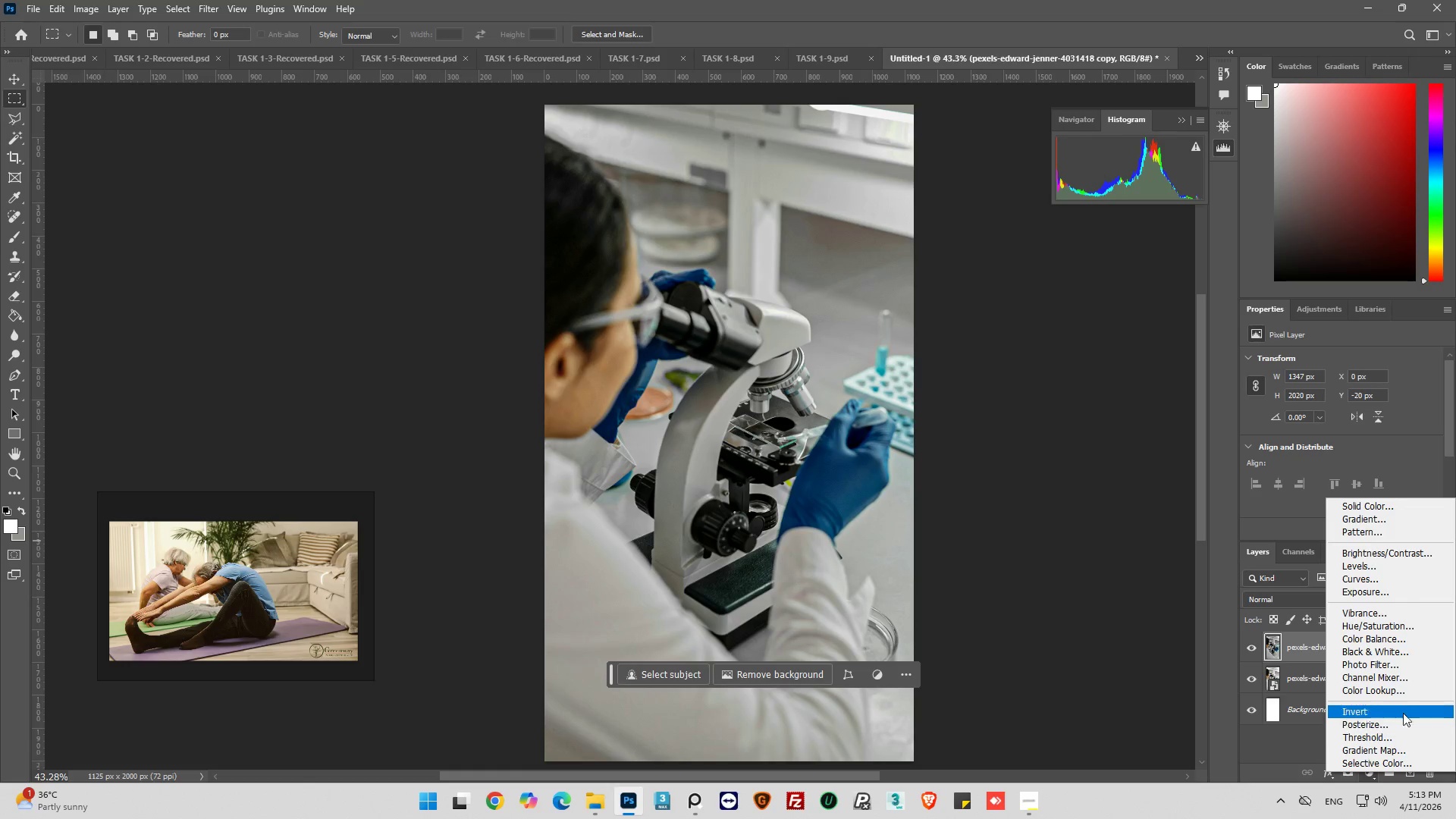 
left_click([1390, 661])
 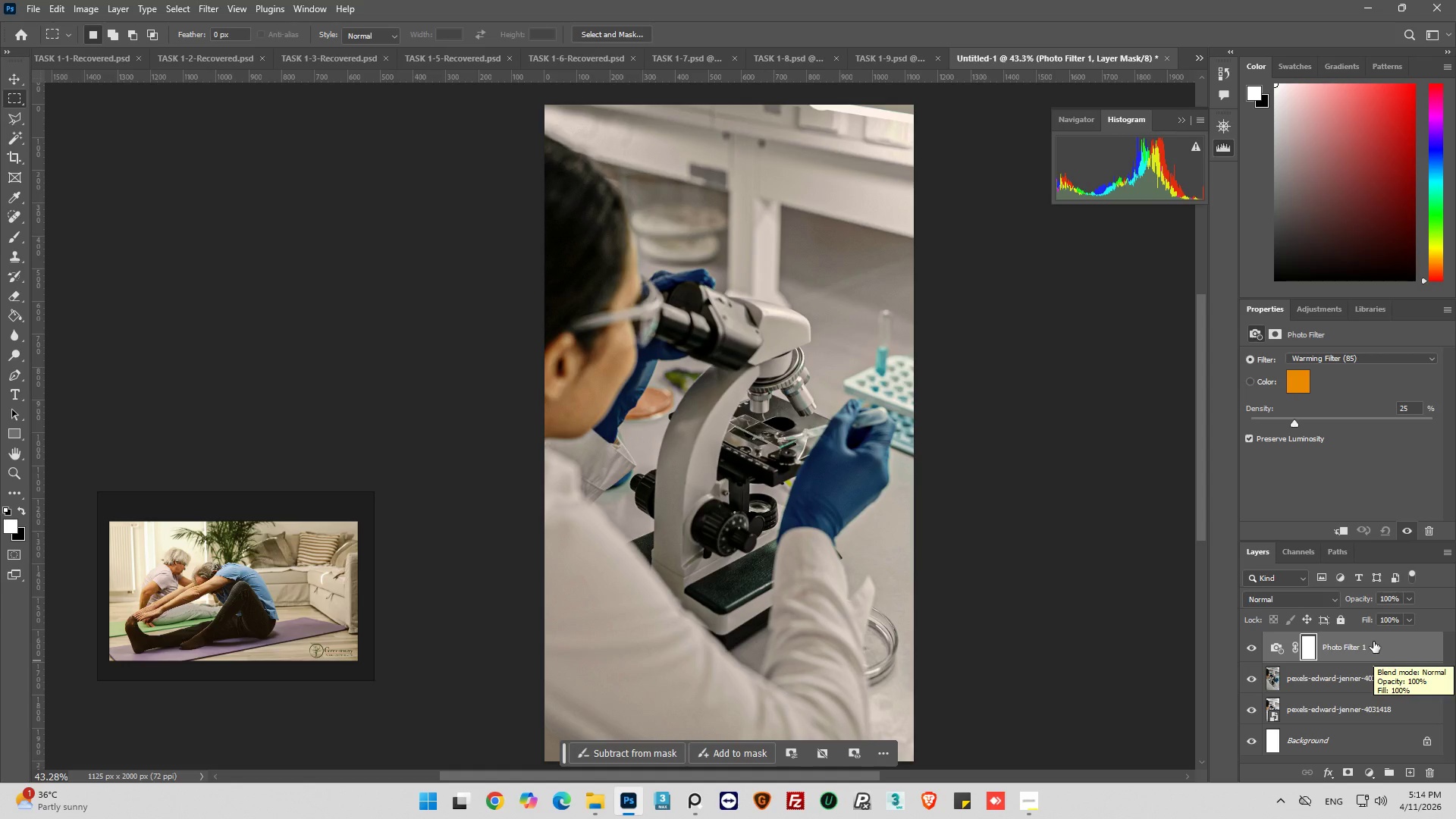 
wait(14.27)
 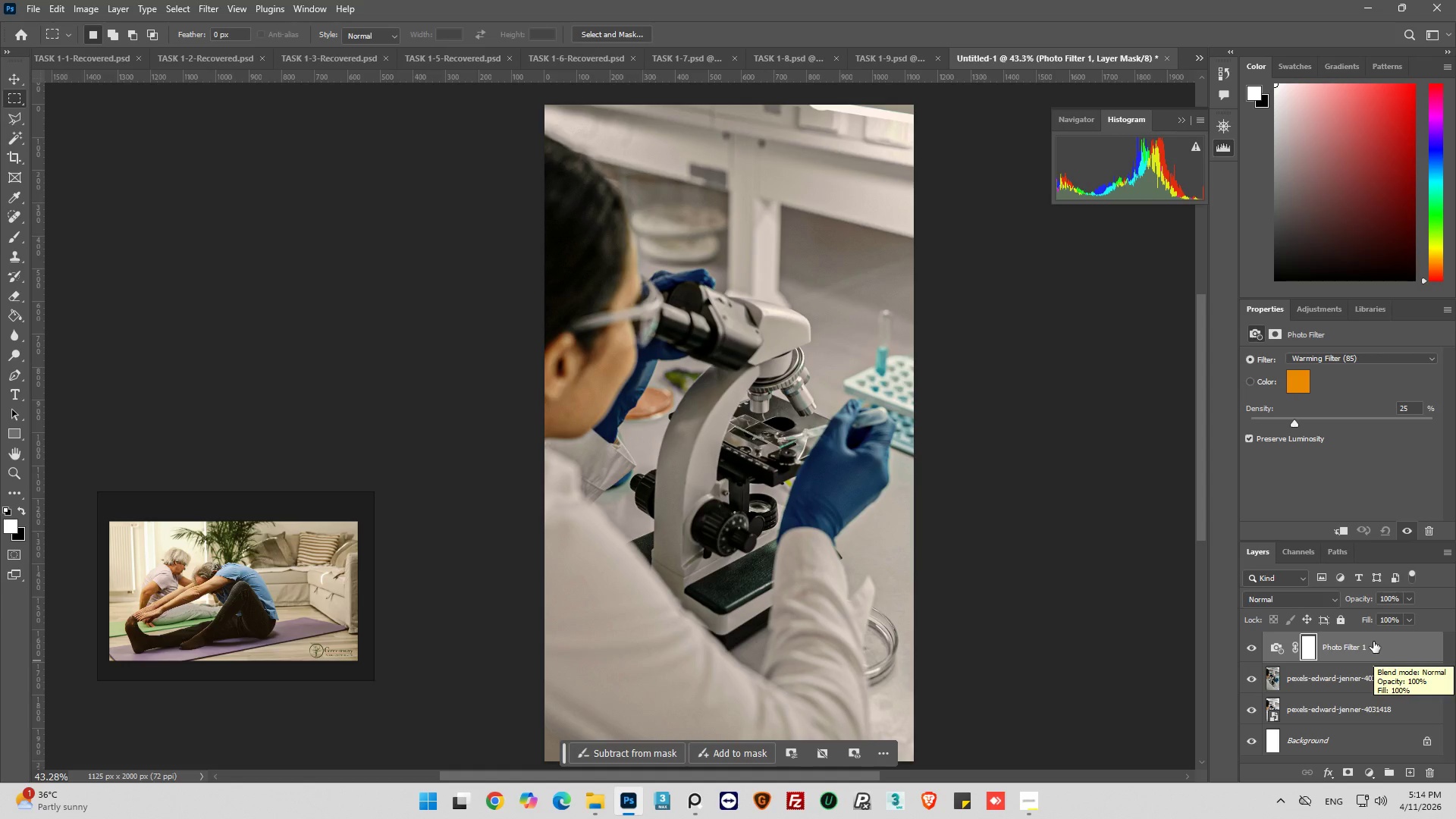 
left_click([1253, 646])
 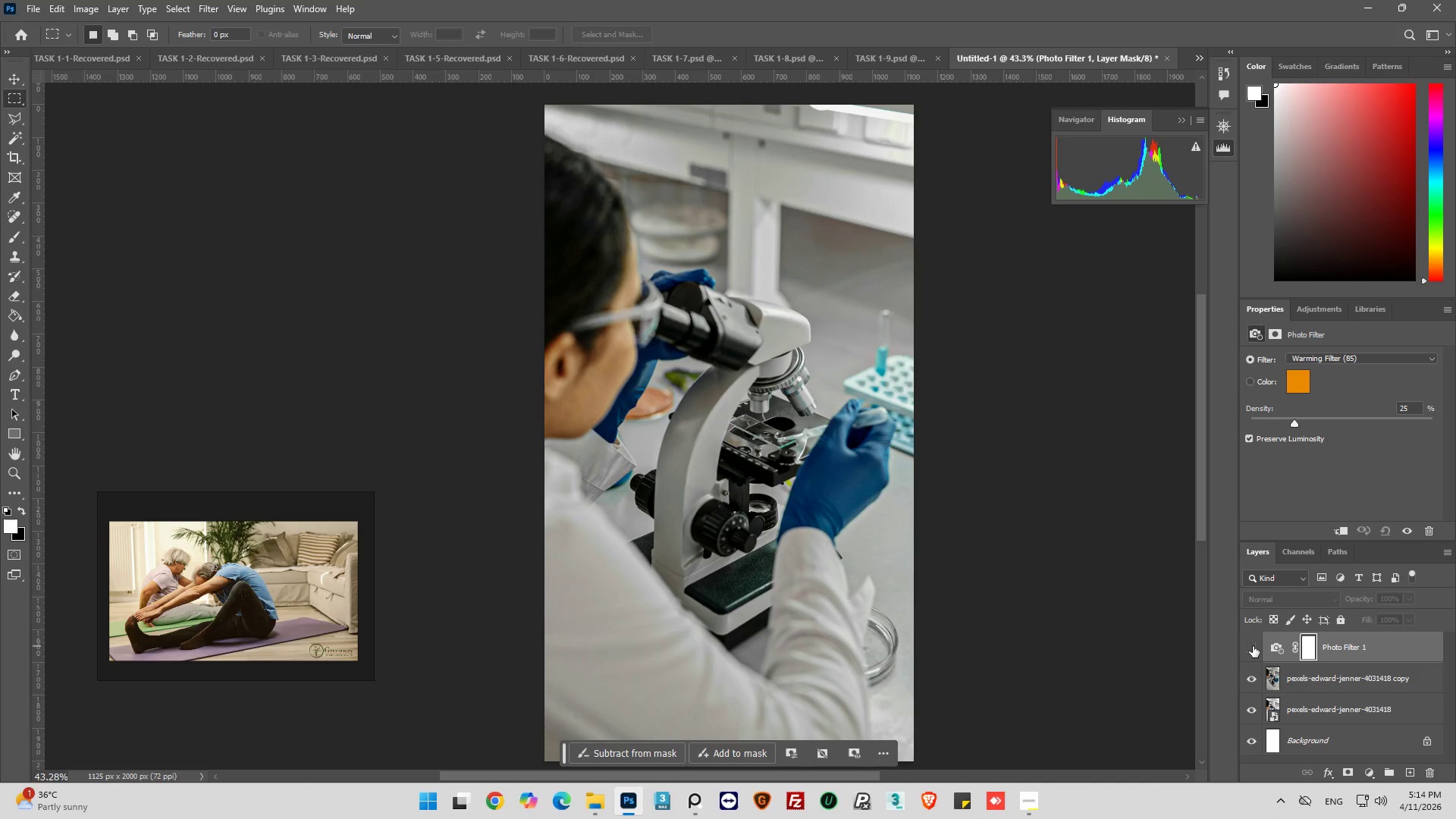 
left_click([1253, 646])
 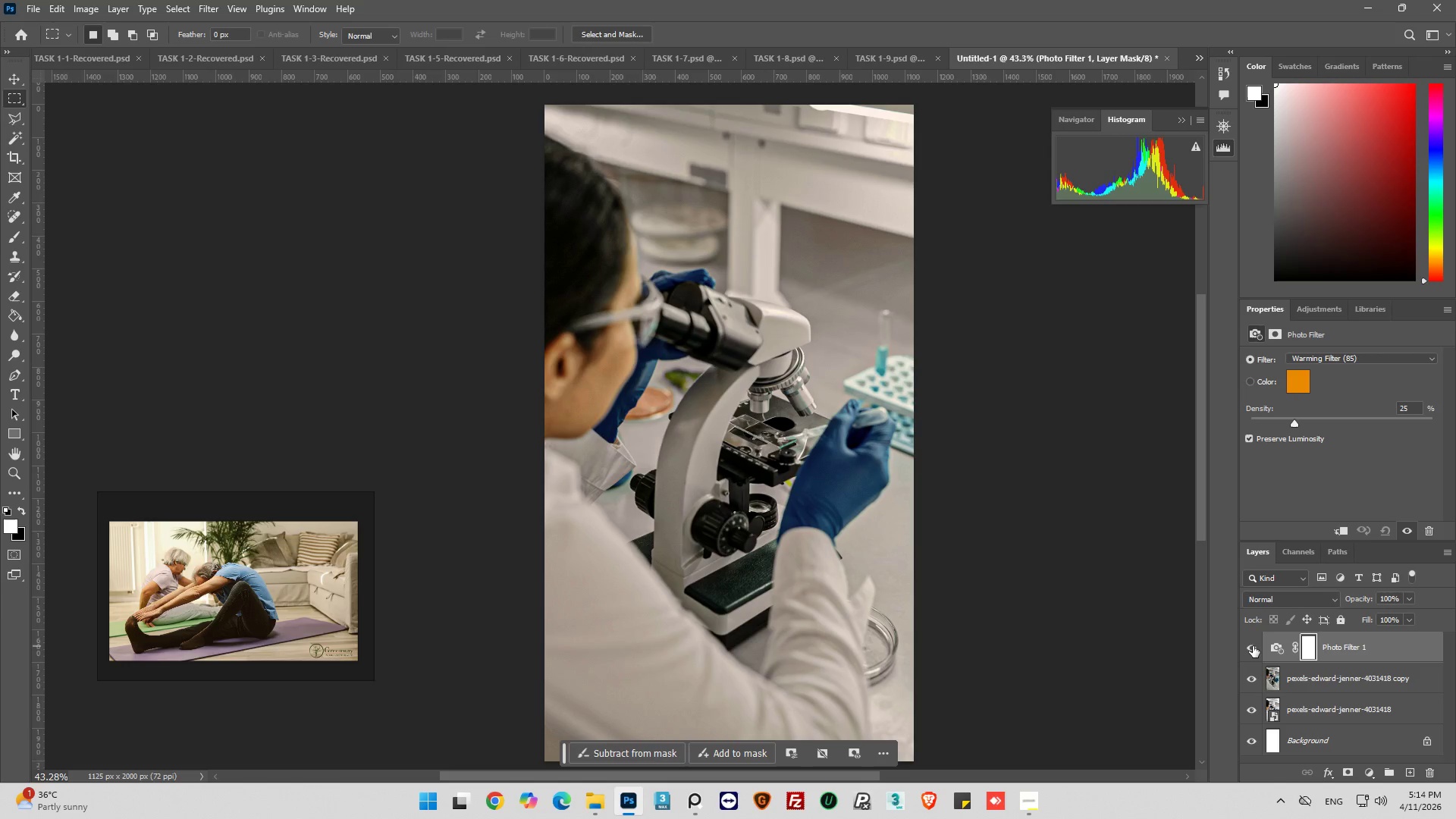 
left_click([1253, 646])
 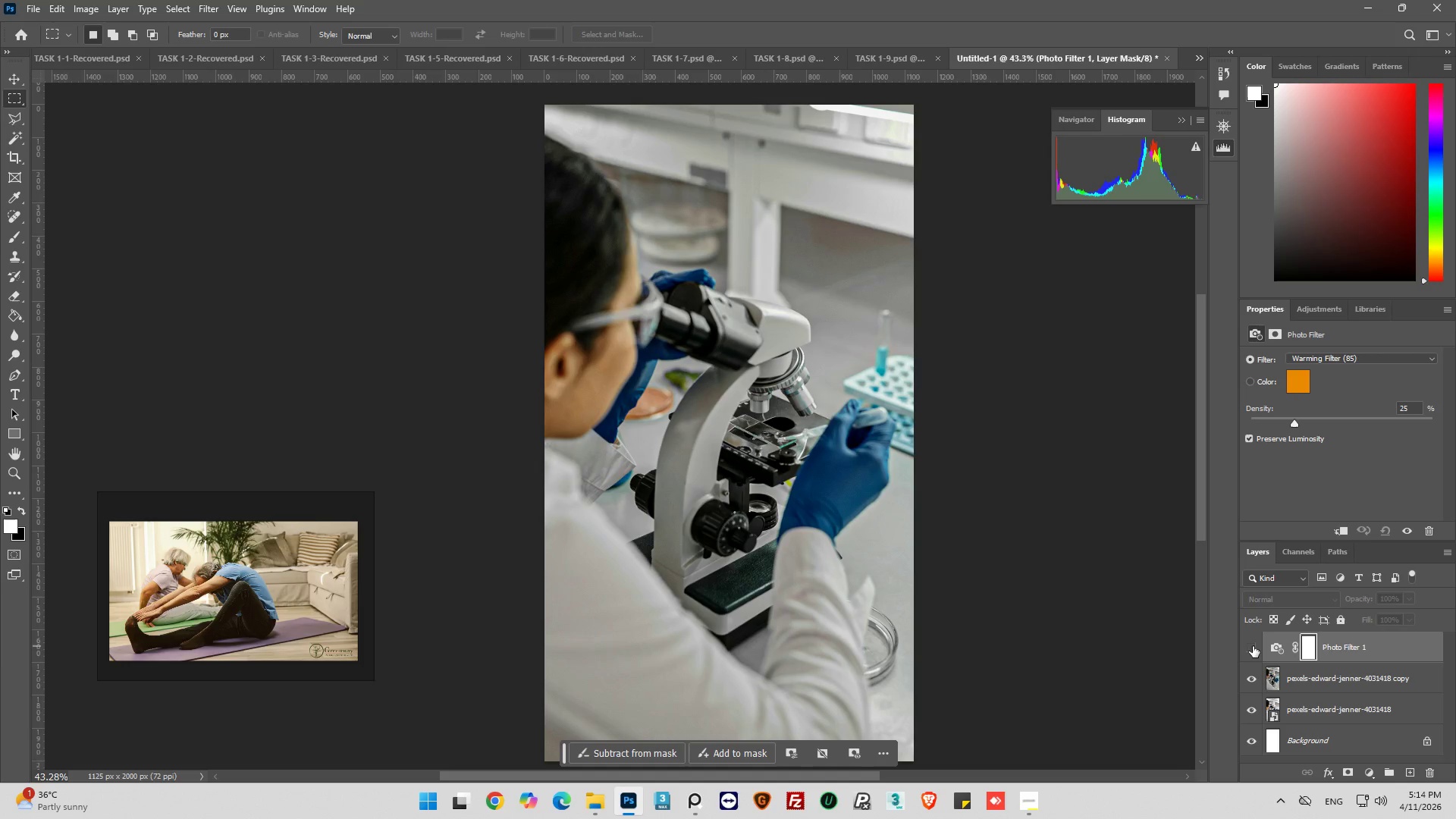 
left_click([1253, 646])
 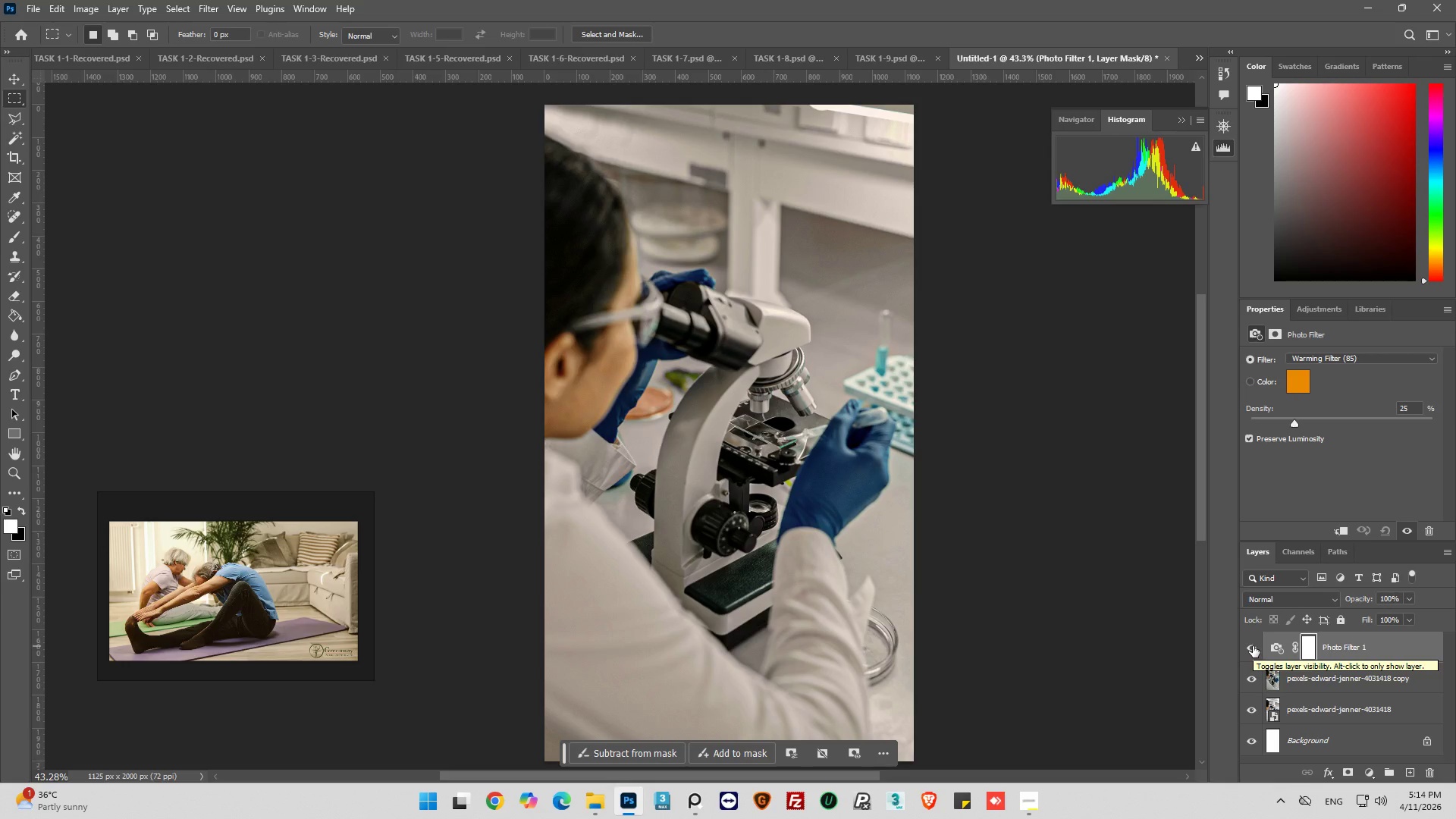 
wait(8.5)
 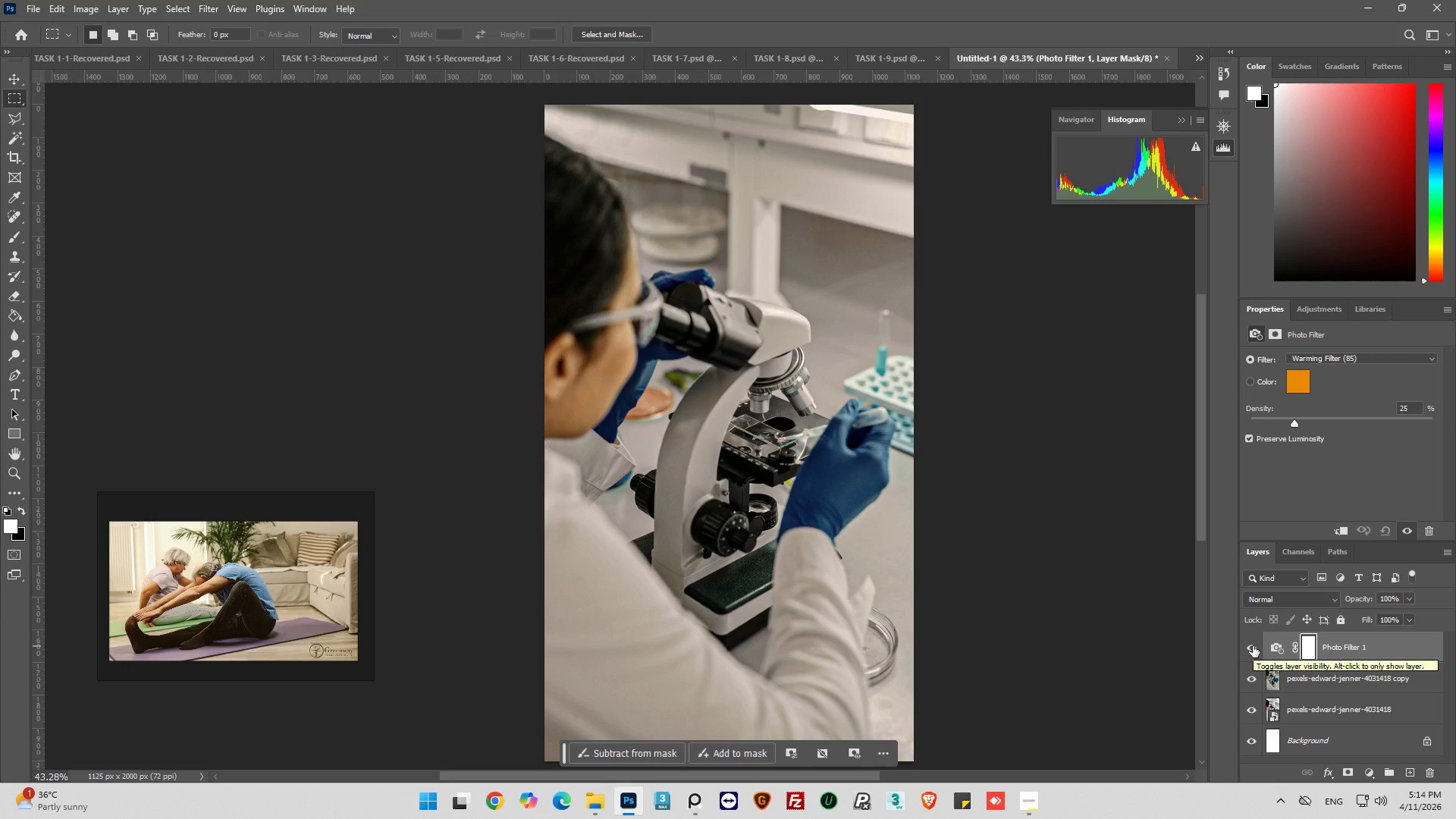 
scroll: coordinate [932, 576], scroll_direction: down, amount: 3.0
 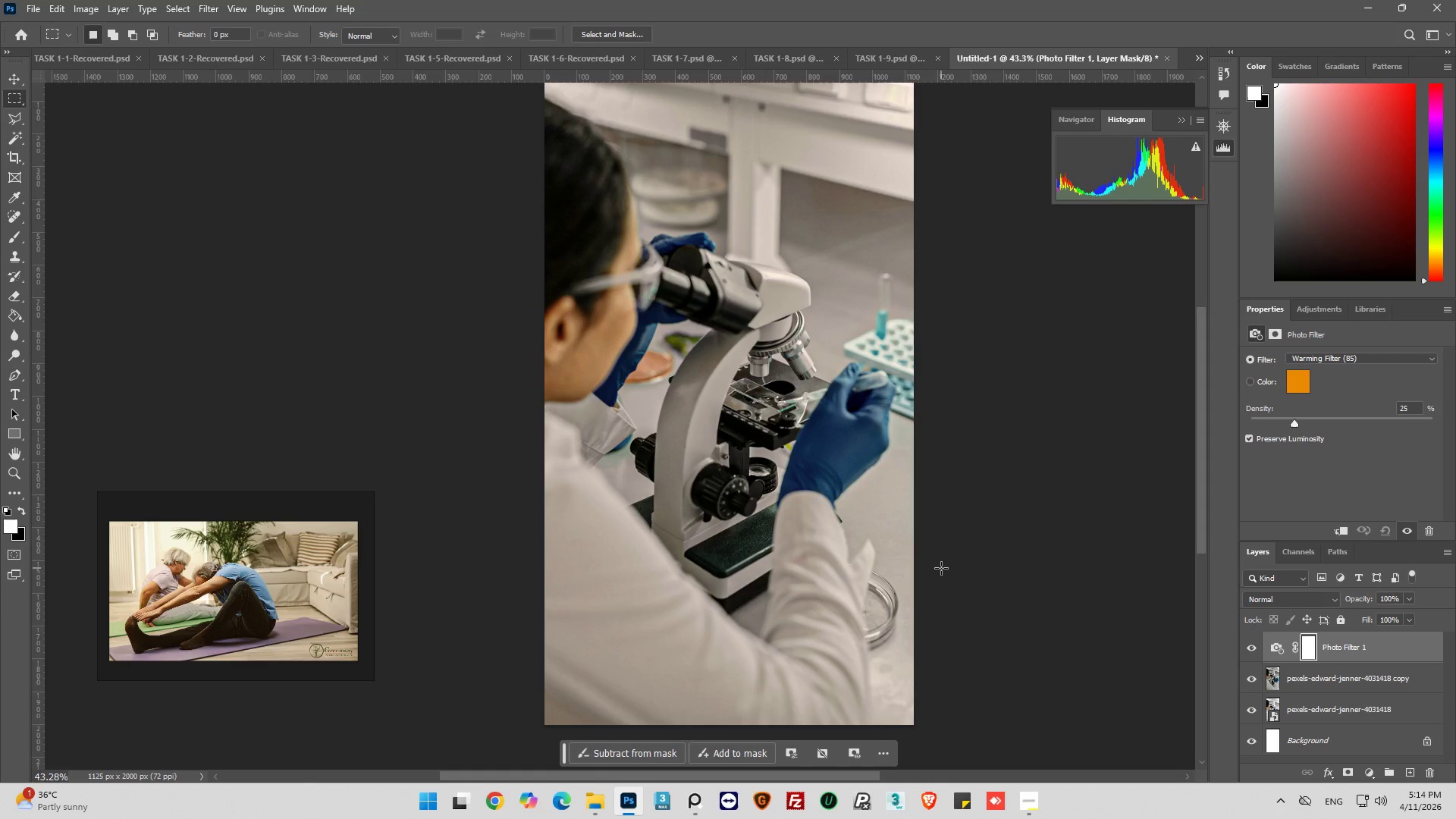 
scroll: coordinate [941, 568], scroll_direction: up, amount: 1.0
 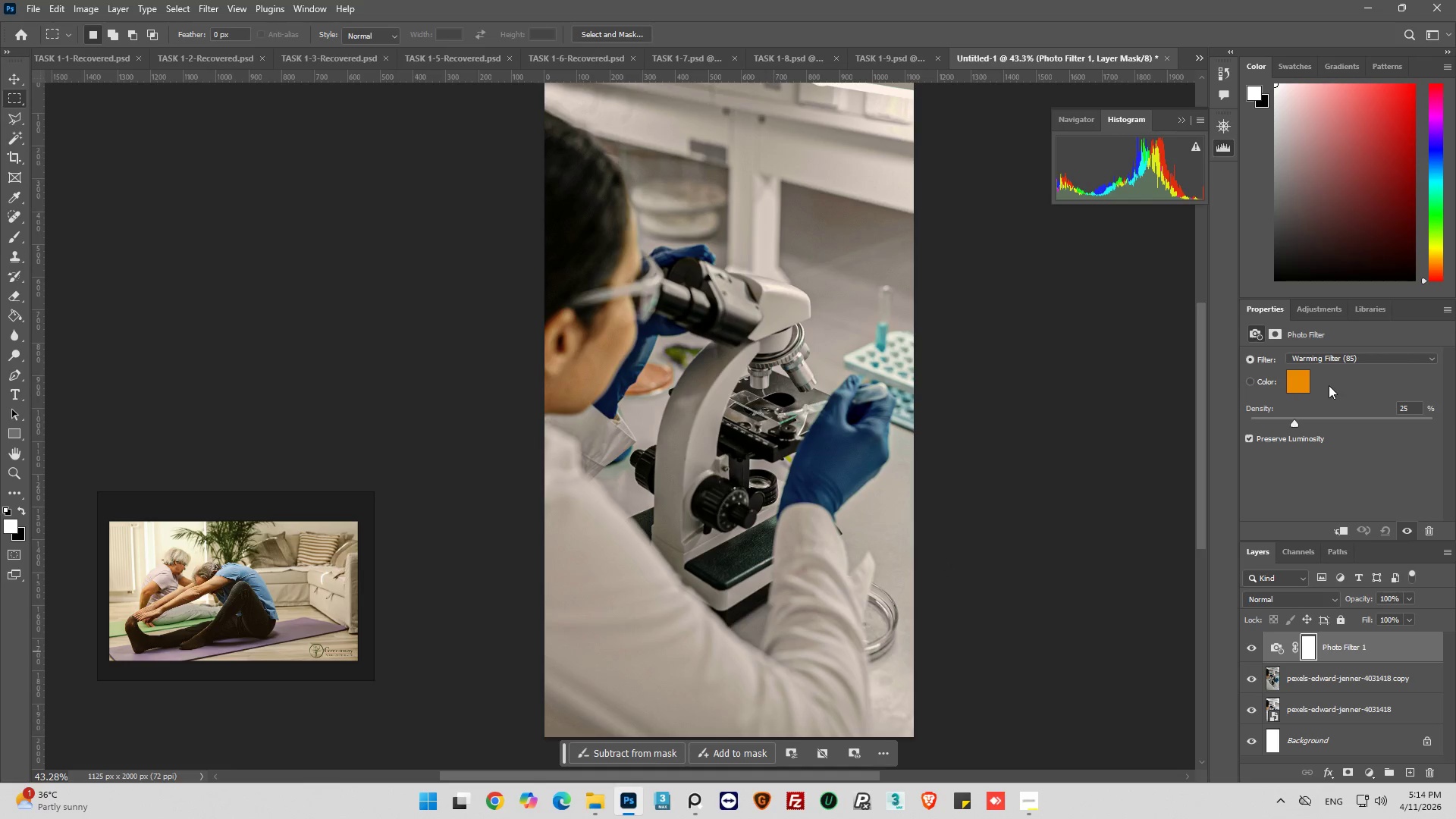 
left_click([1299, 378])
 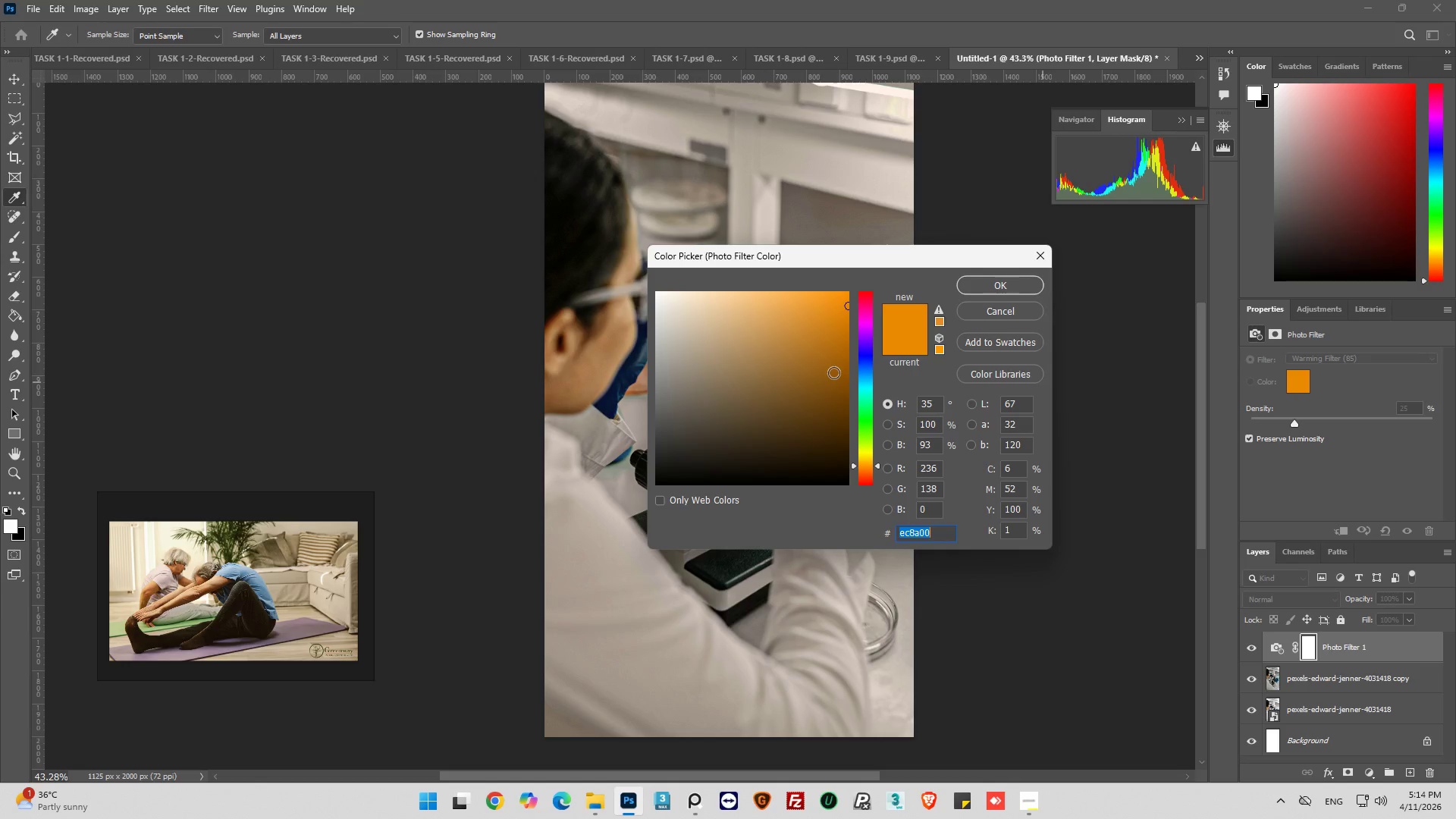 
wait(11.95)
 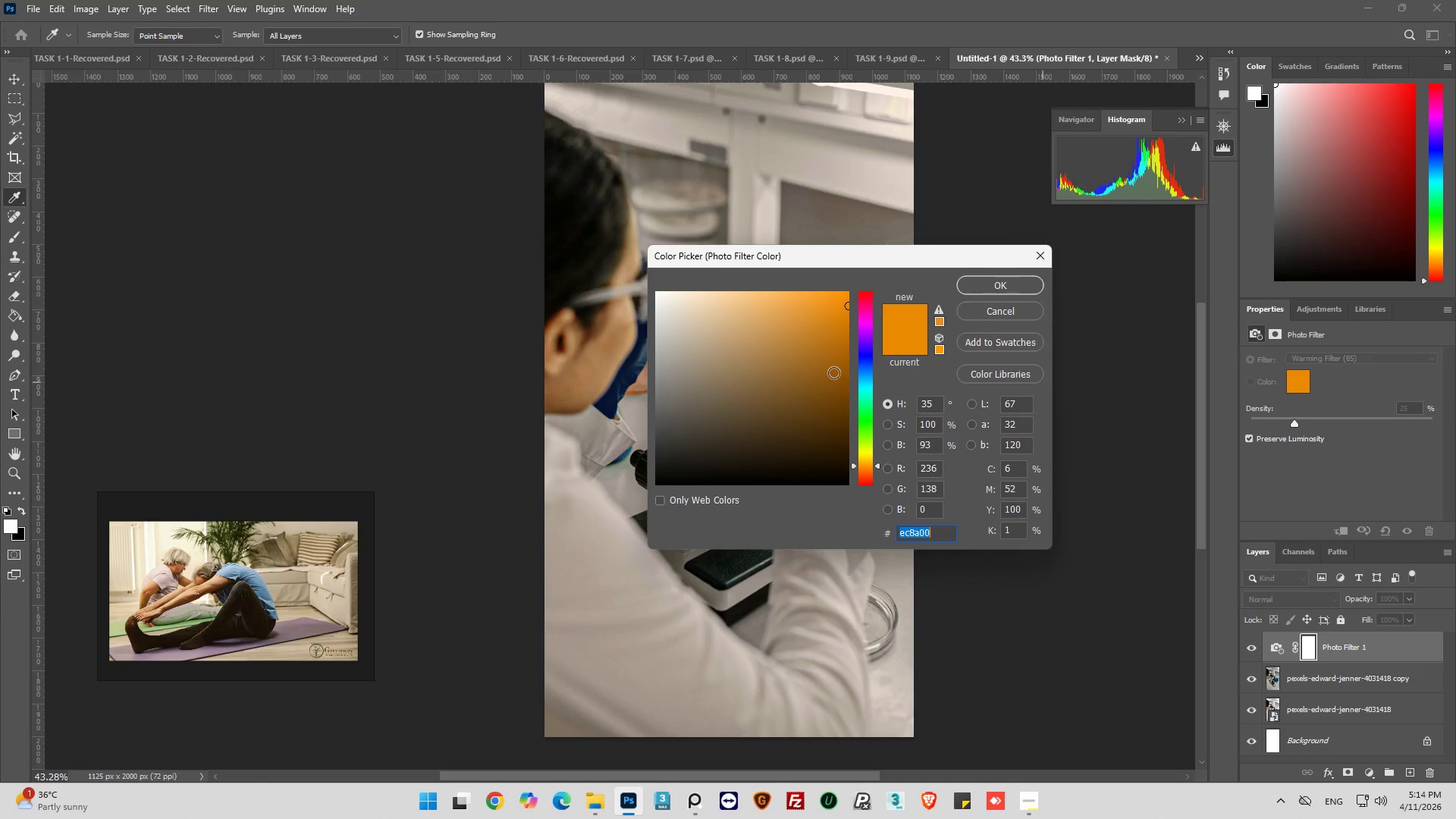 
left_click_drag(start_coordinate=[877, 460], to_coordinate=[877, 447])
 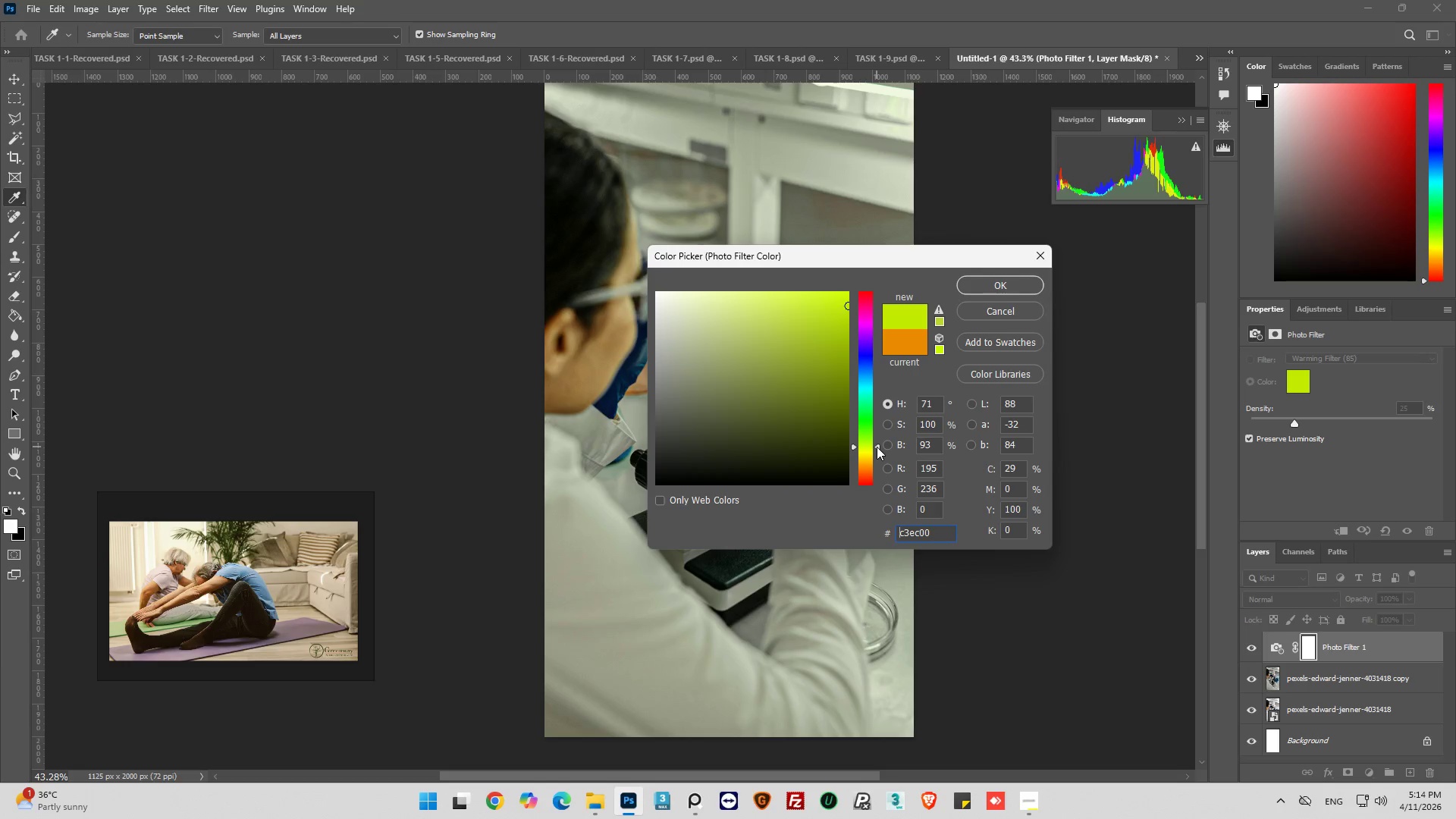 
left_click_drag(start_coordinate=[877, 447], to_coordinate=[877, 455])
 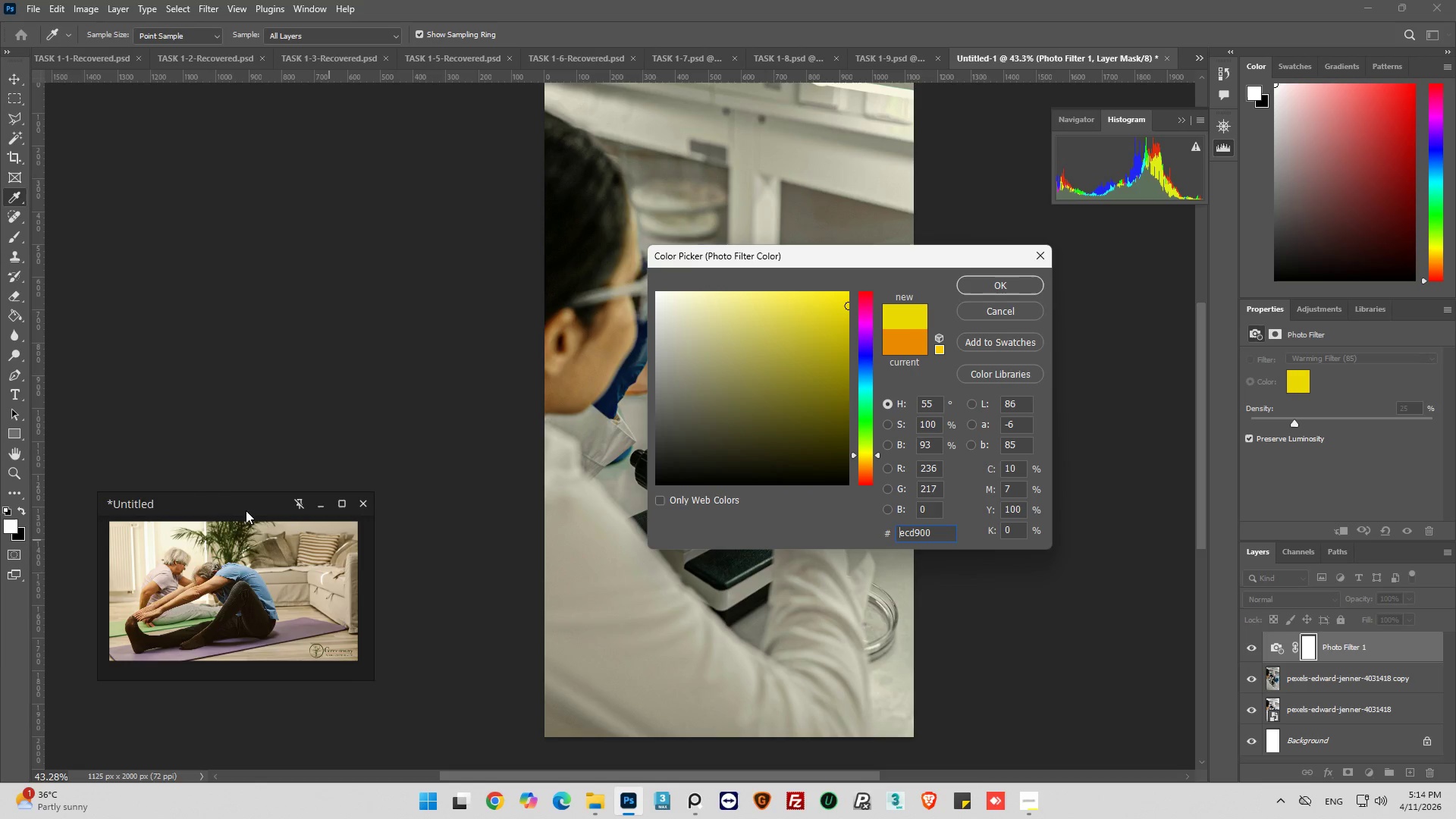 
wait(5.44)
 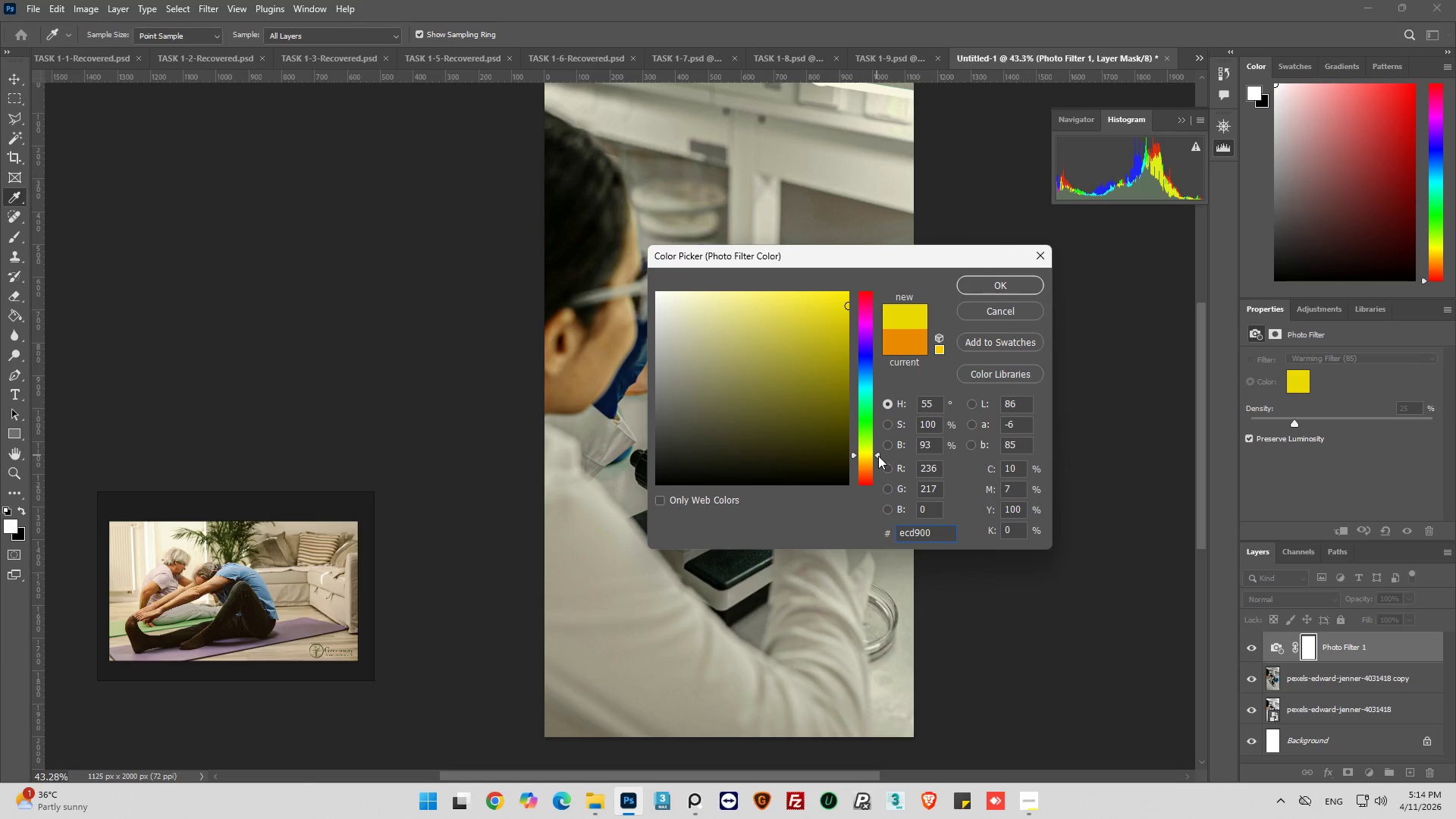 
left_click_drag(start_coordinate=[282, 494], to_coordinate=[365, 424])
 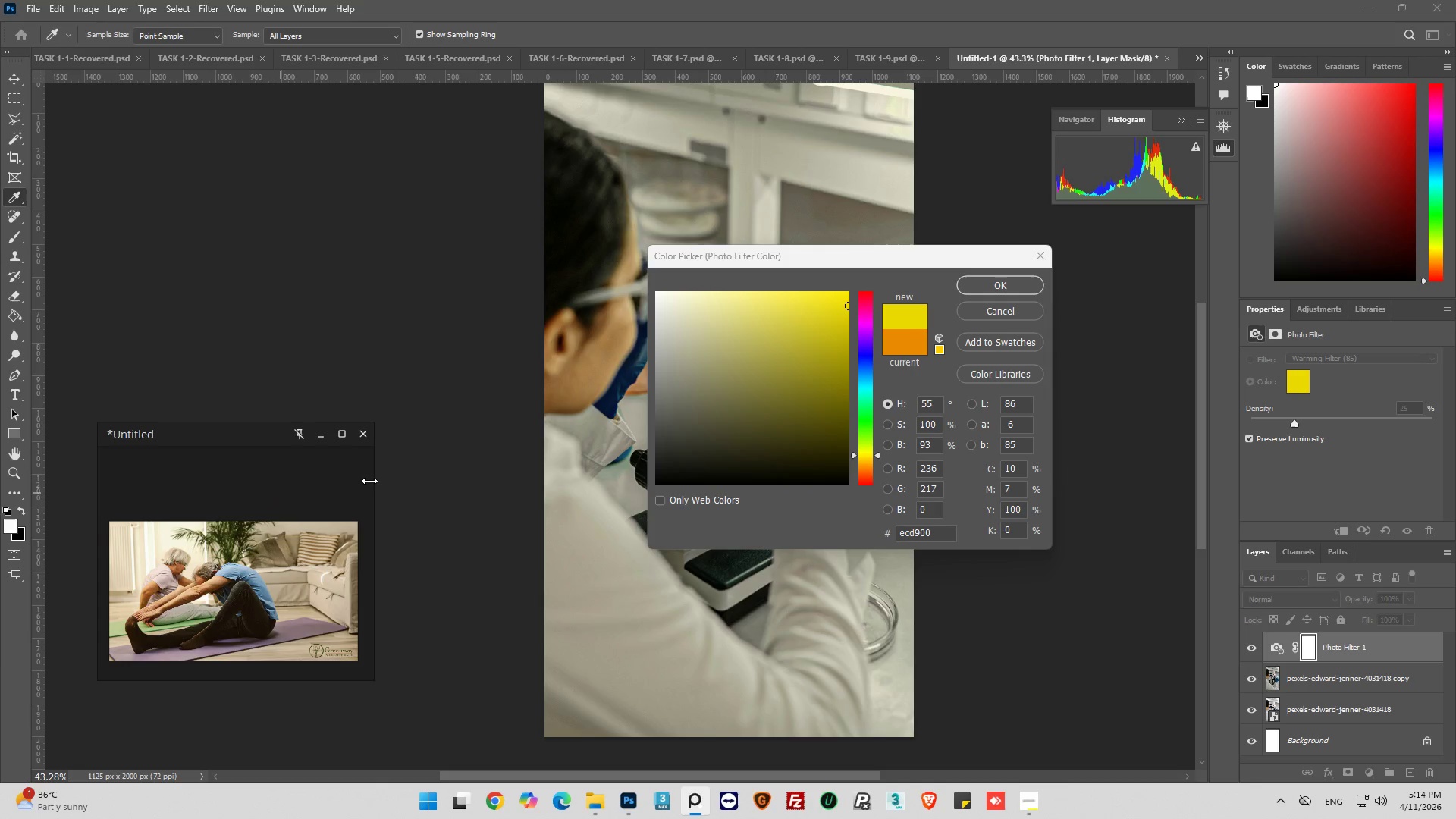 
left_click_drag(start_coordinate=[369, 481], to_coordinate=[460, 504])
 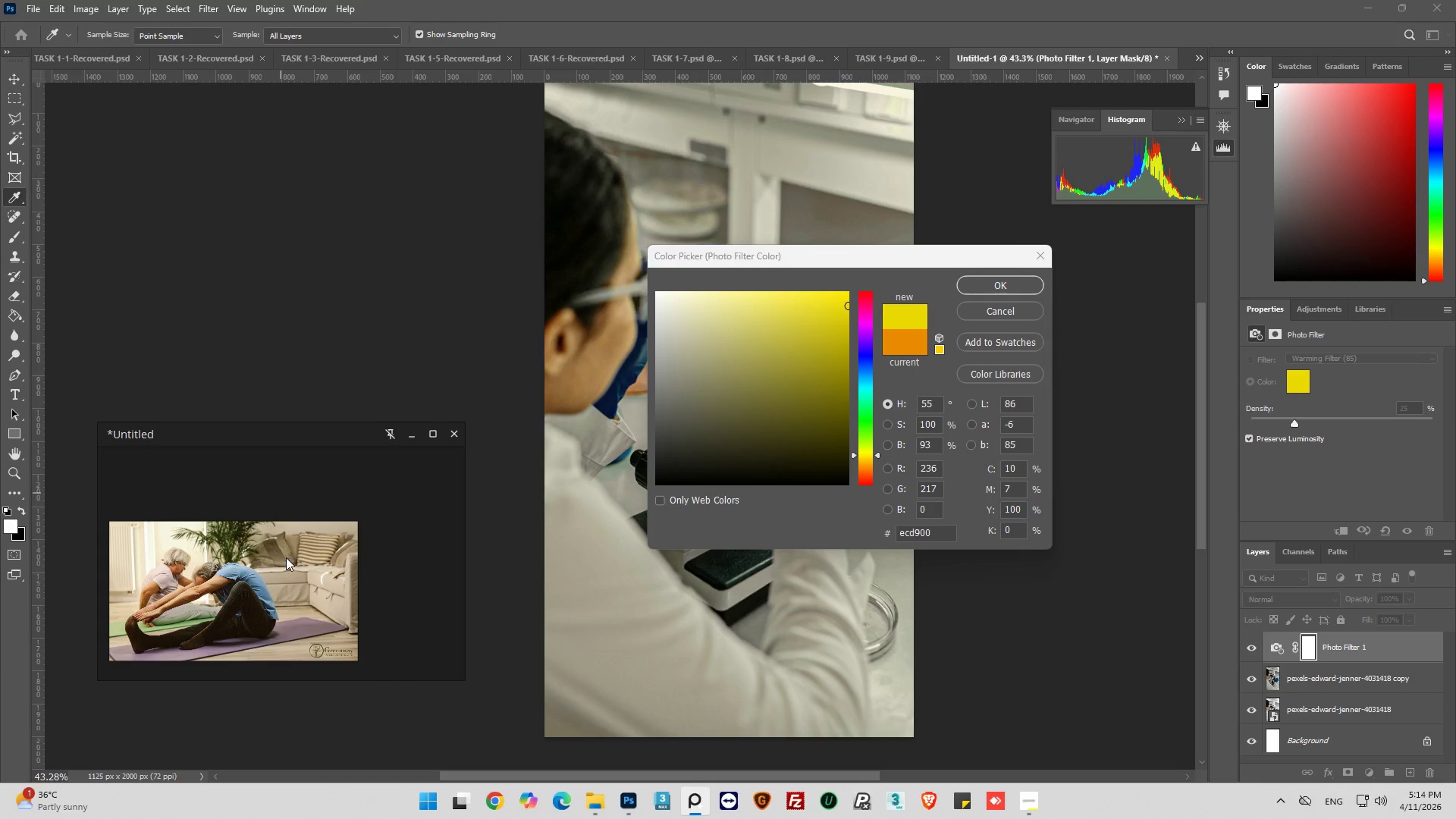 
scroll: coordinate [275, 570], scroll_direction: up, amount: 5.0
 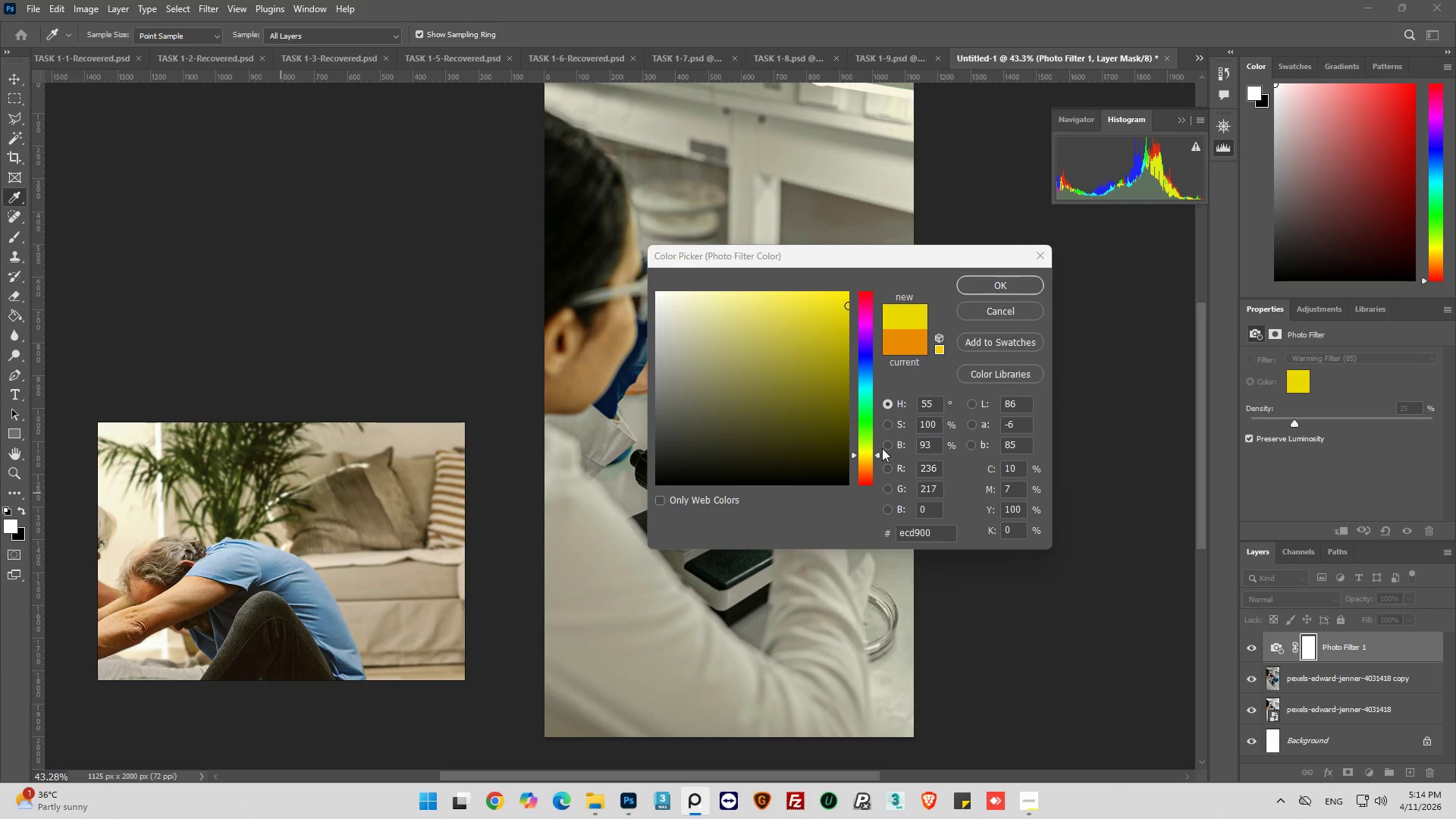 
left_click_drag(start_coordinate=[875, 454], to_coordinate=[877, 464])
 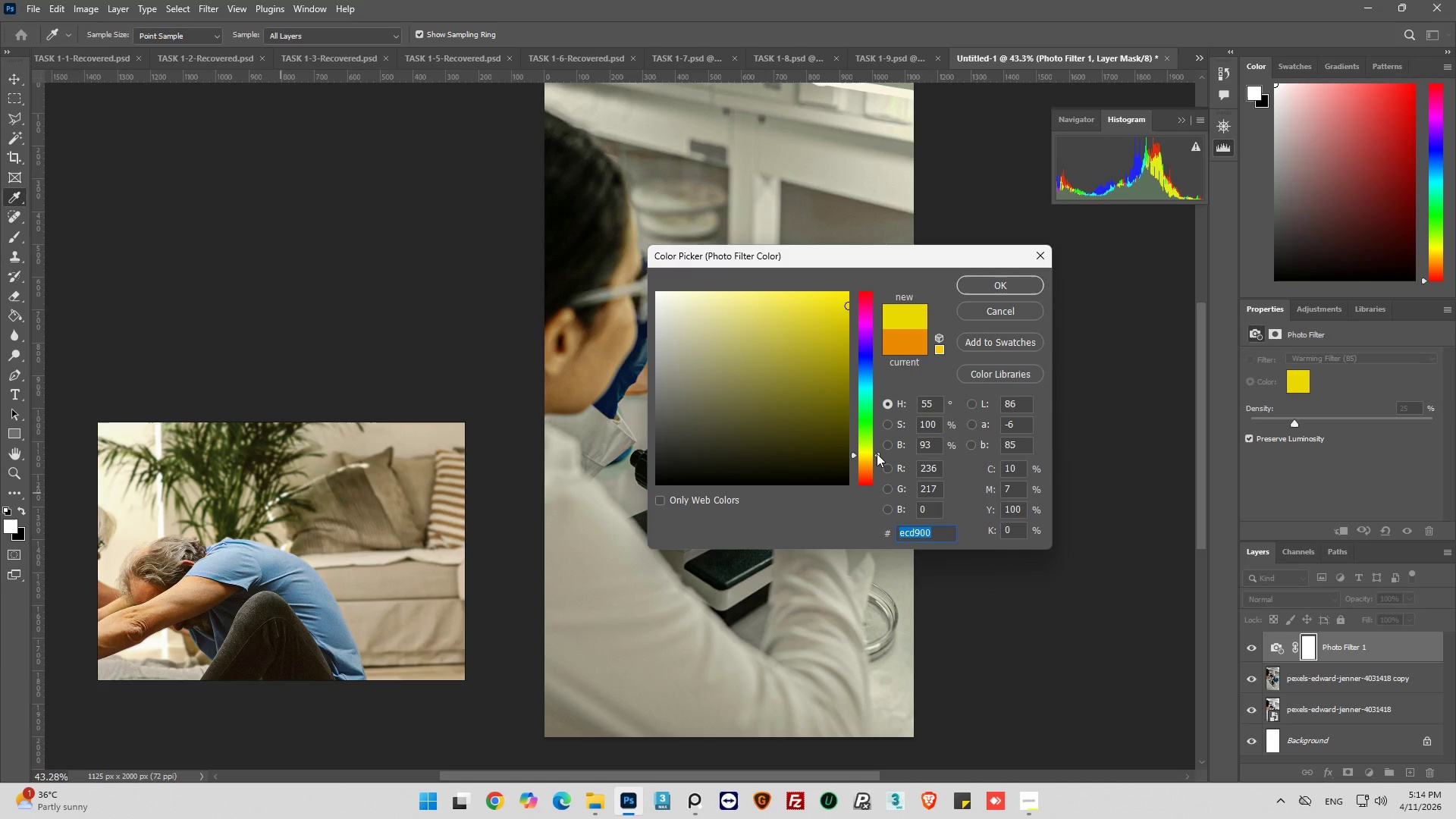 
left_click_drag(start_coordinate=[877, 453], to_coordinate=[877, 460])
 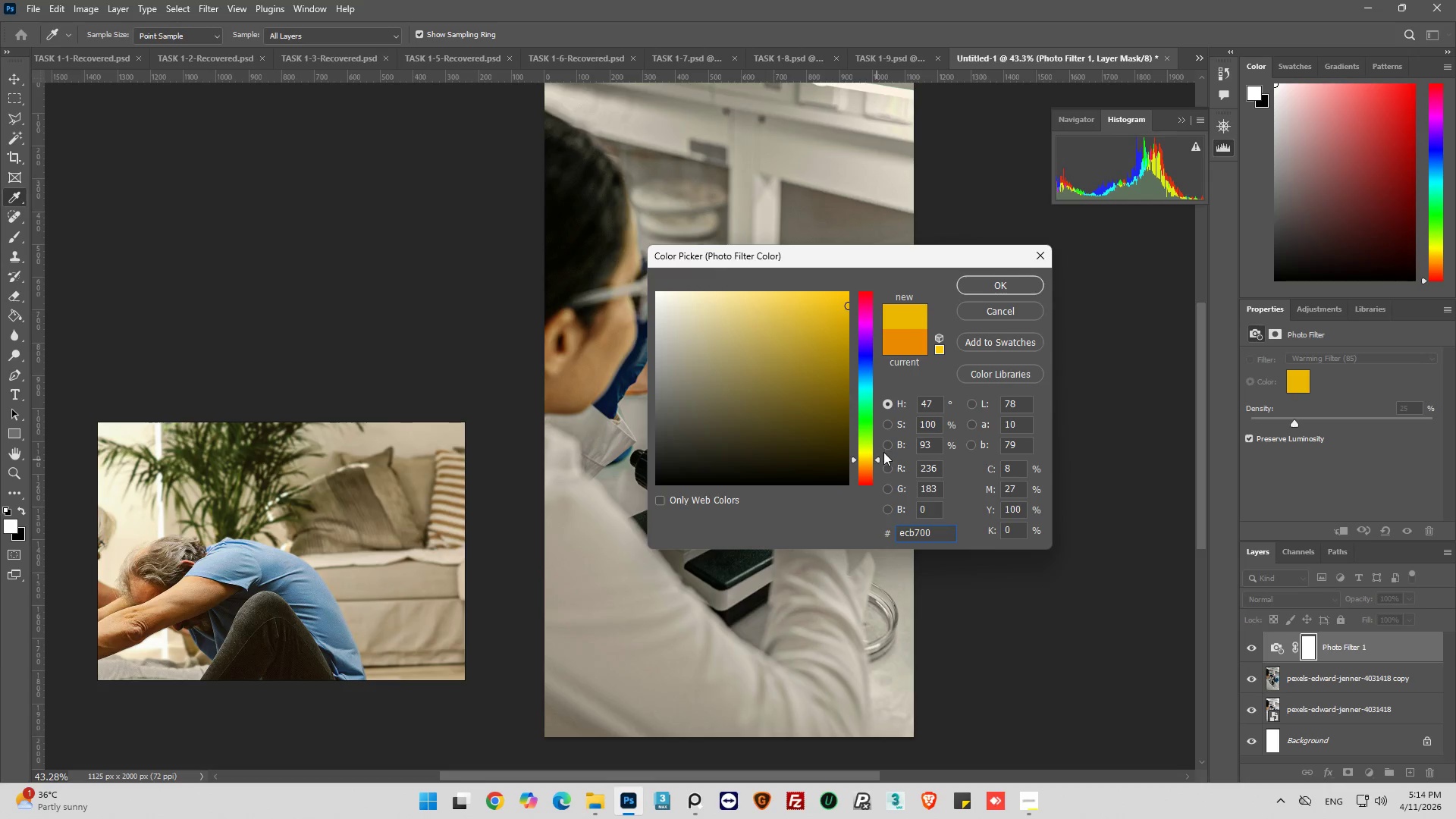 
left_click([1018, 286])
 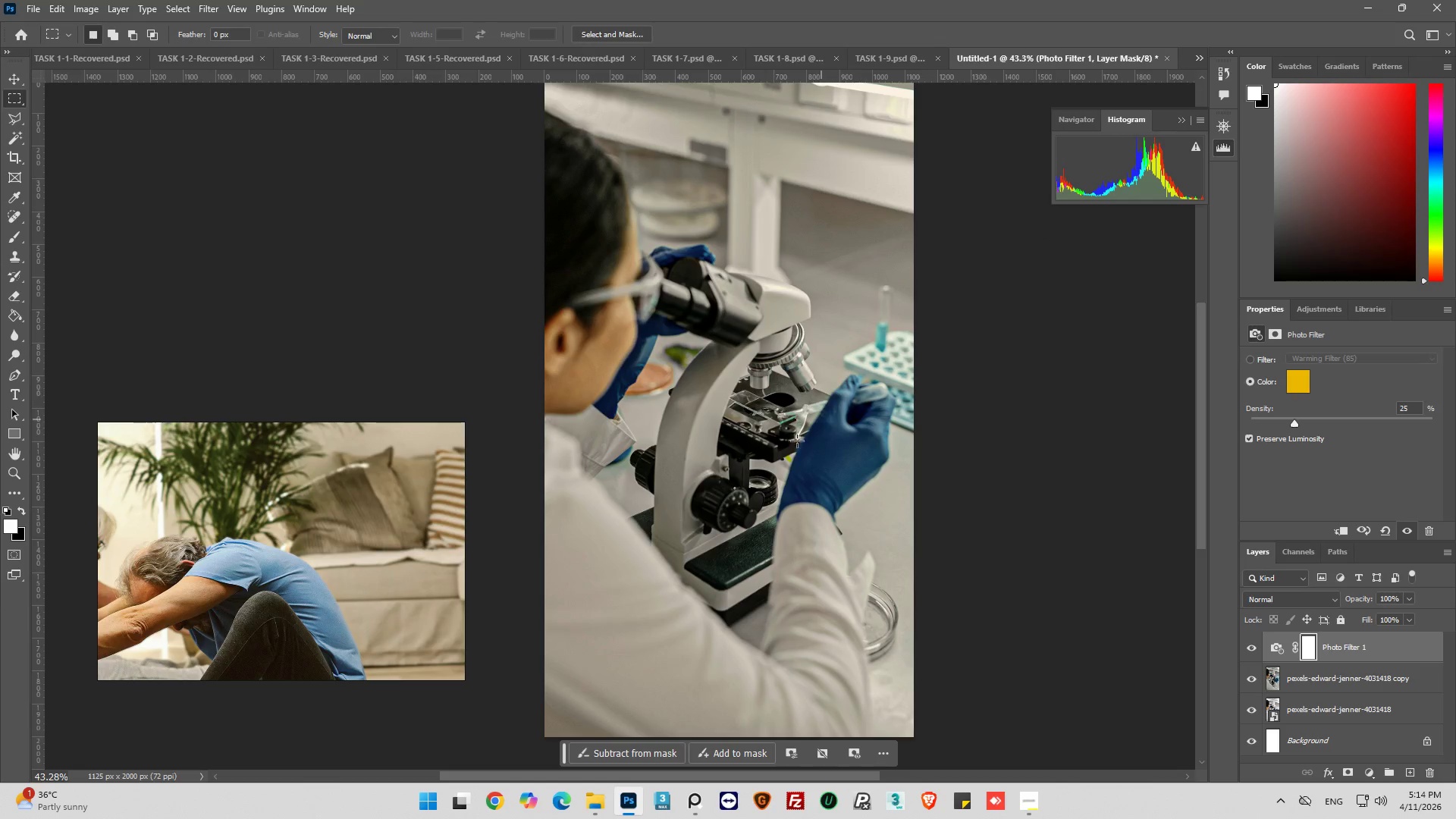 
scroll: coordinate [768, 467], scroll_direction: up, amount: 5.0
 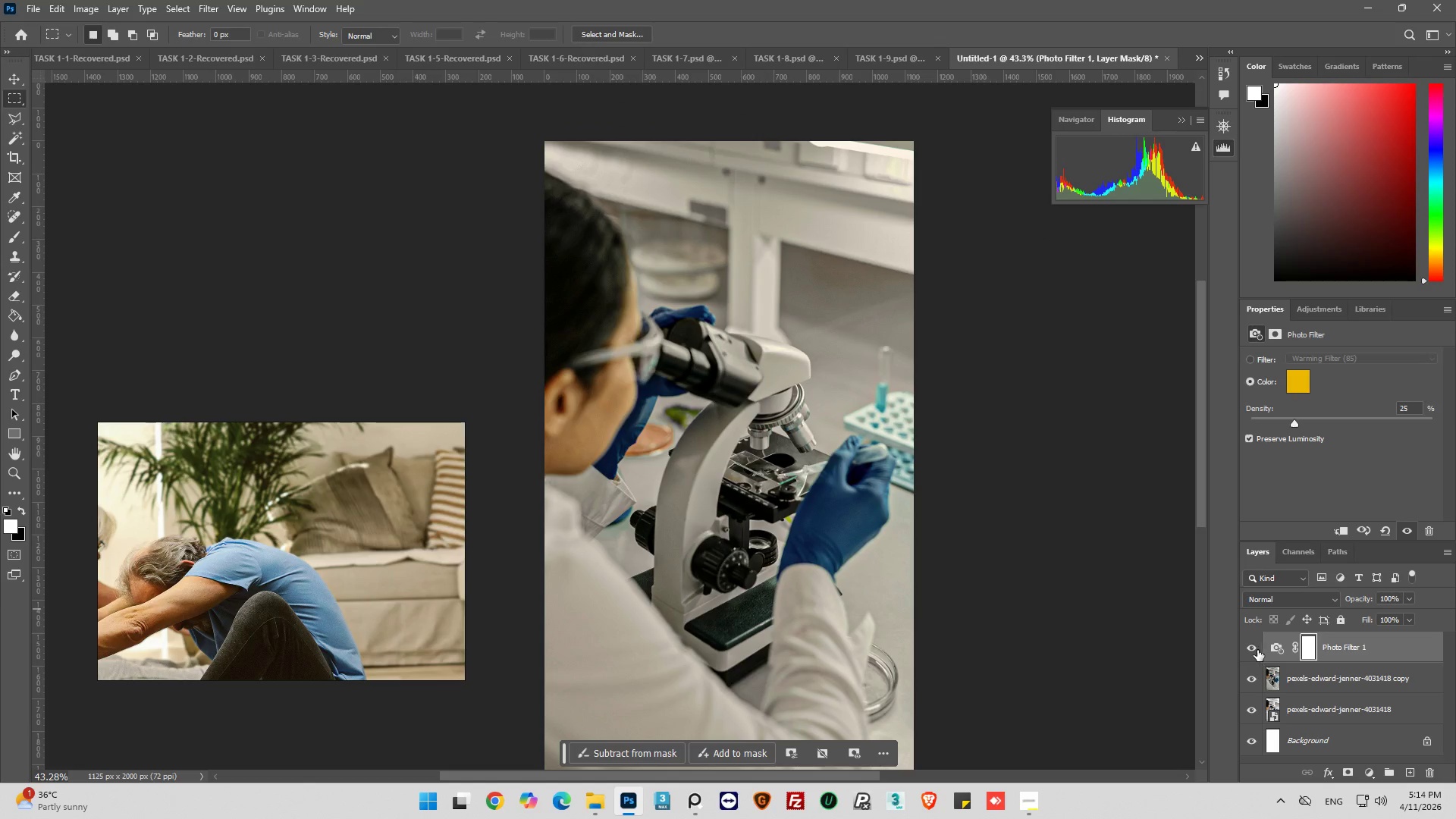 
left_click([1257, 650])
 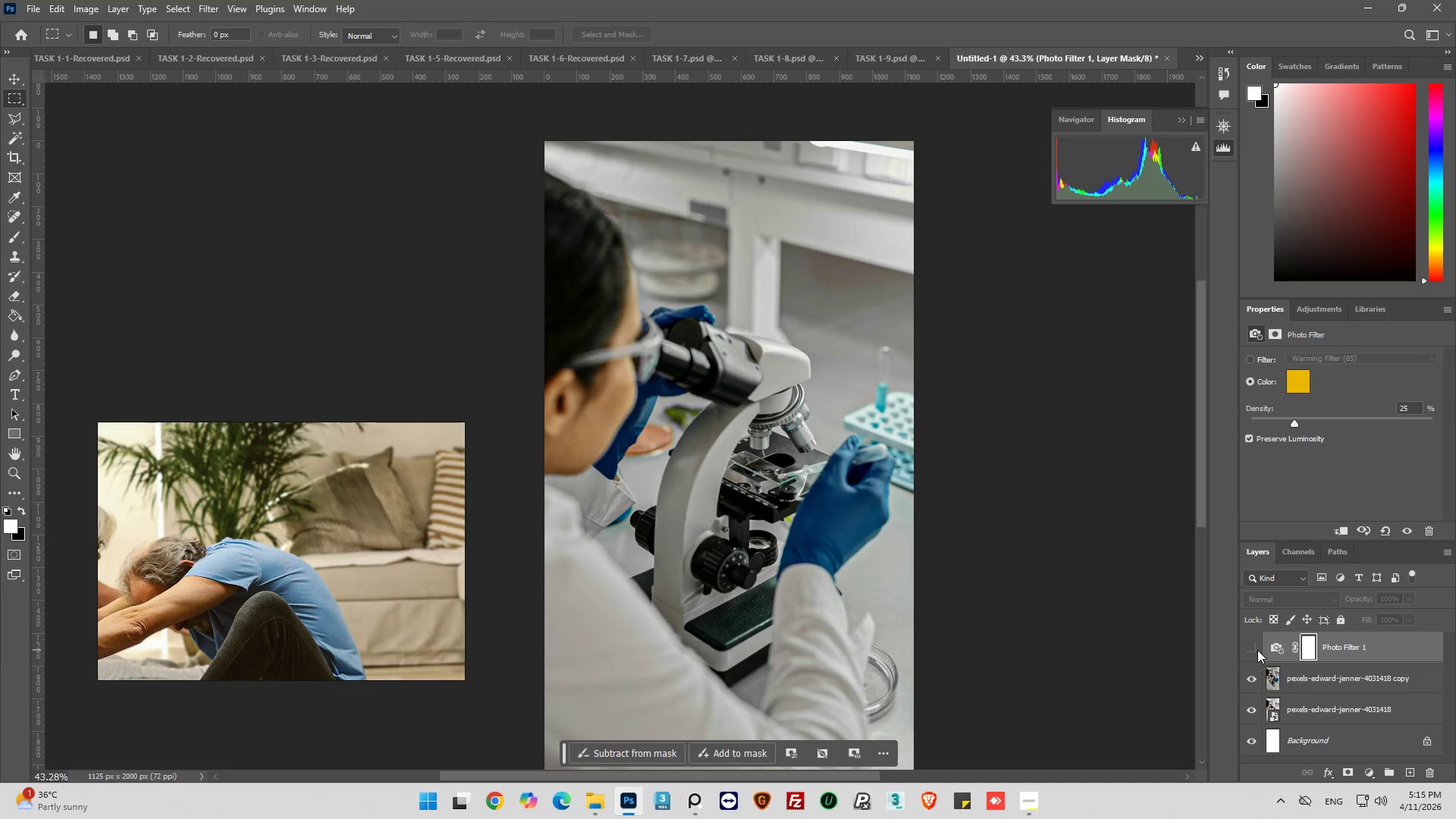 
left_click([1257, 650])
 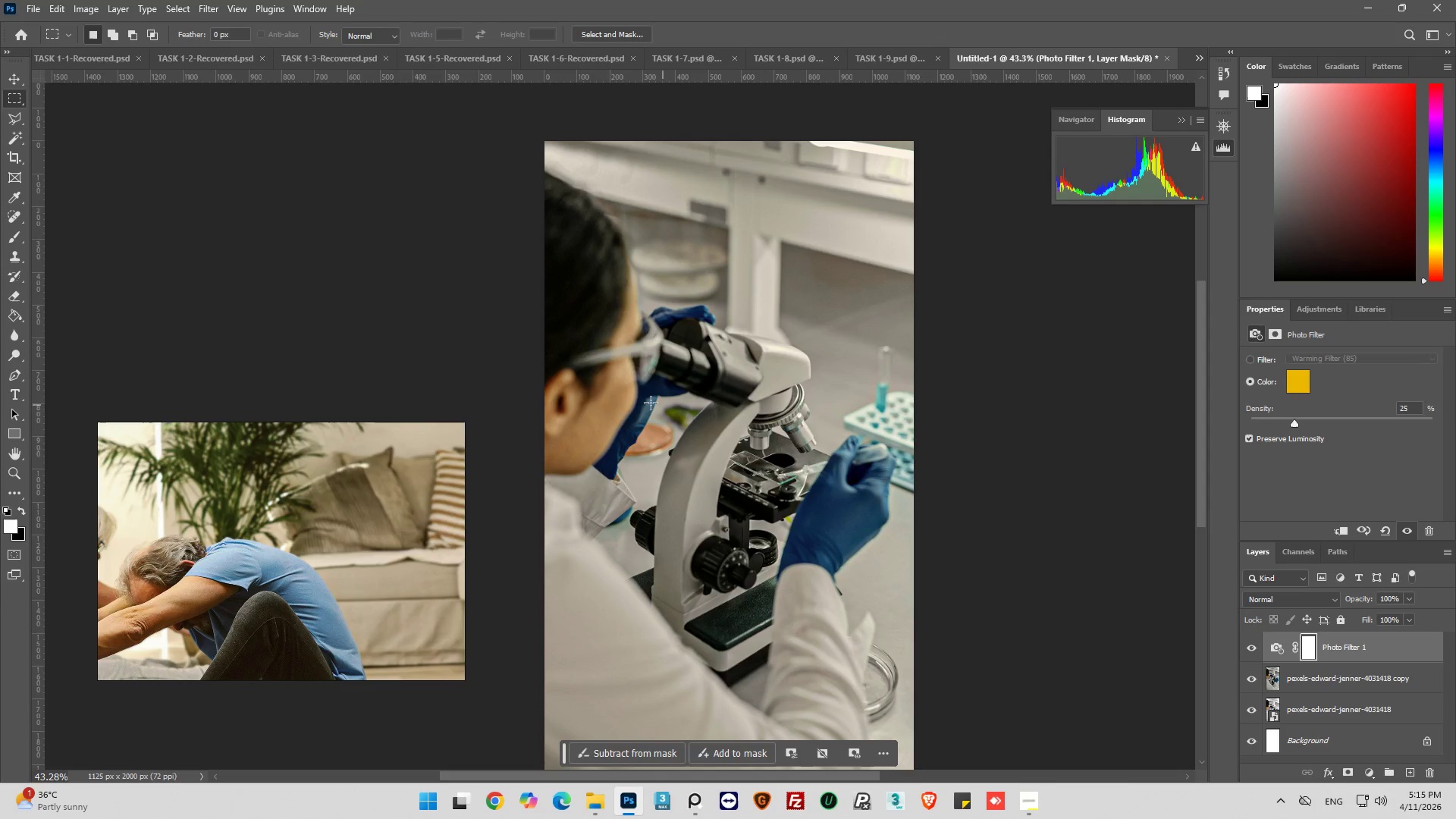 
key(Alt+AltLeft)
 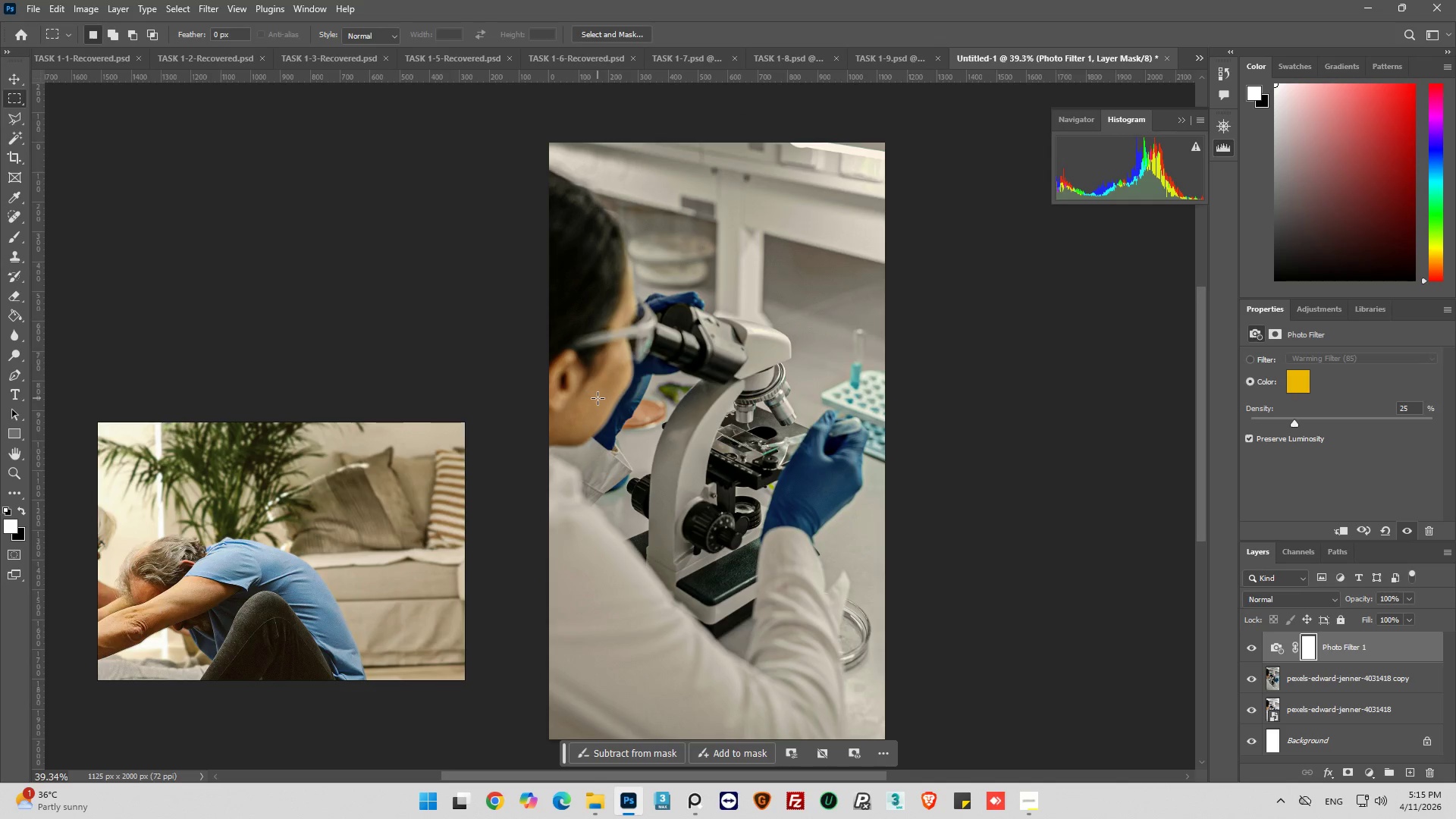 
scroll: coordinate [598, 398], scroll_direction: down, amount: 4.0
 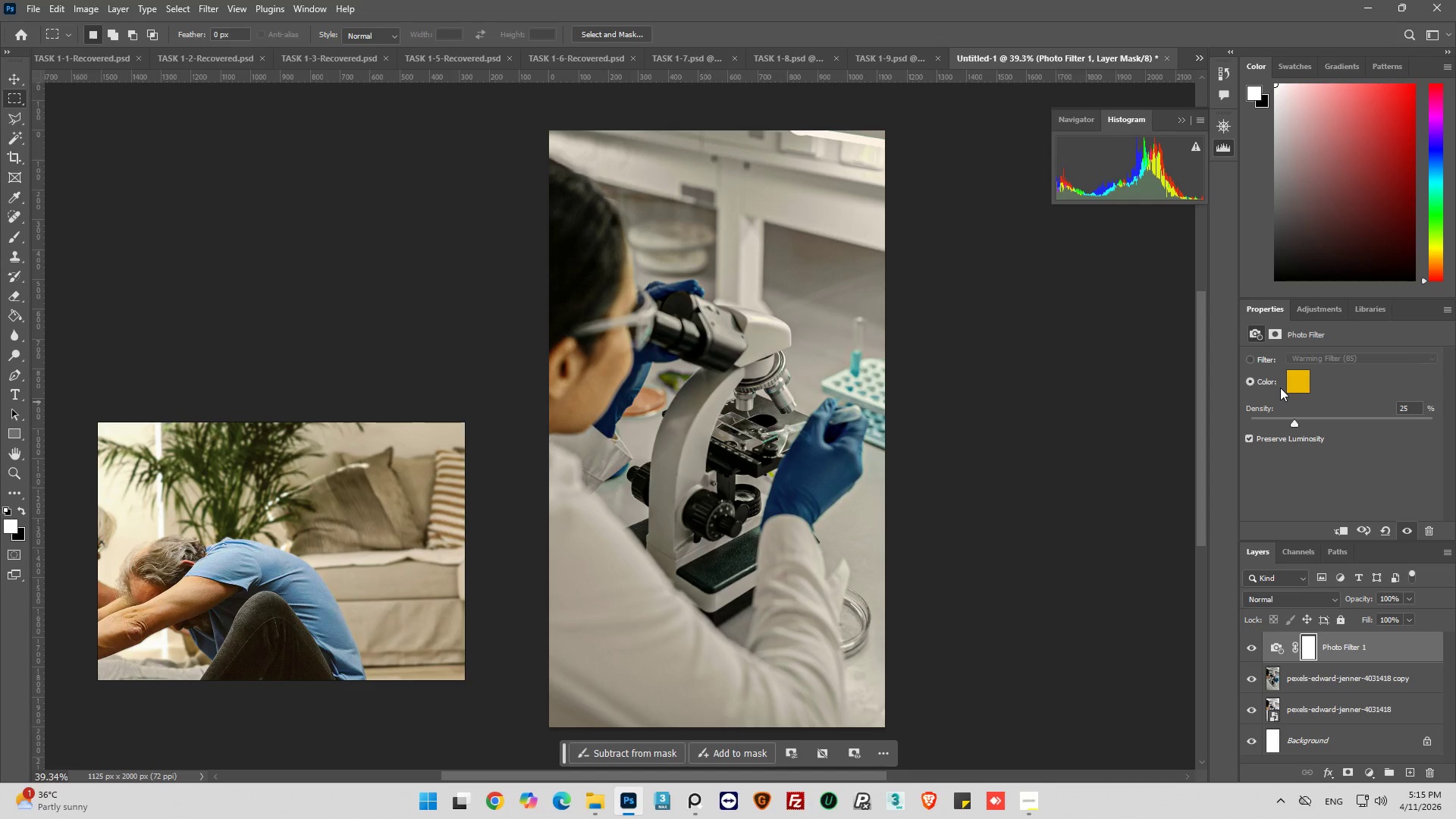 
left_click([1296, 383])
 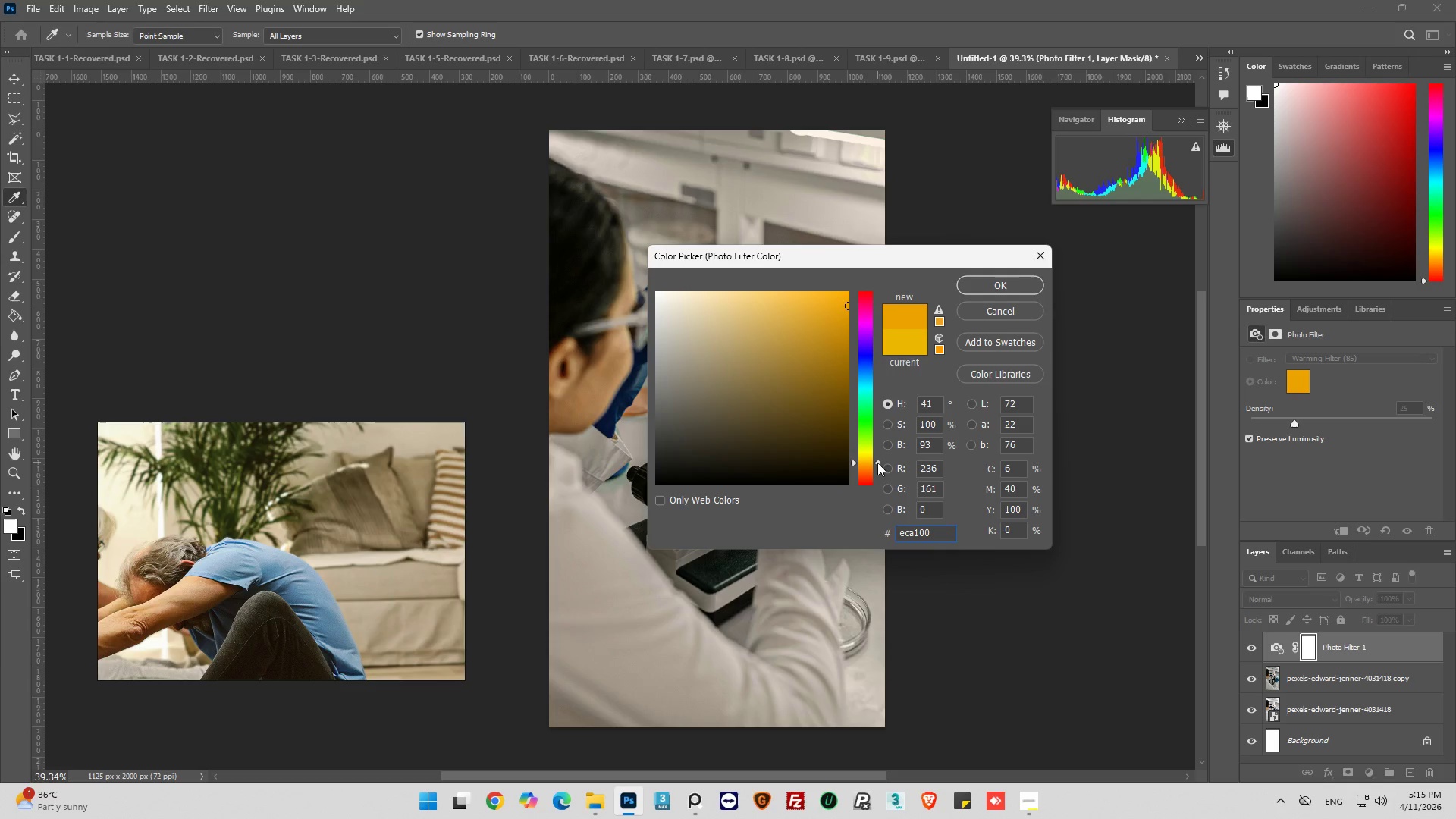 
wait(9.88)
 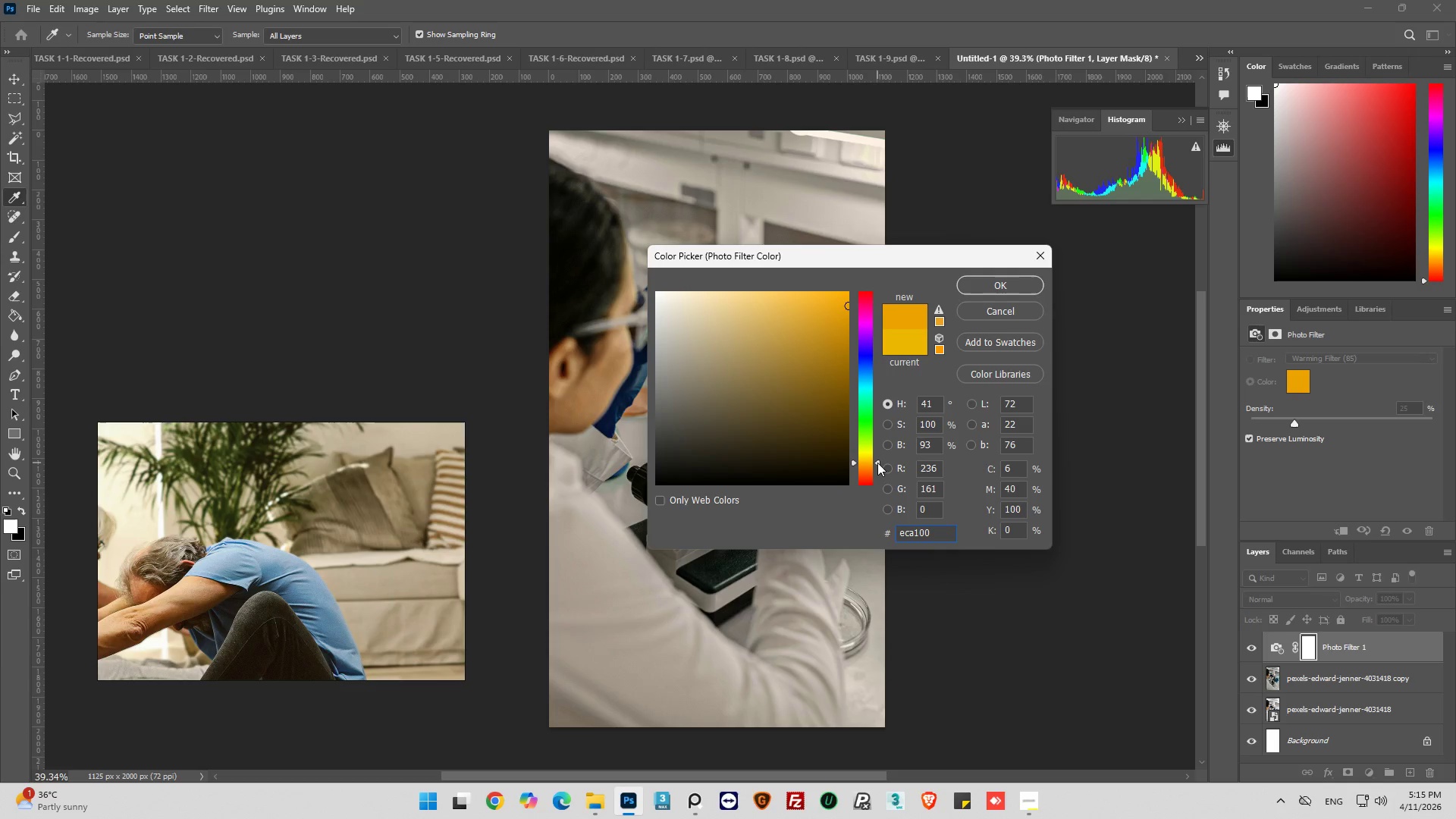 
left_click([1005, 284])
 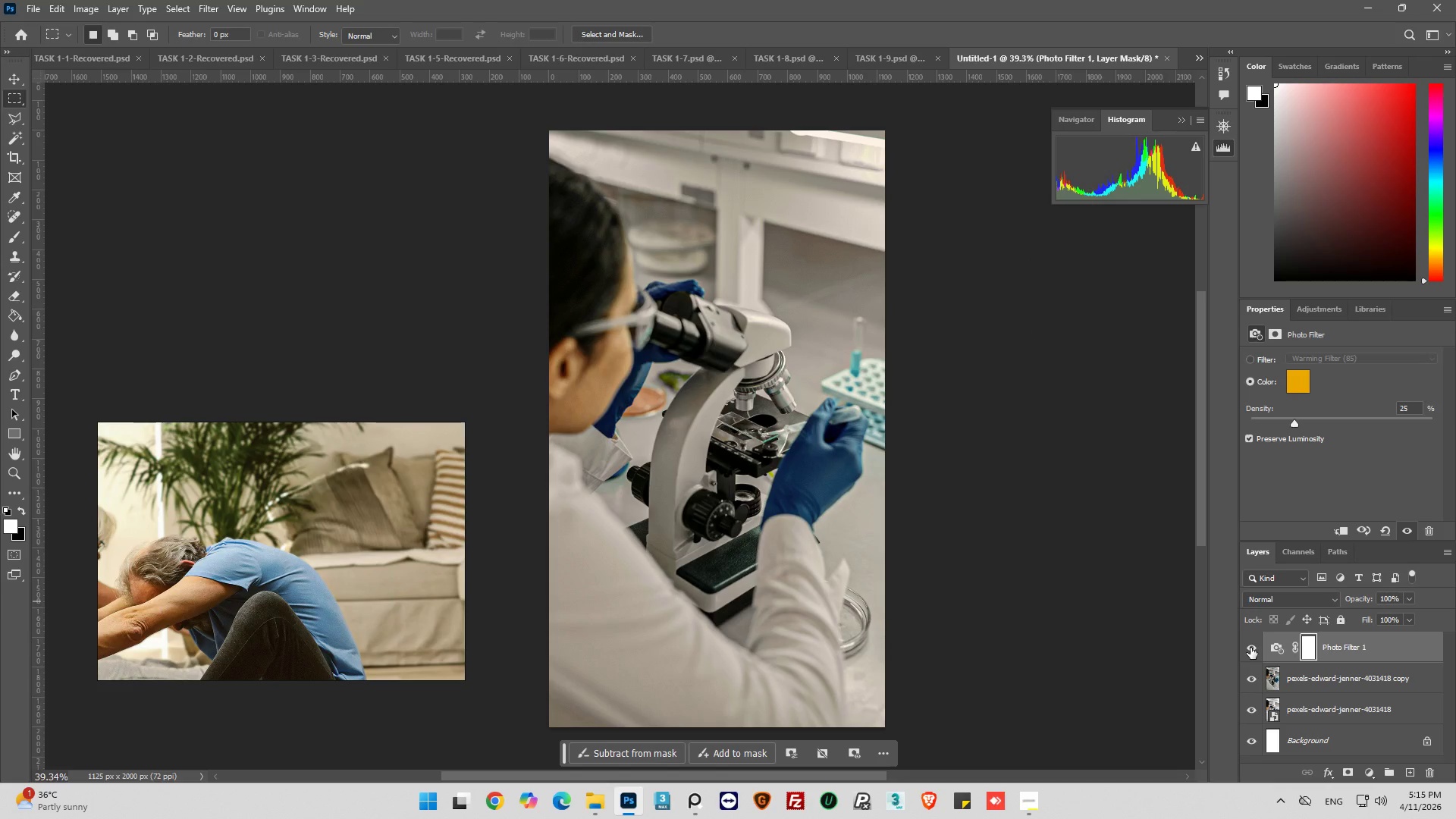 
left_click([1250, 648])
 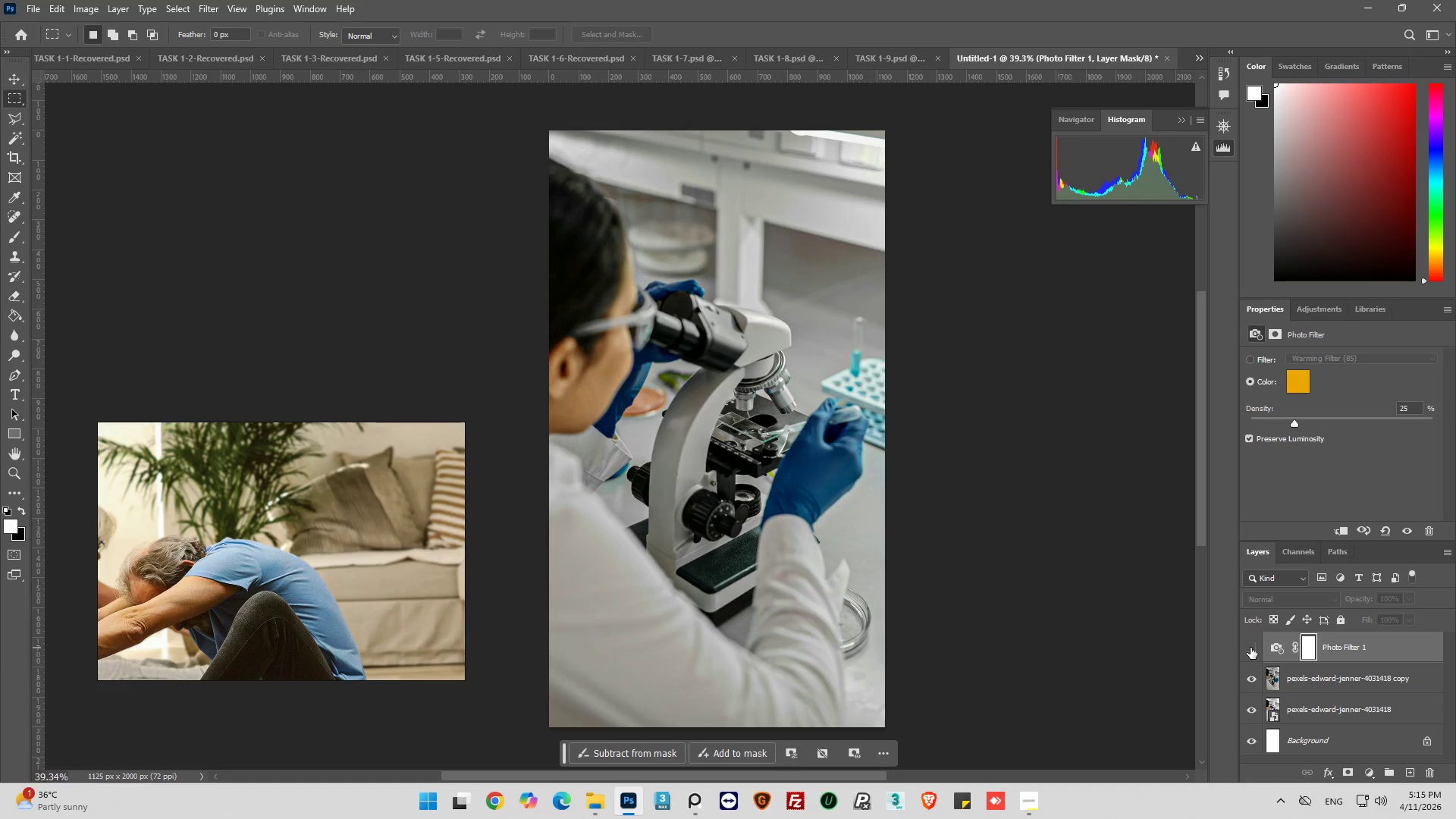 
left_click([1250, 648])
 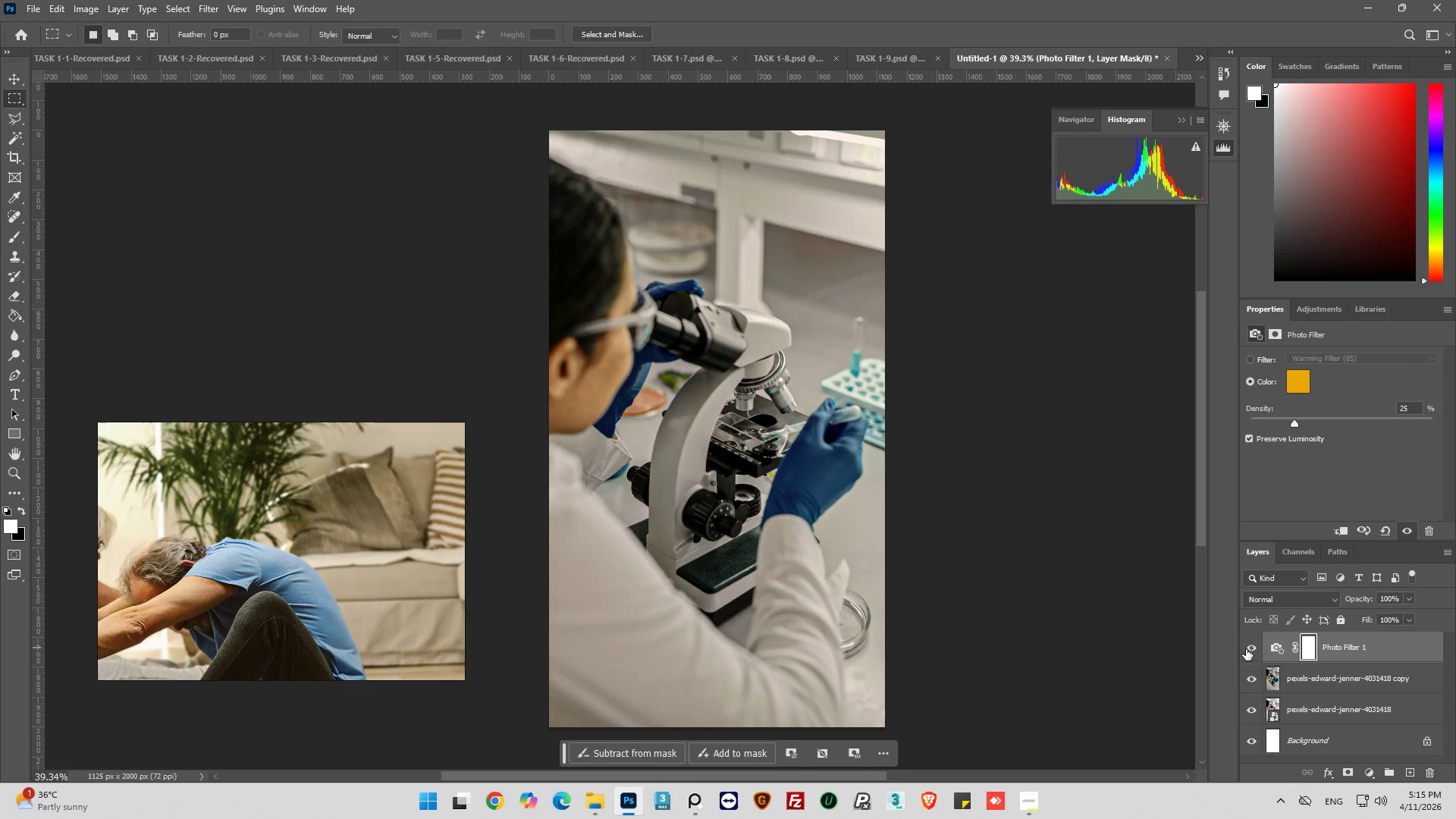 
hold_key(key=AltLeft, duration=0.47)
scroll: coordinate [328, 549], scroll_direction: down, amount: 5.0
 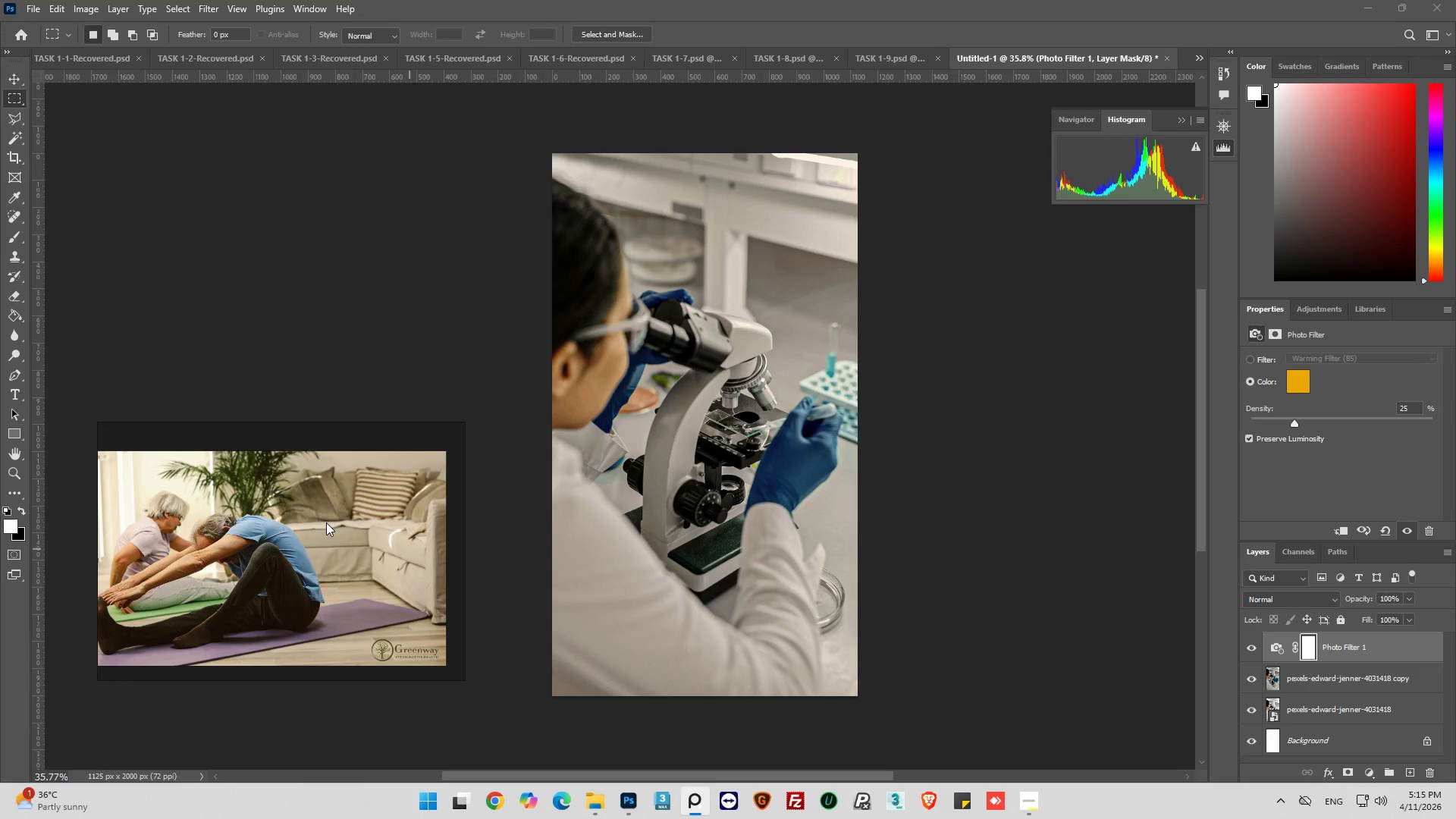 
hold_key(key=AltLeft, duration=0.38)
scroll: coordinate [635, 509], scroll_direction: up, amount: 2.0
 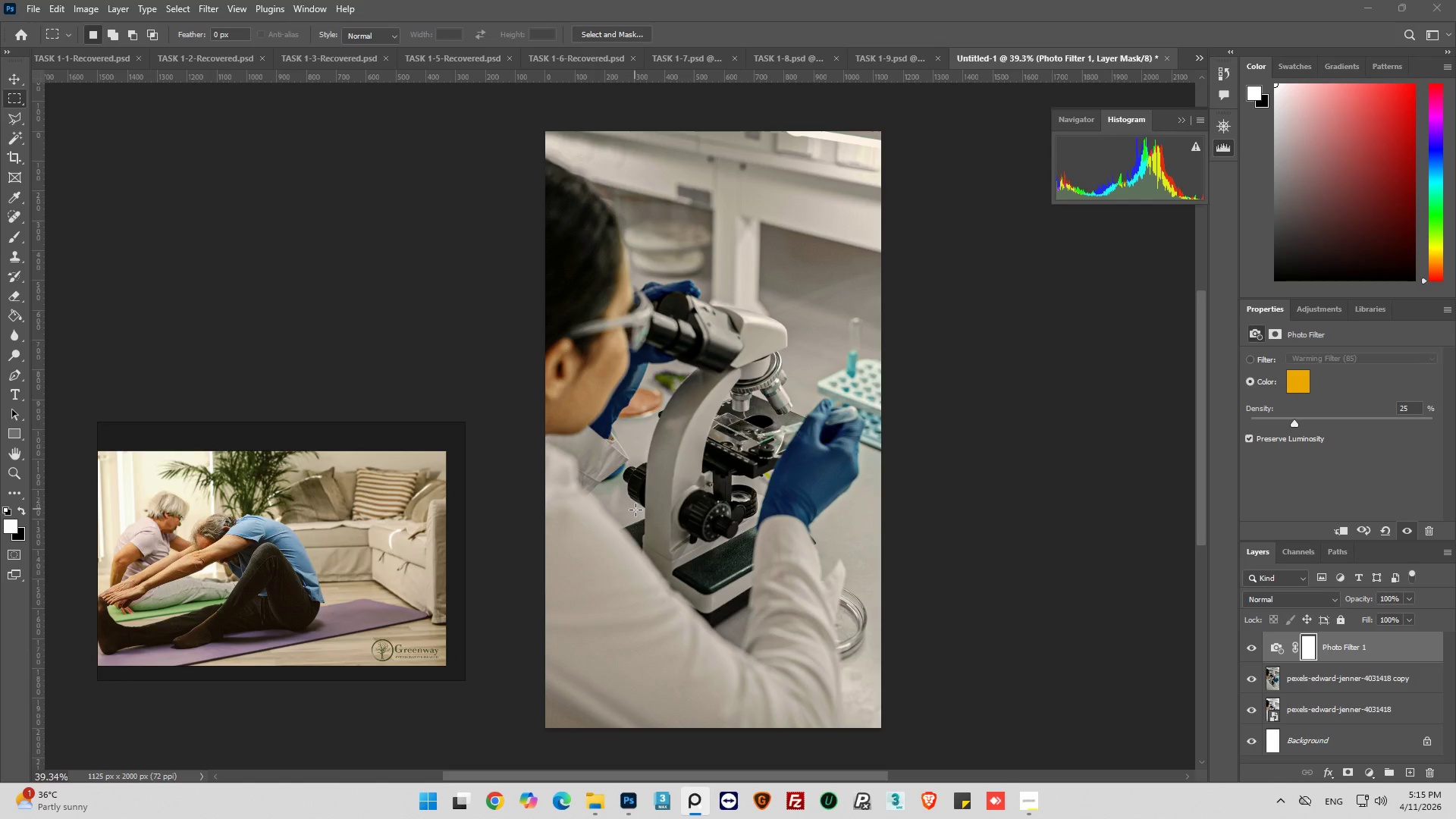 
scroll: coordinate [635, 510], scroll_direction: down, amount: 1.0
 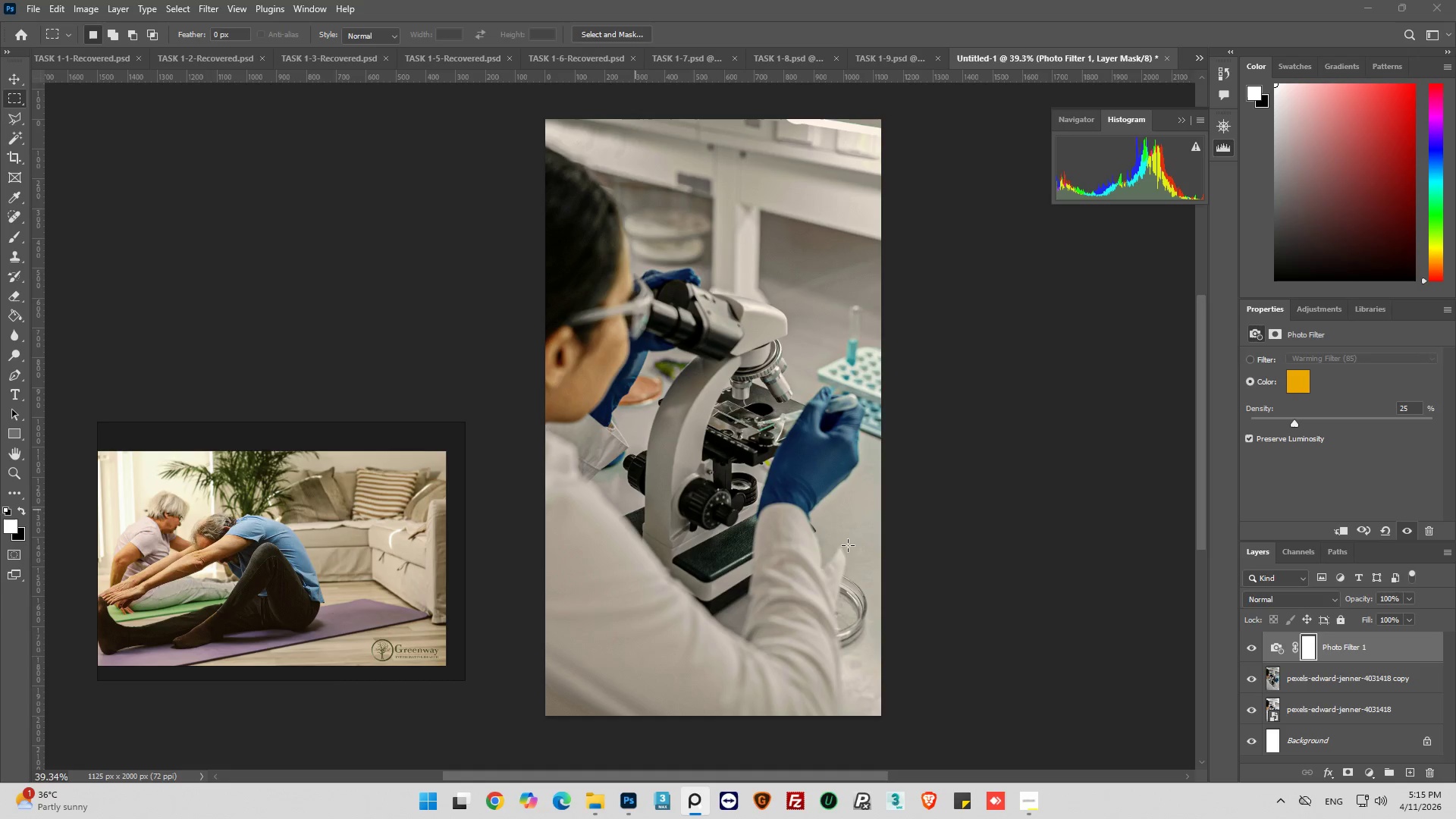 
wait(31.16)
 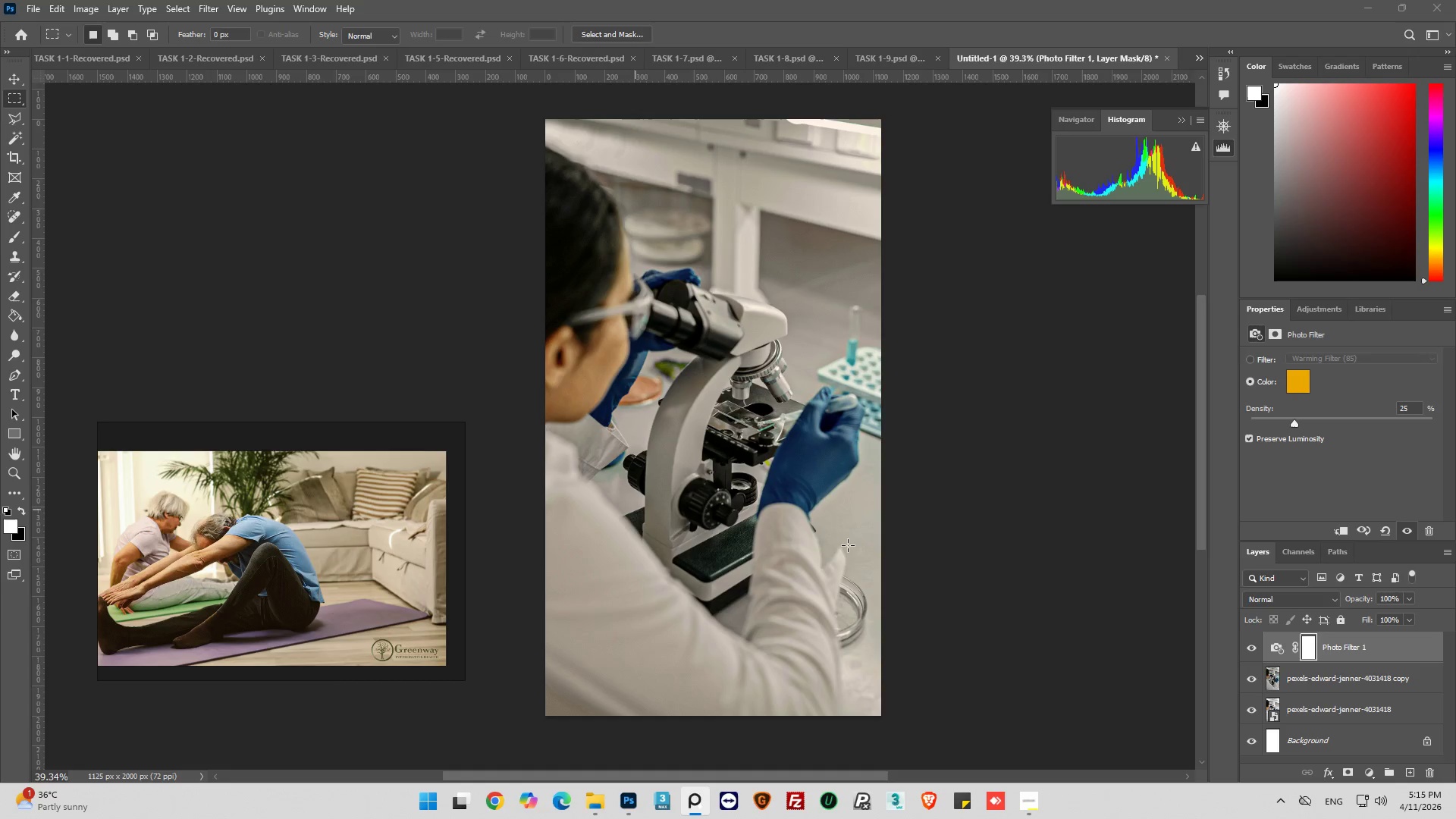 
double_click([1278, 651])
 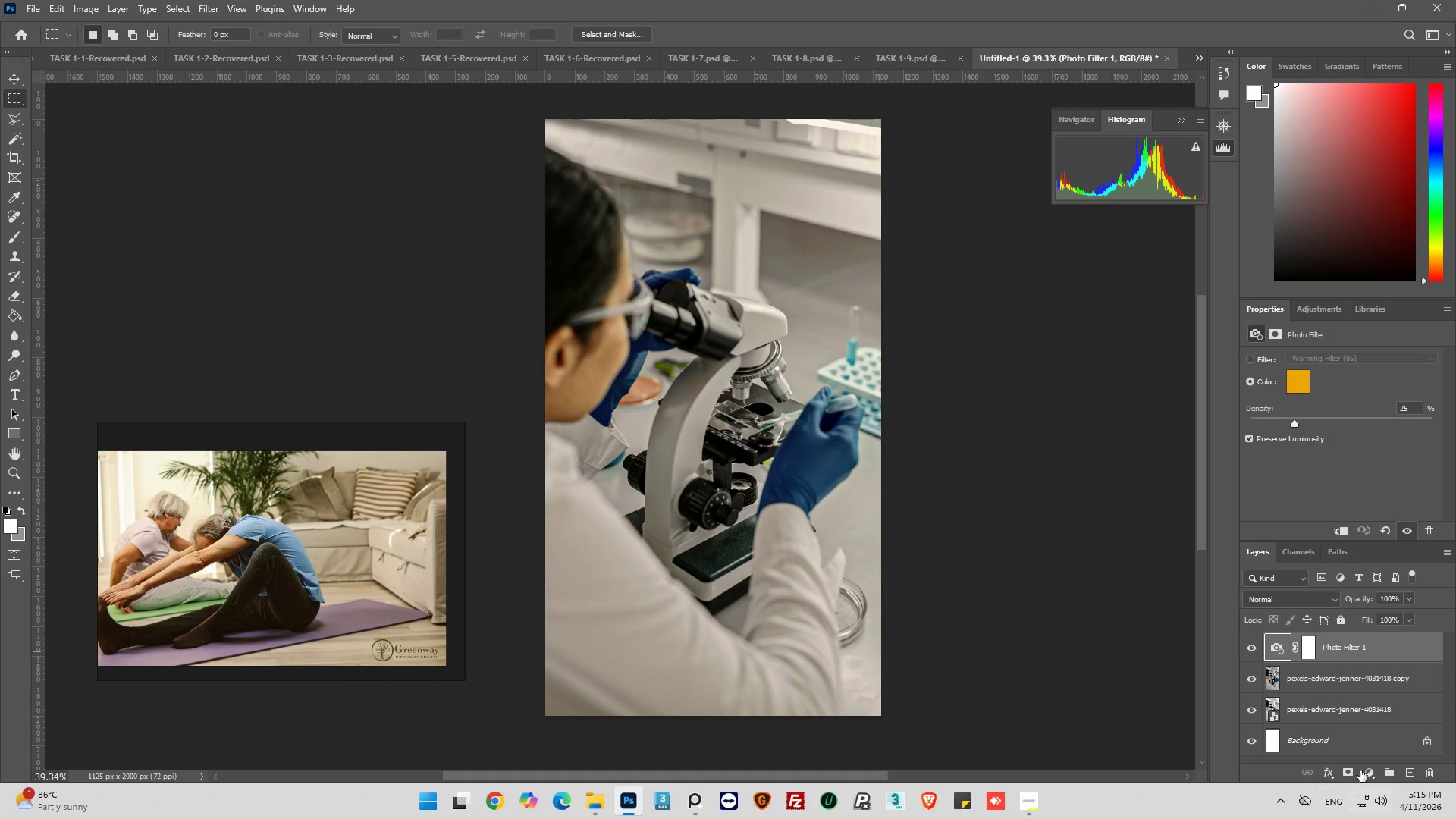 
left_click([1368, 777])
 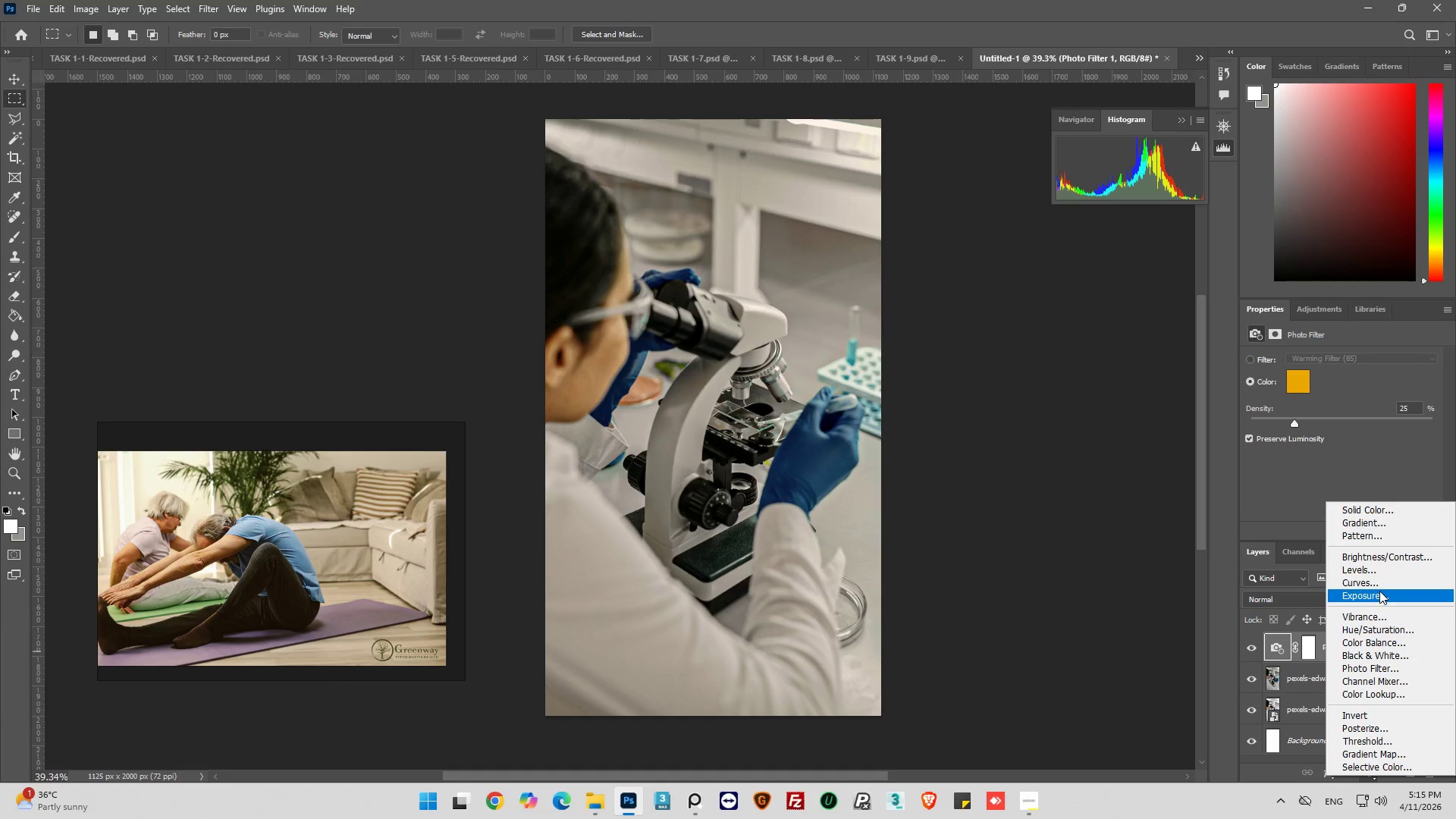 
left_click([1379, 588])
 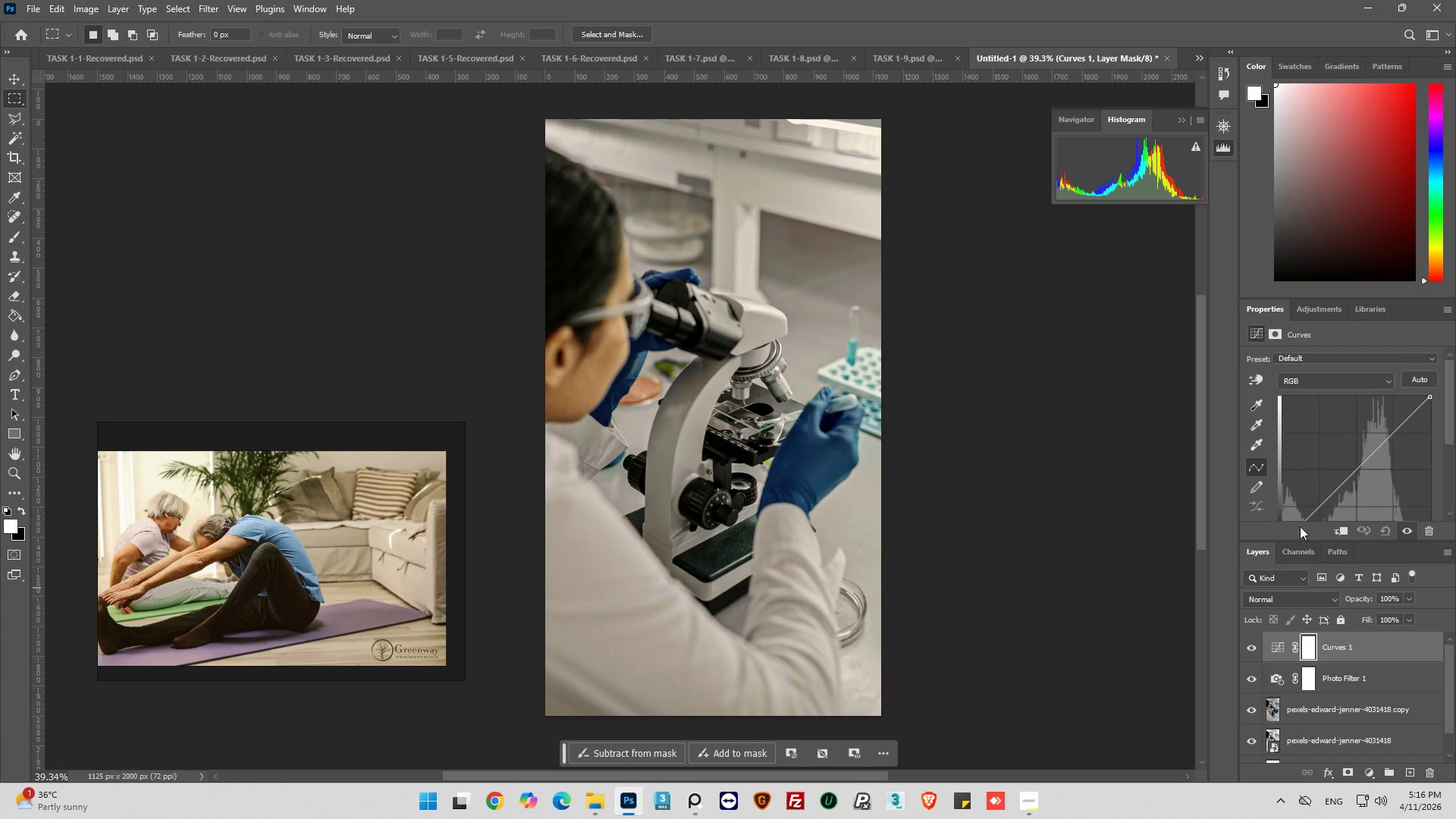 
wait(5.28)
 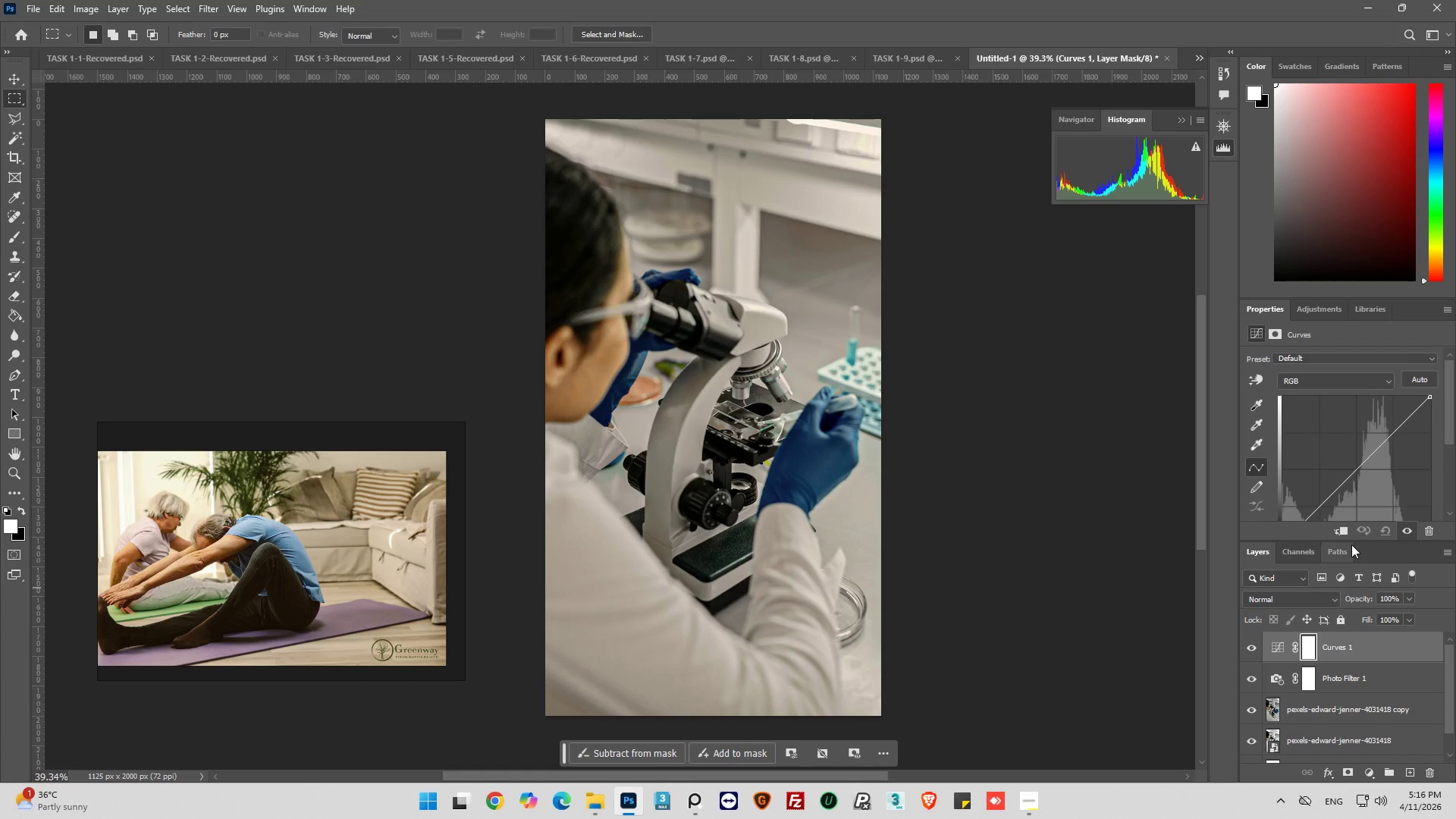 
left_click([1357, 471])
 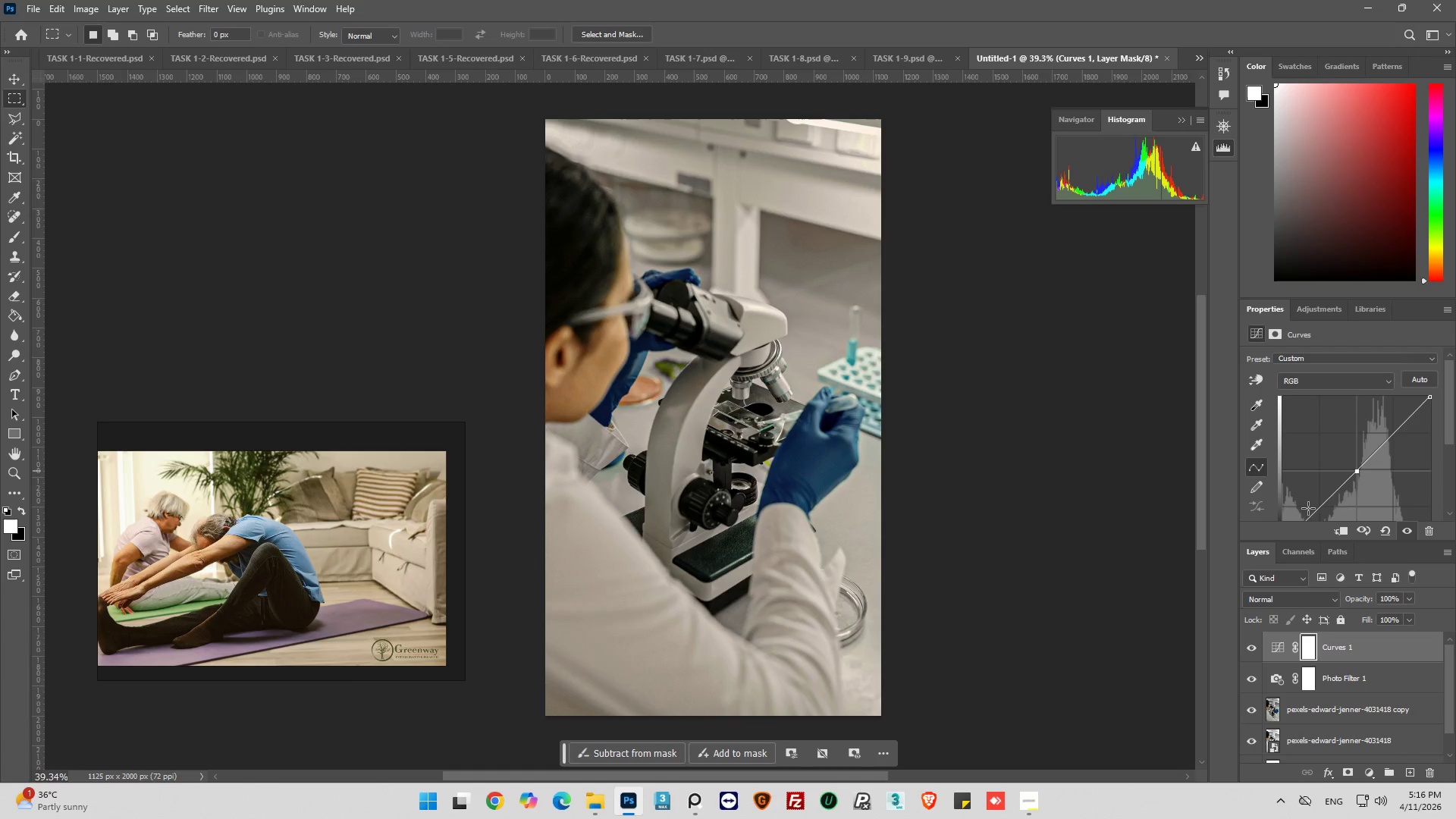 
left_click([1320, 504])
 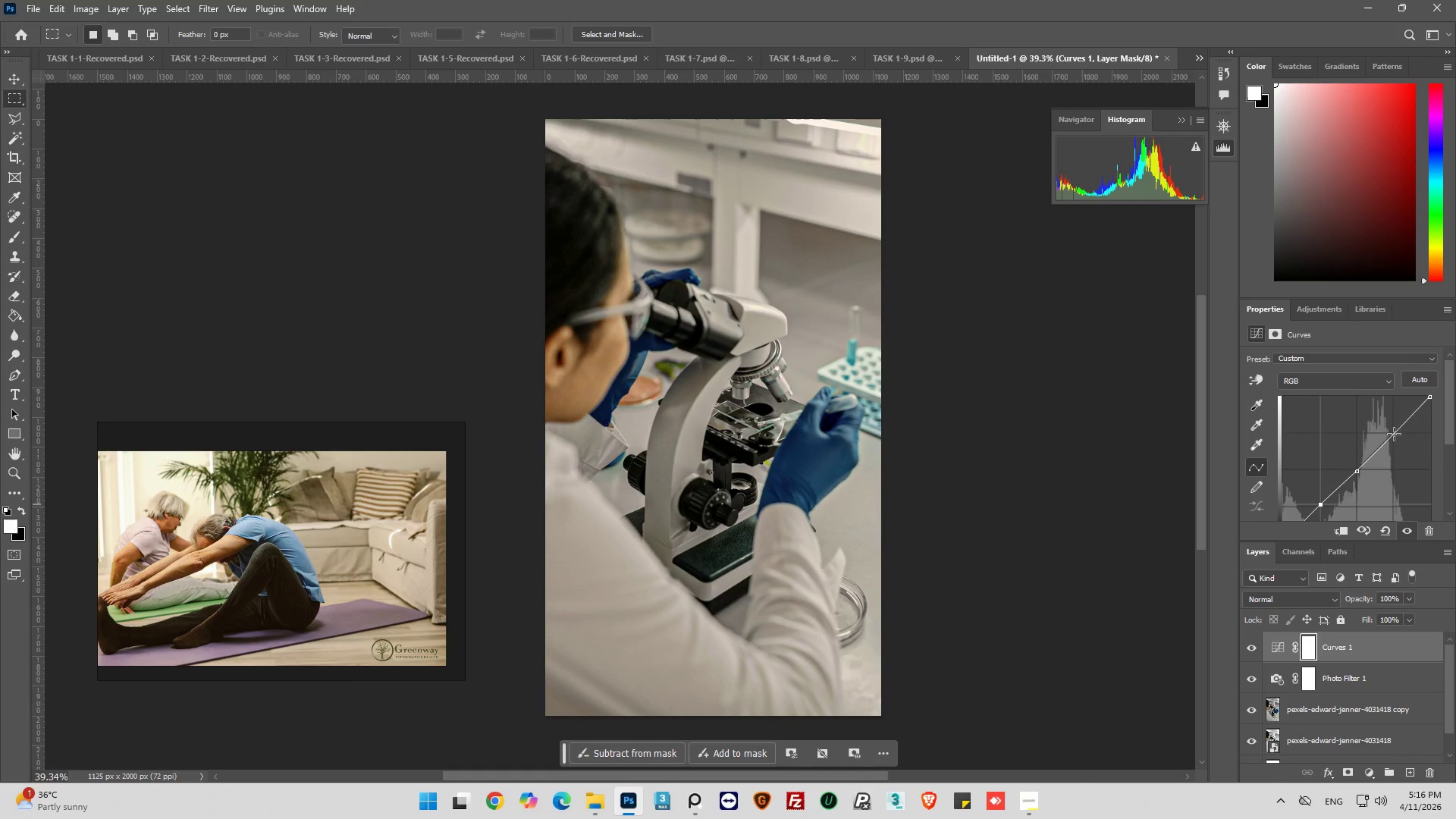 
left_click([1394, 432])
 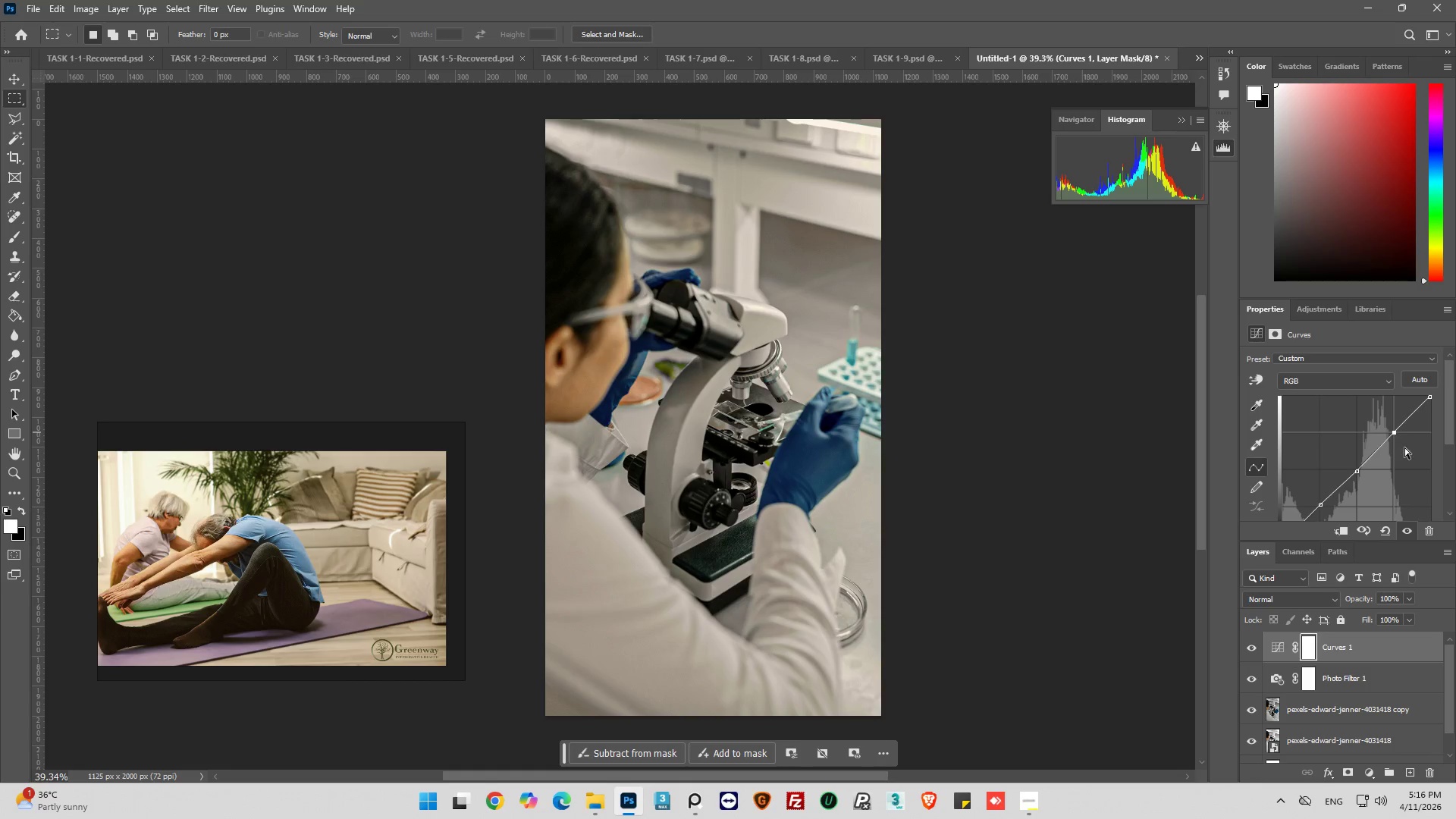 
key(Control+Z)
 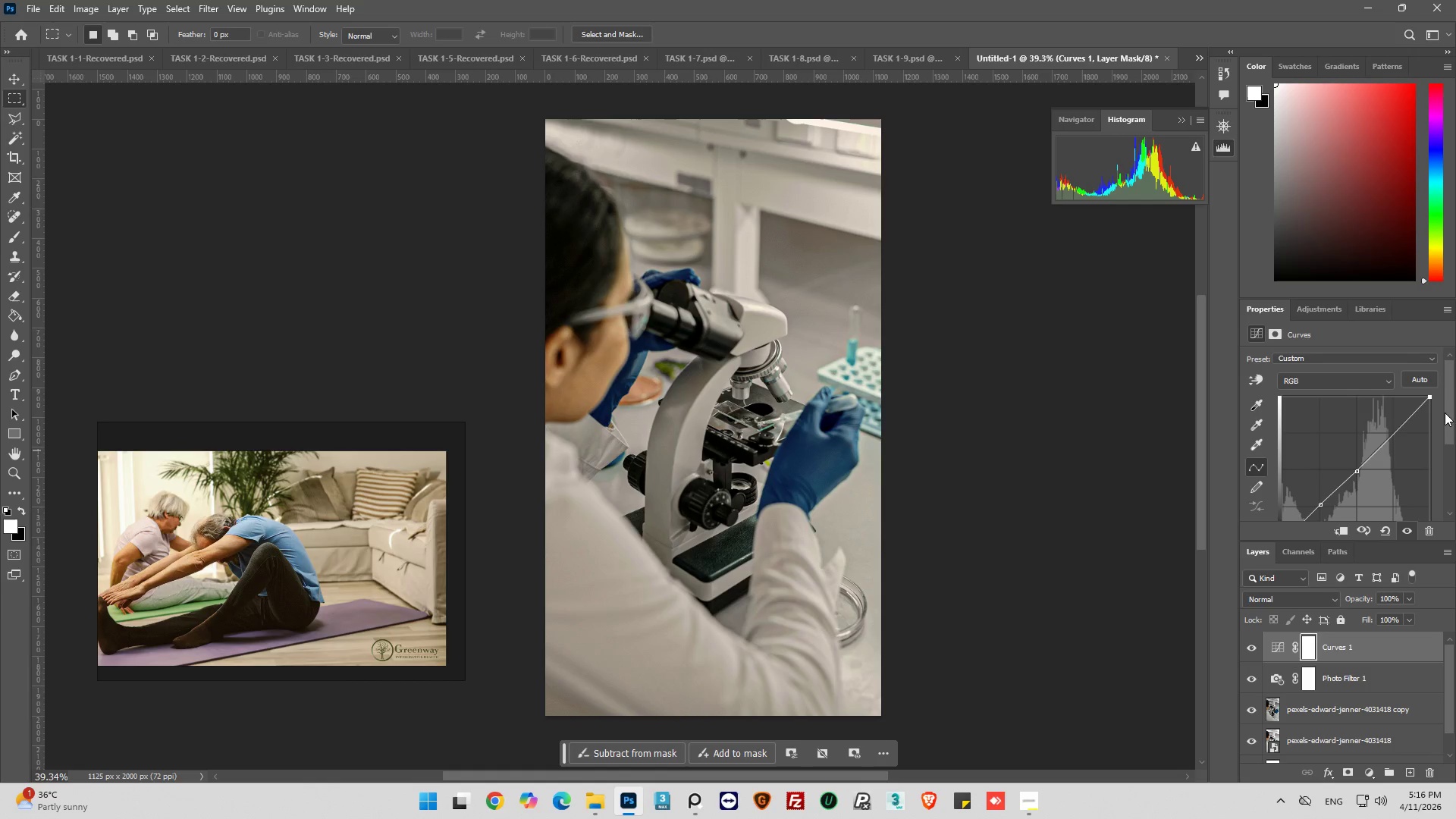 
left_click_drag(start_coordinate=[1448, 413], to_coordinate=[1451, 460])
 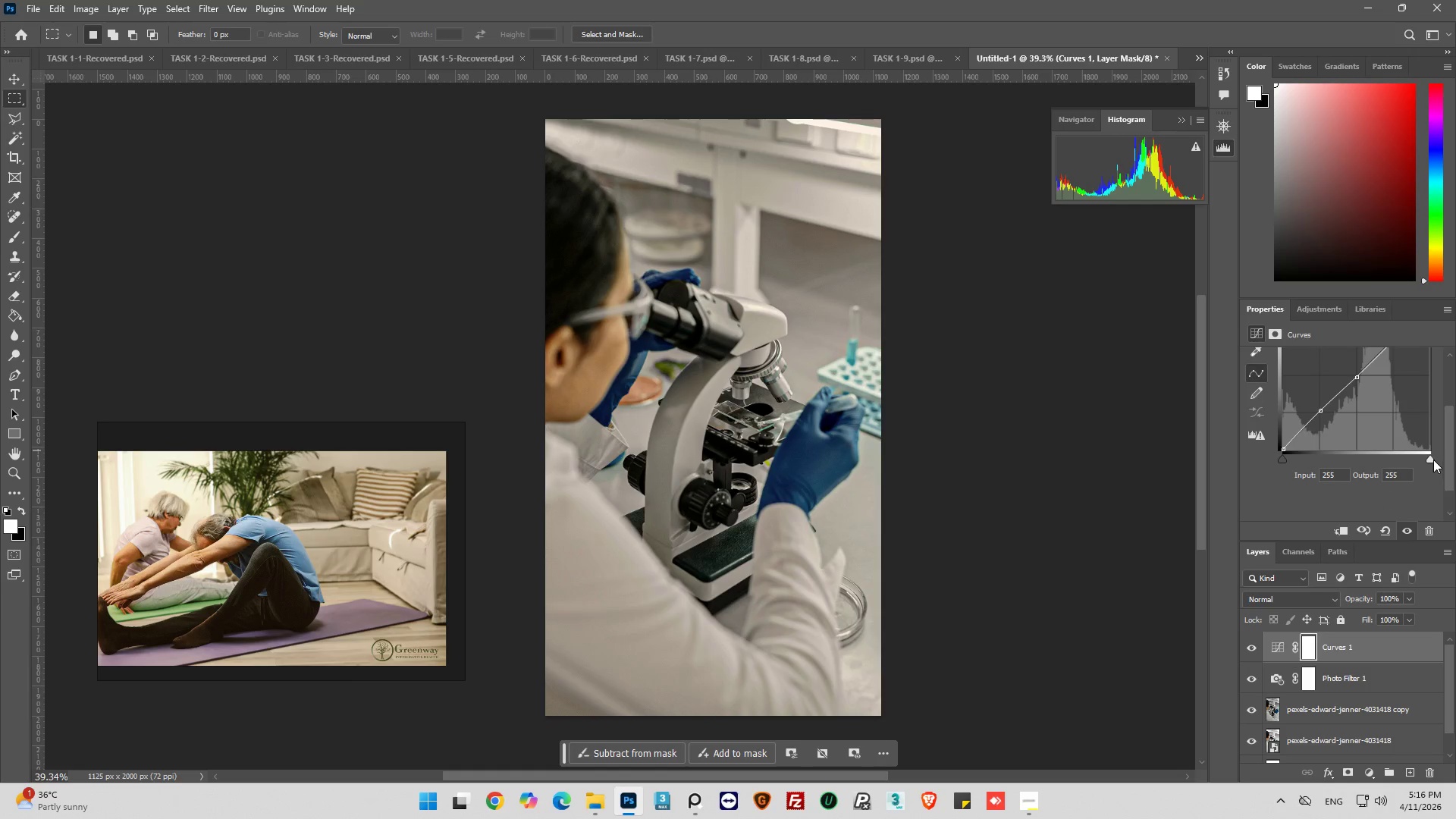 
left_click_drag(start_coordinate=[1432, 460], to_coordinate=[1432, 466])
 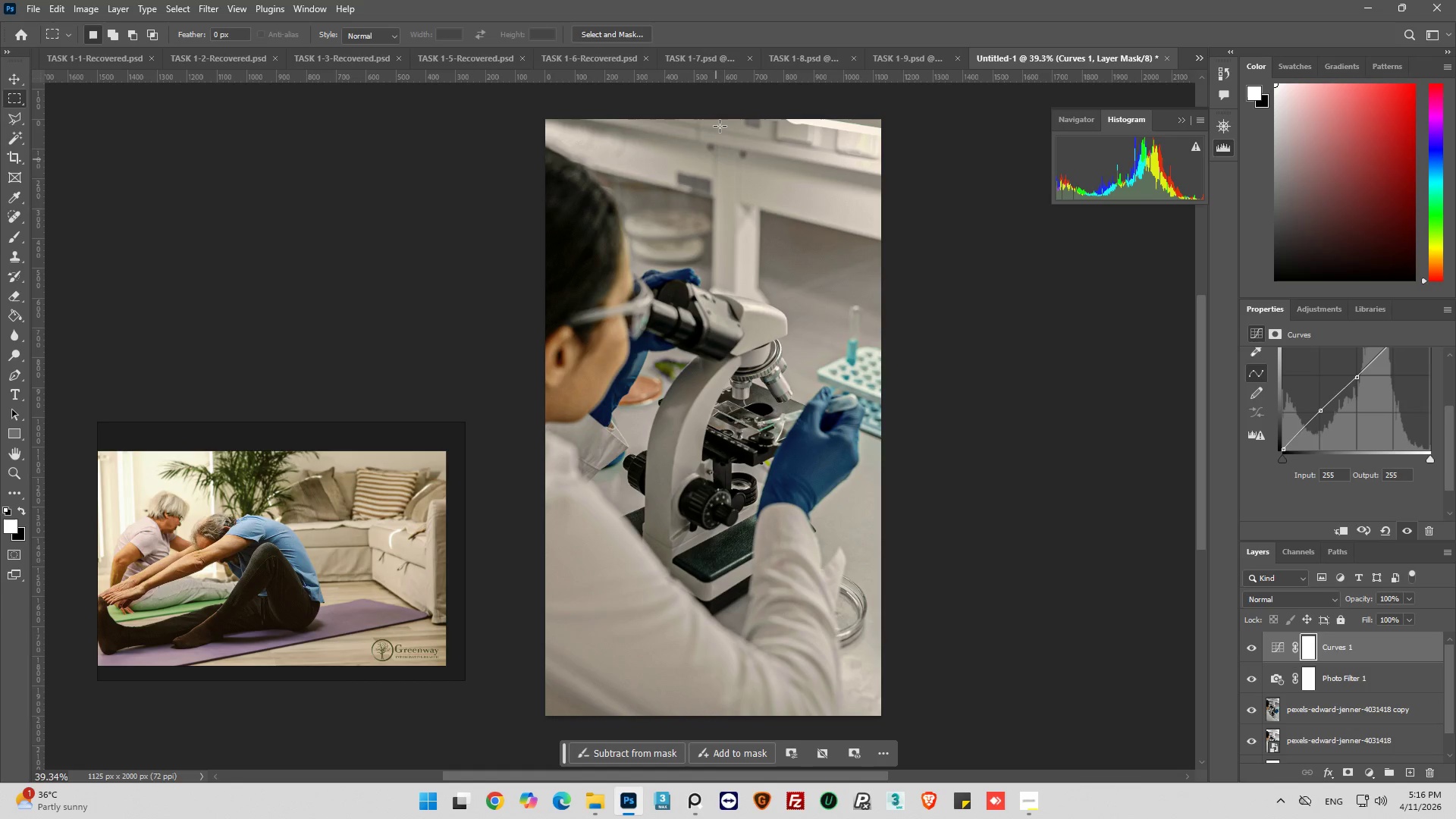 
hold_key(key=AltLeft, duration=0.81)
scroll: coordinate [868, 413], scroll_direction: up, amount: 25.0
 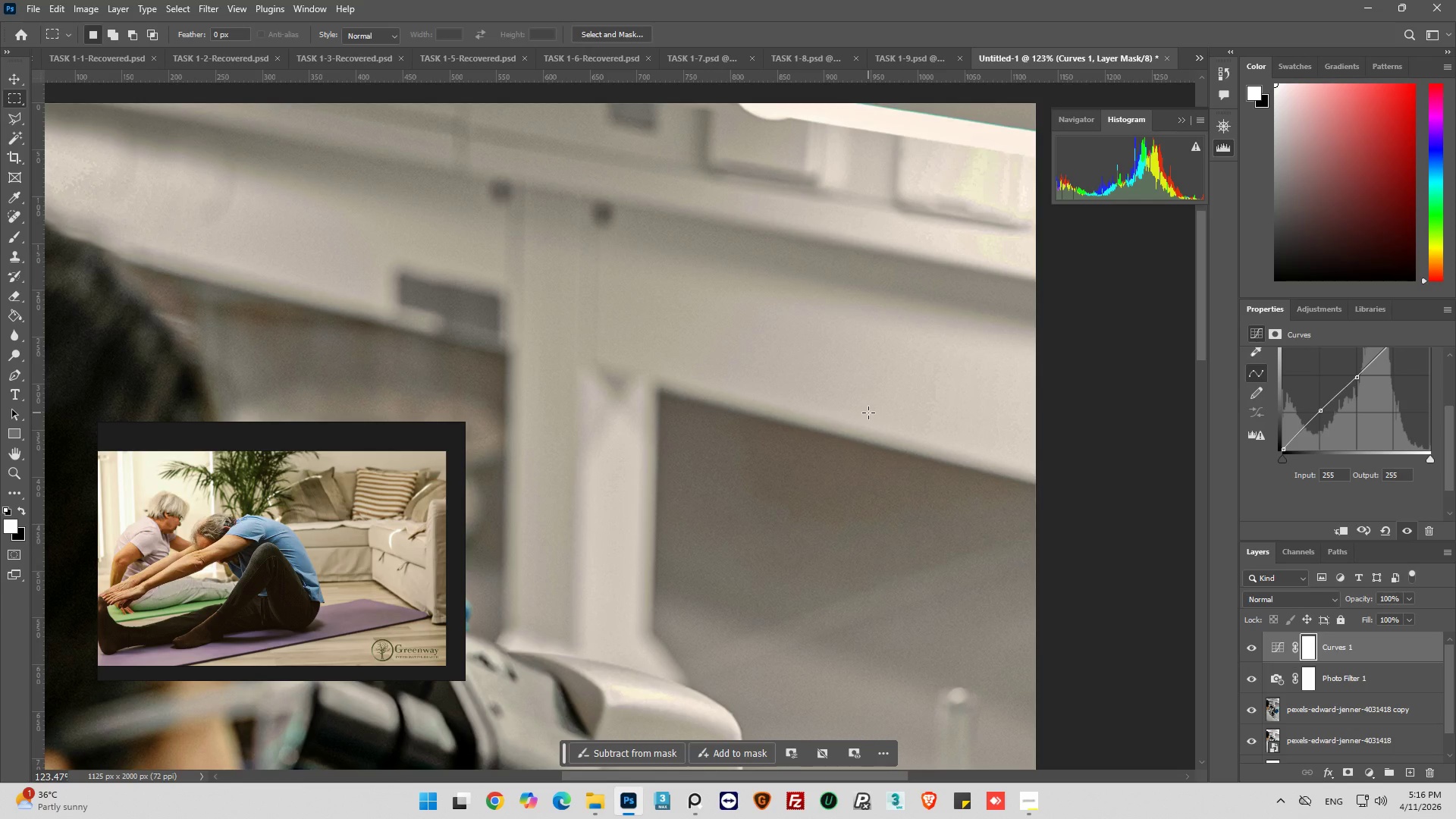 
wait(5.74)
 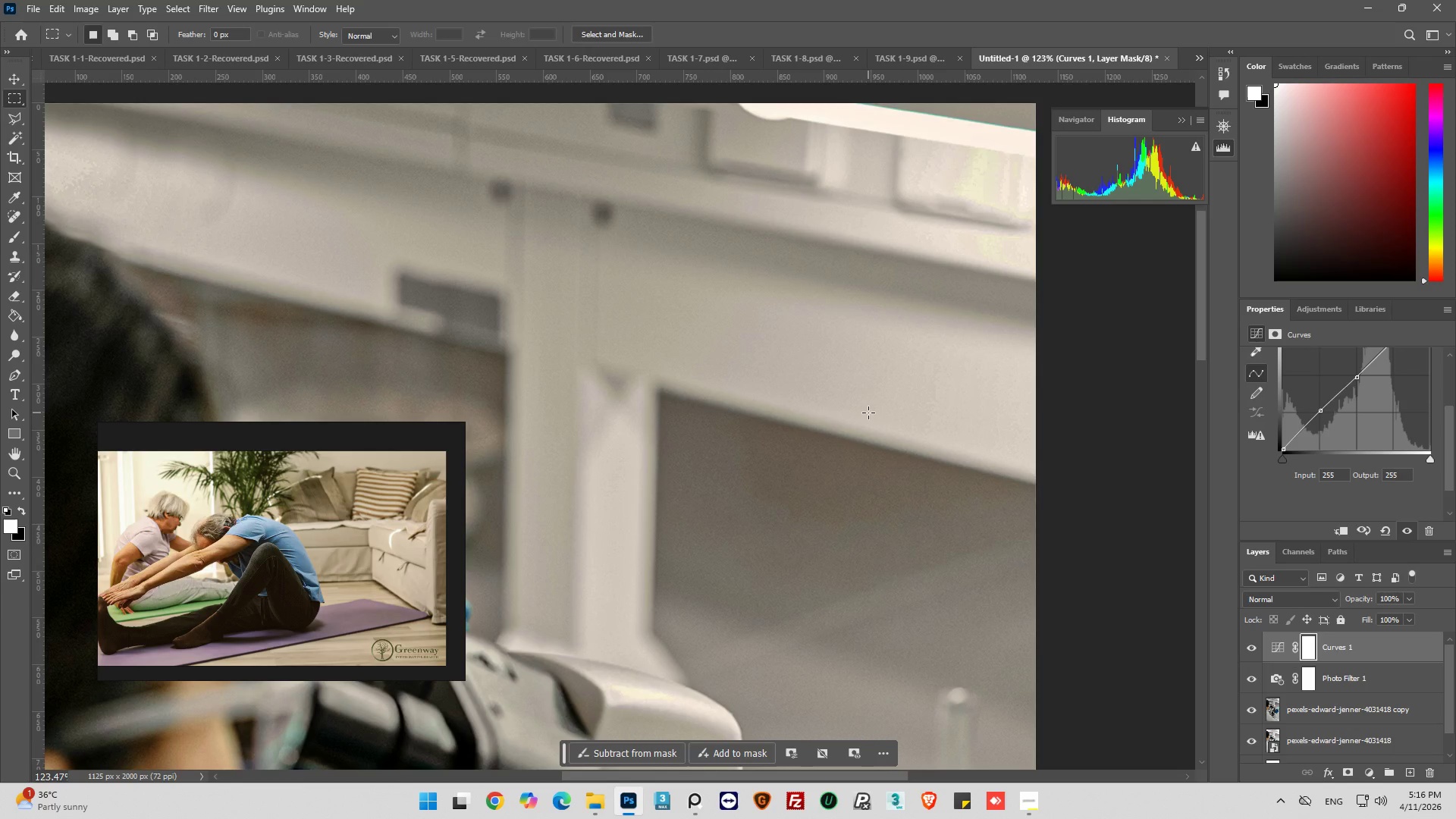 
left_click([1251, 650])
 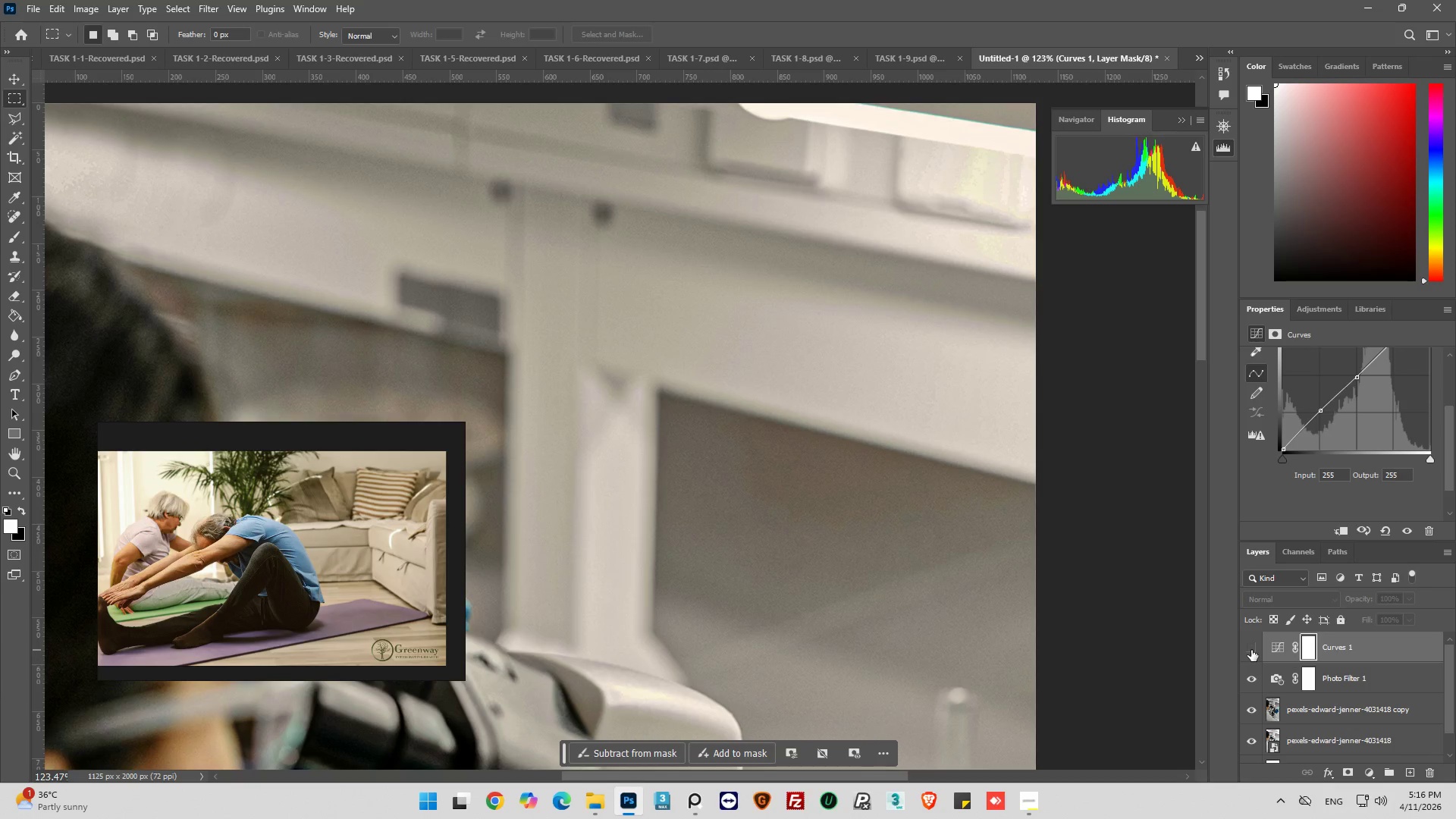 
left_click([1251, 650])
 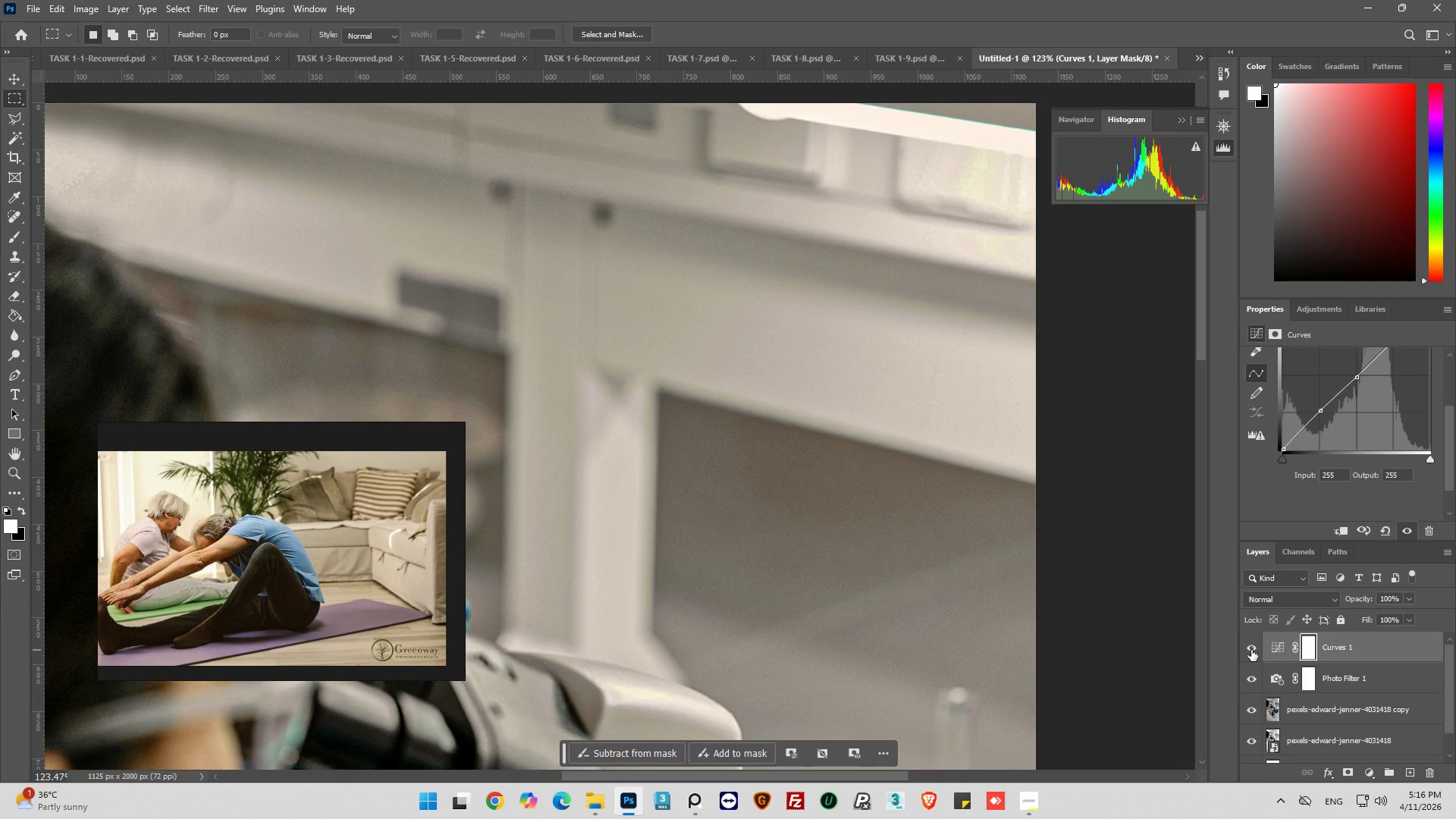 
hold_key(key=AltLeft, duration=0.67)
scroll: coordinate [972, 370], scroll_direction: down, amount: 11.0
 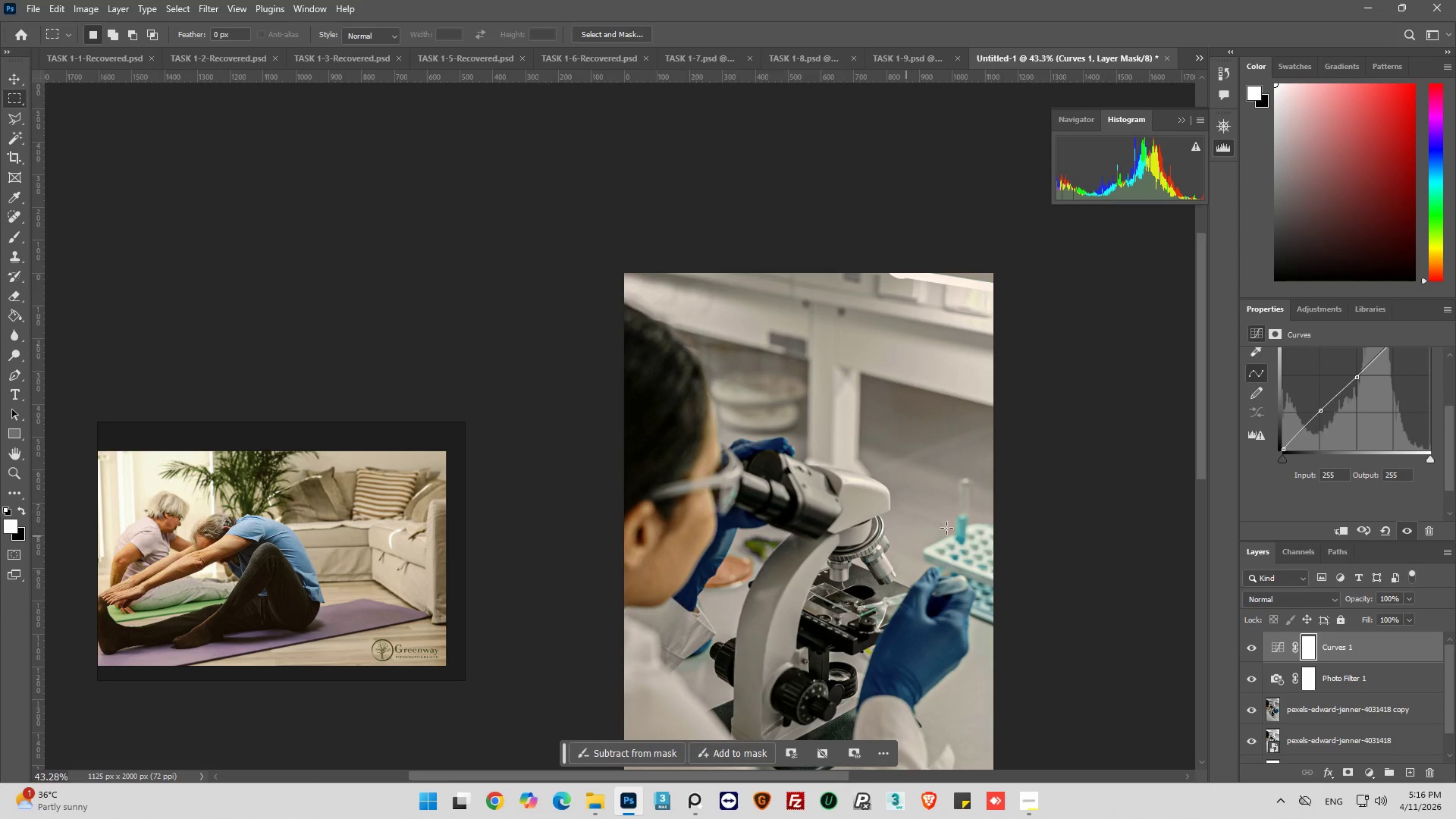 
hold_key(key=AltLeft, duration=0.59)
scroll: coordinate [947, 515], scroll_direction: none, amount: 0.0
 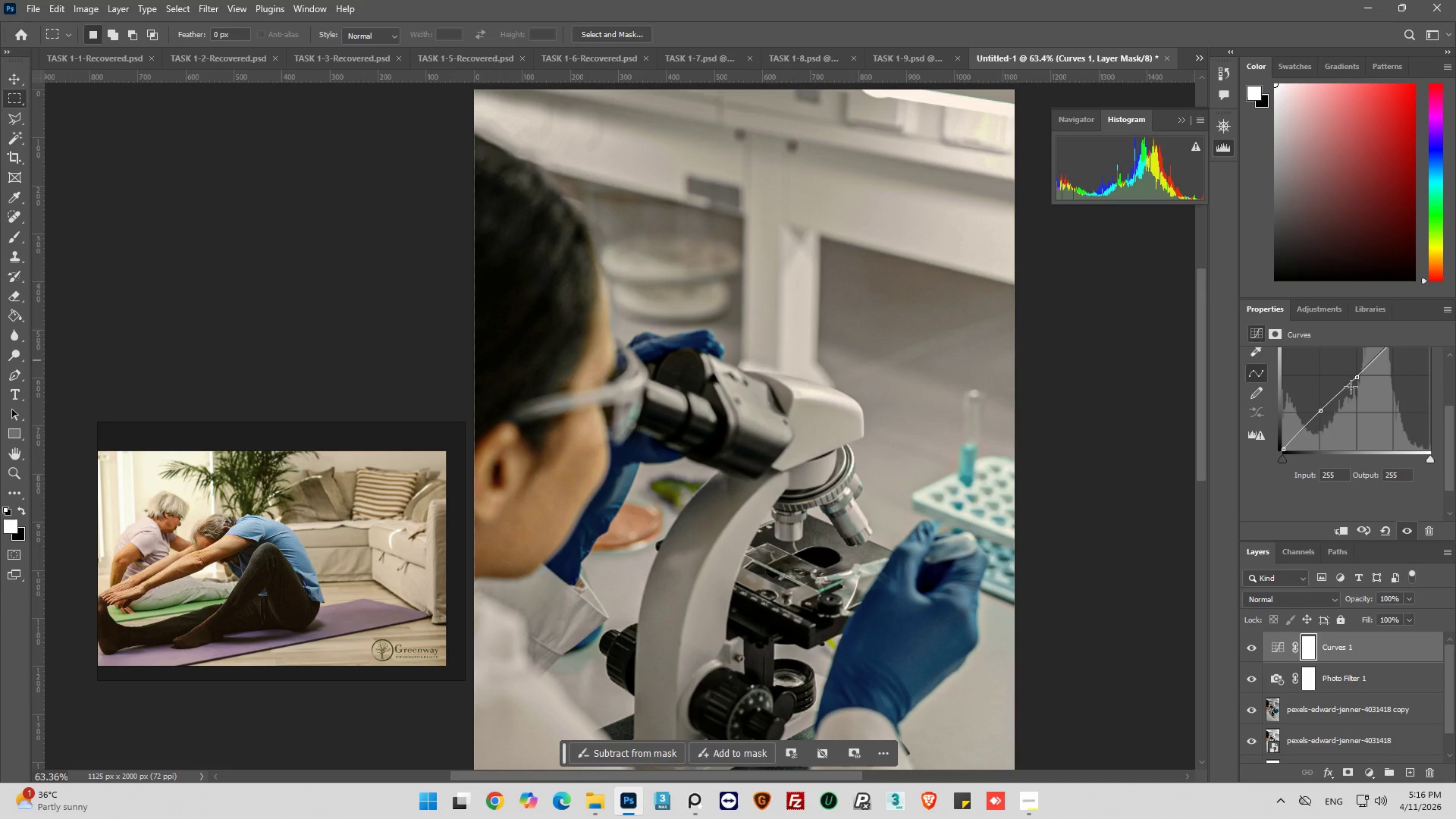 
key(Alt+AltLeft)
 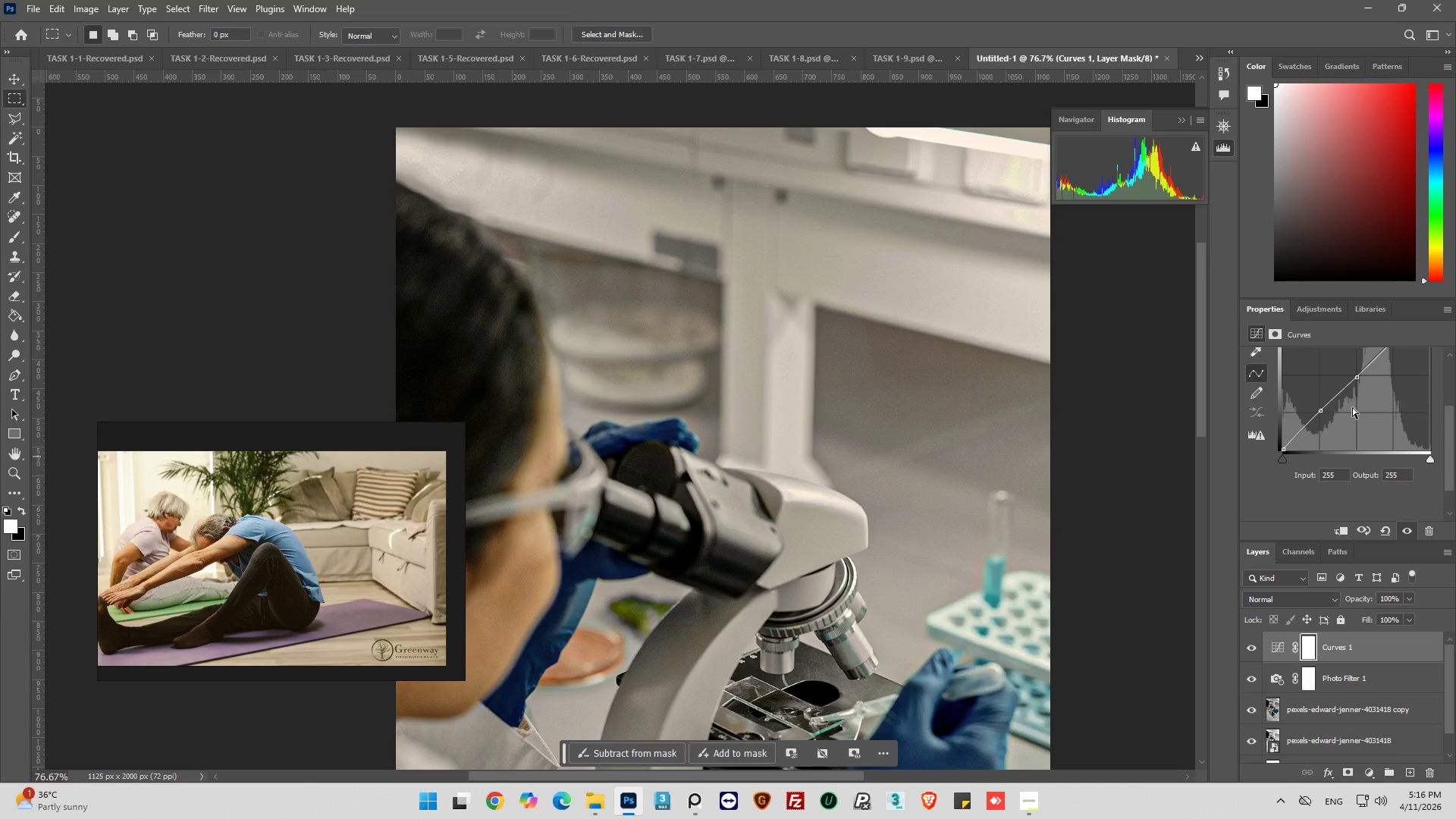 
scroll: coordinate [1351, 413], scroll_direction: up, amount: 13.0
 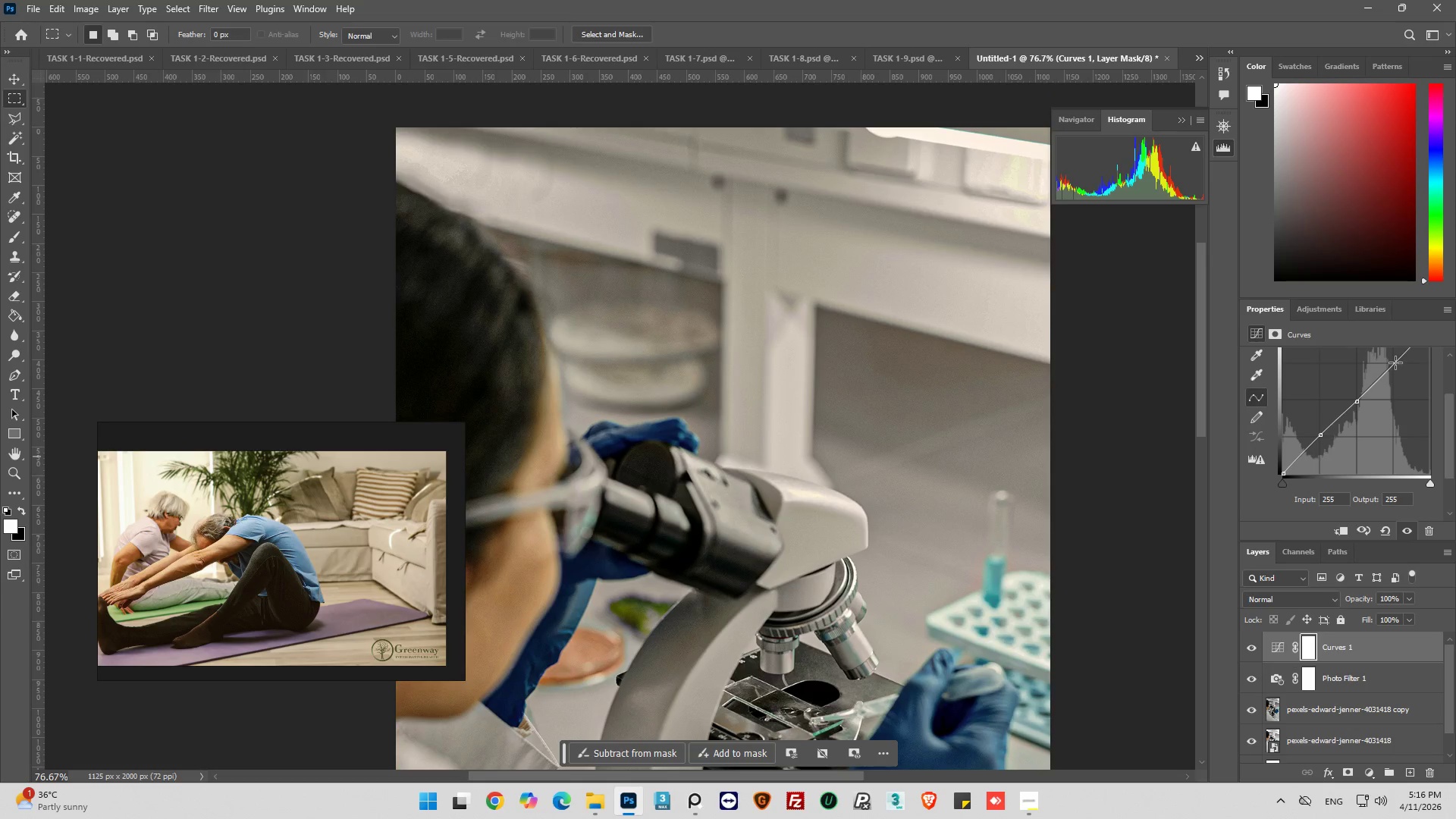 
left_click([1395, 362])
 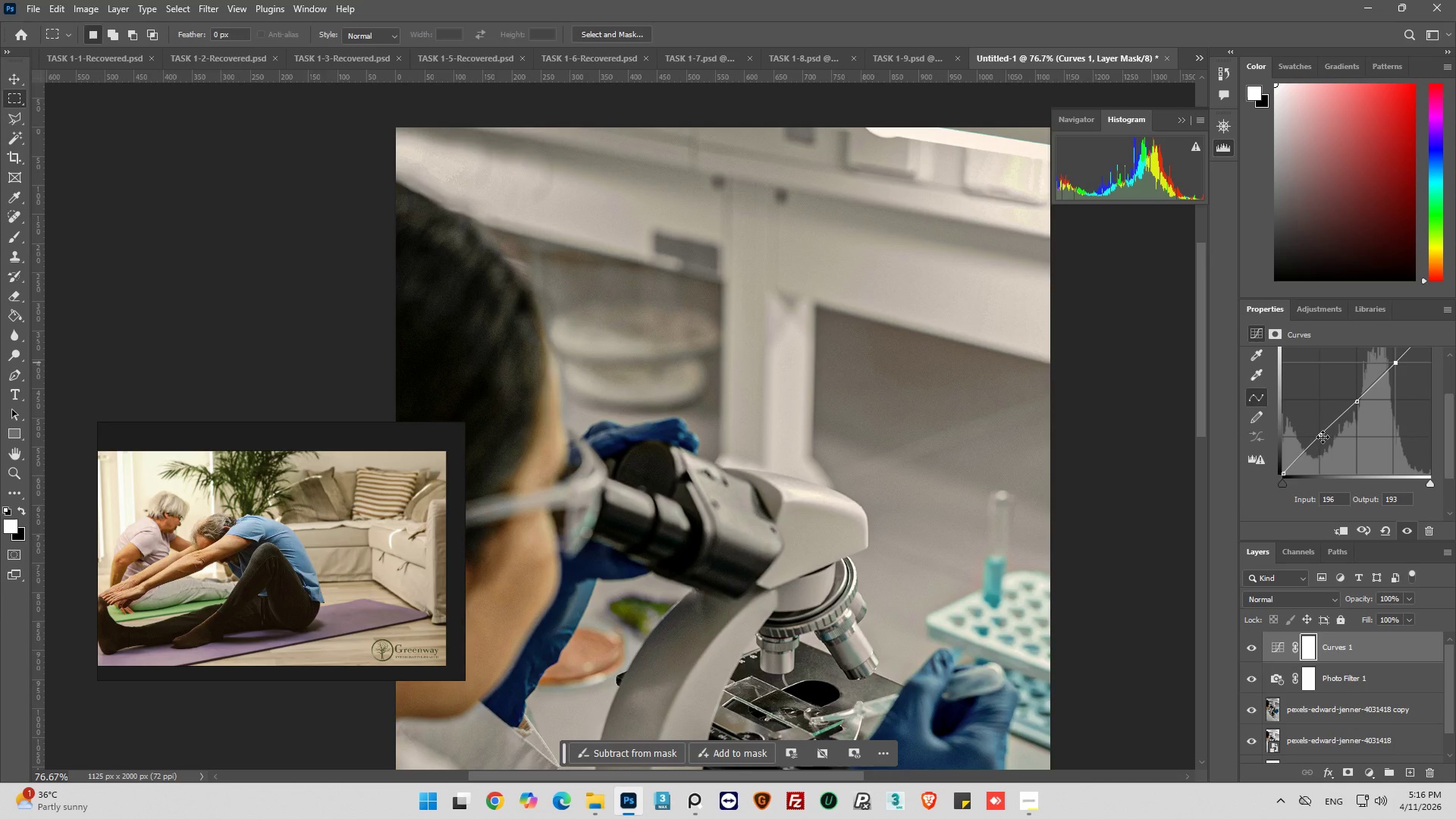 
left_click_drag(start_coordinate=[1322, 435], to_coordinate=[1318, 428])
 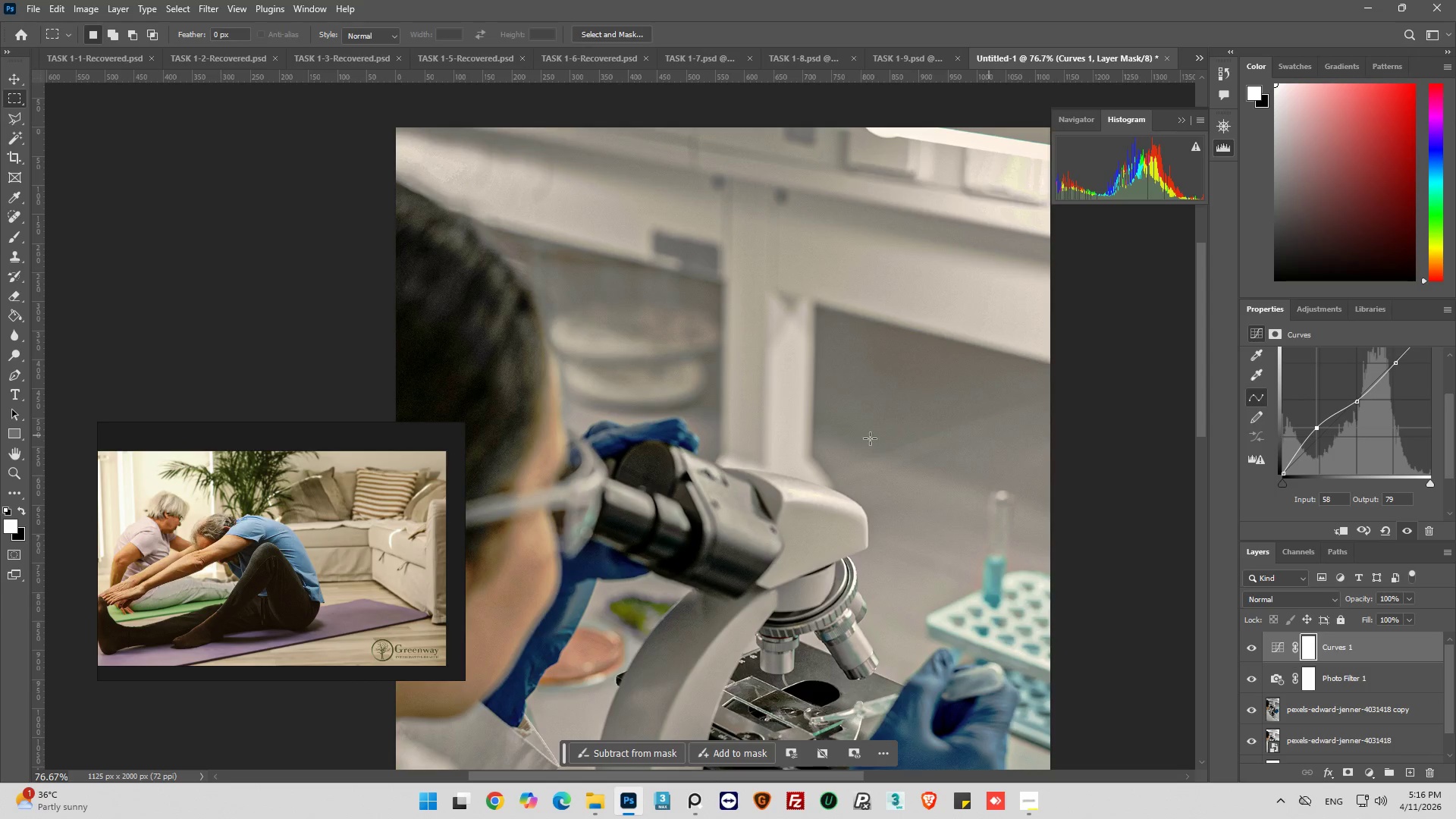 
key(Alt+AltLeft)
 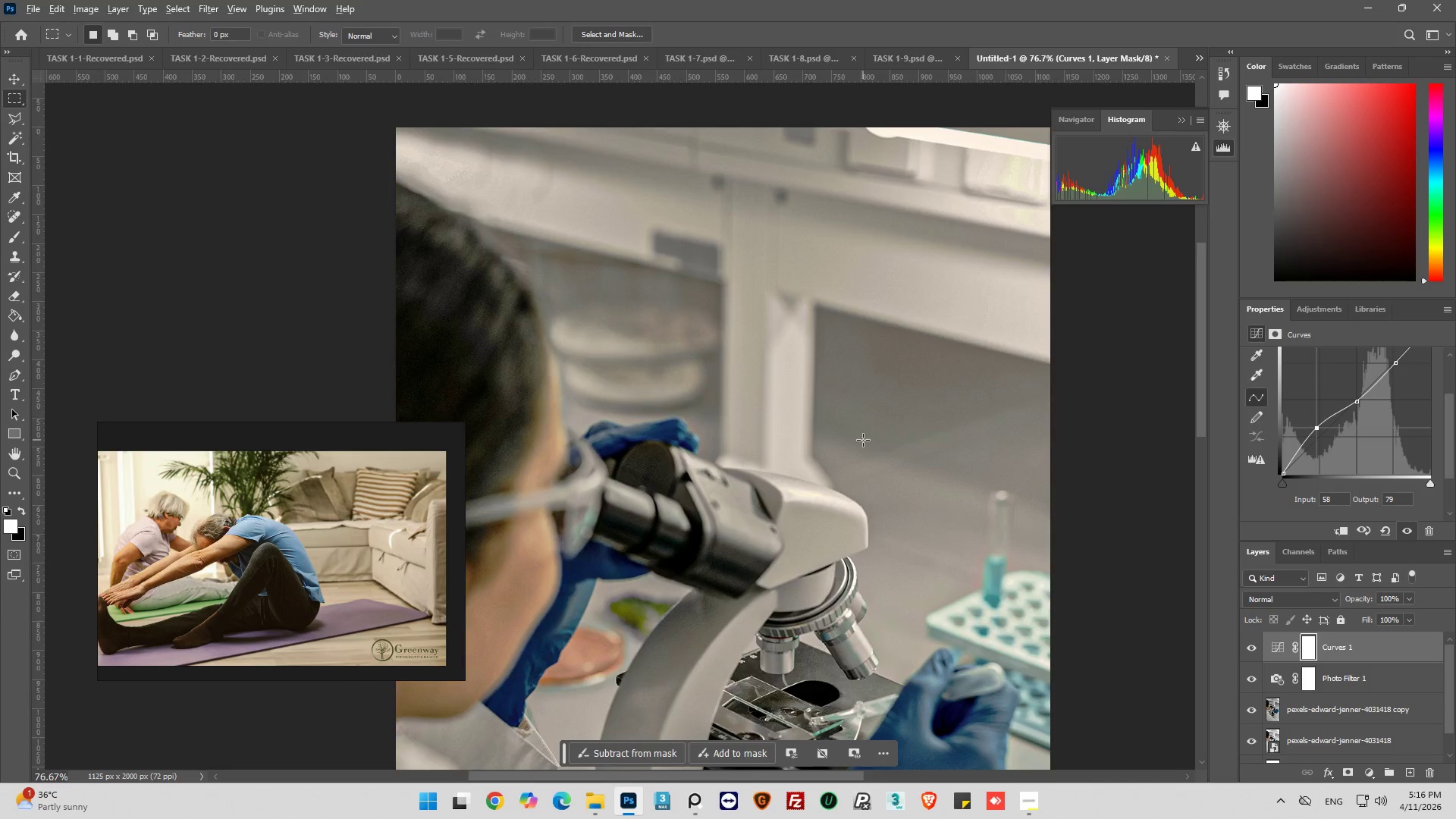 
scroll: coordinate [858, 433], scroll_direction: down, amount: 21.0
 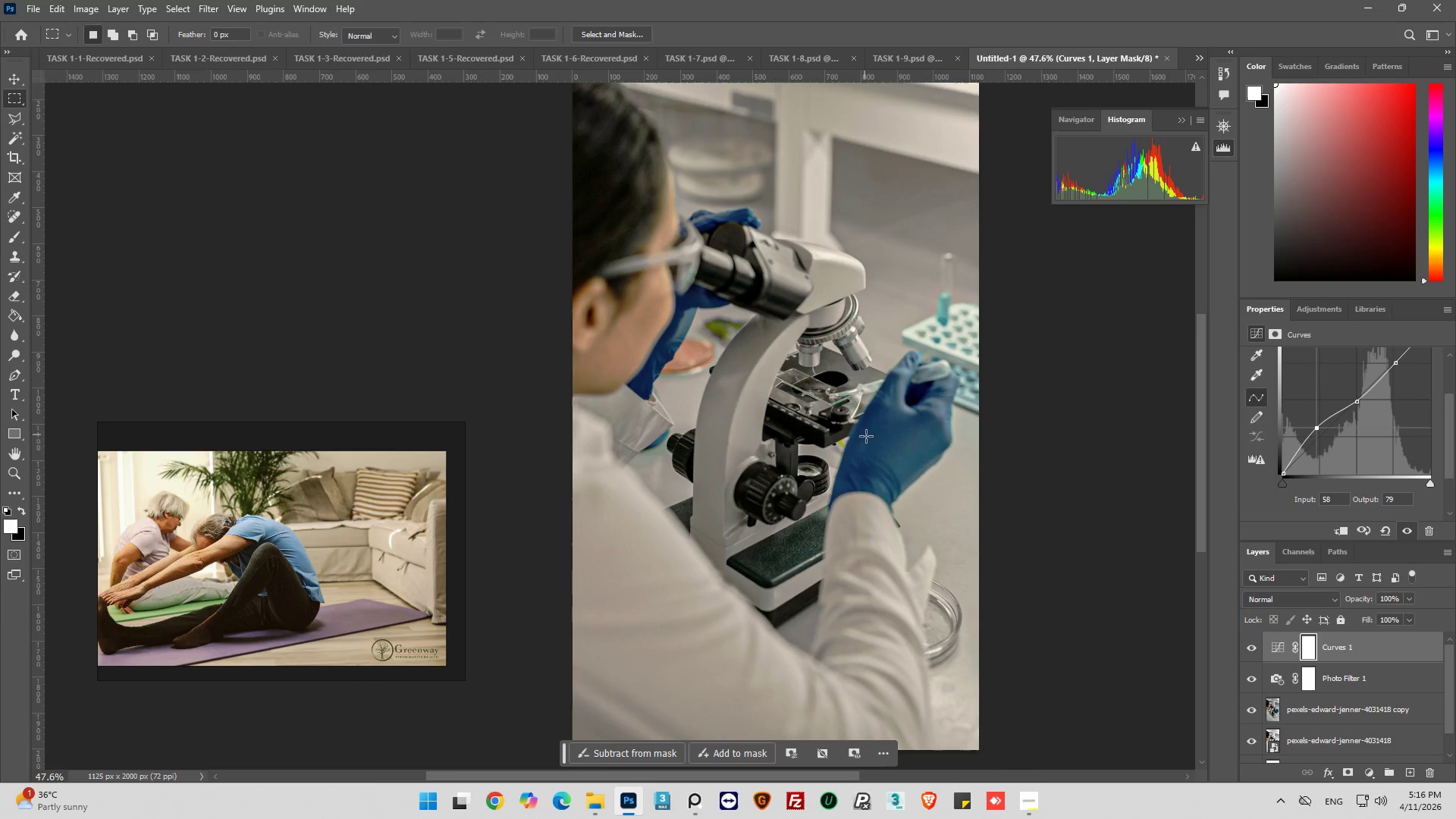 
key(Control+Z)
 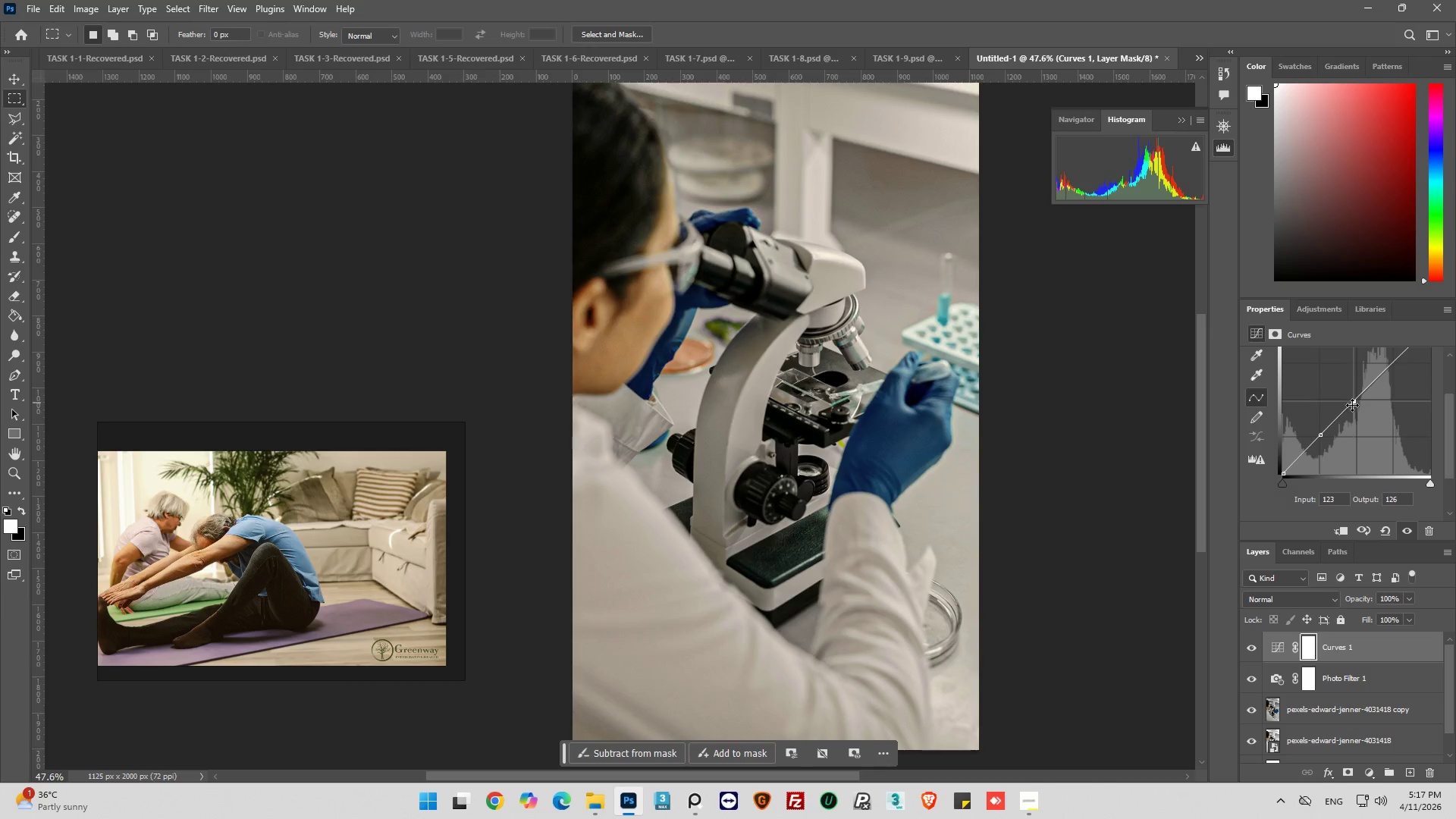 
wait(12.92)
 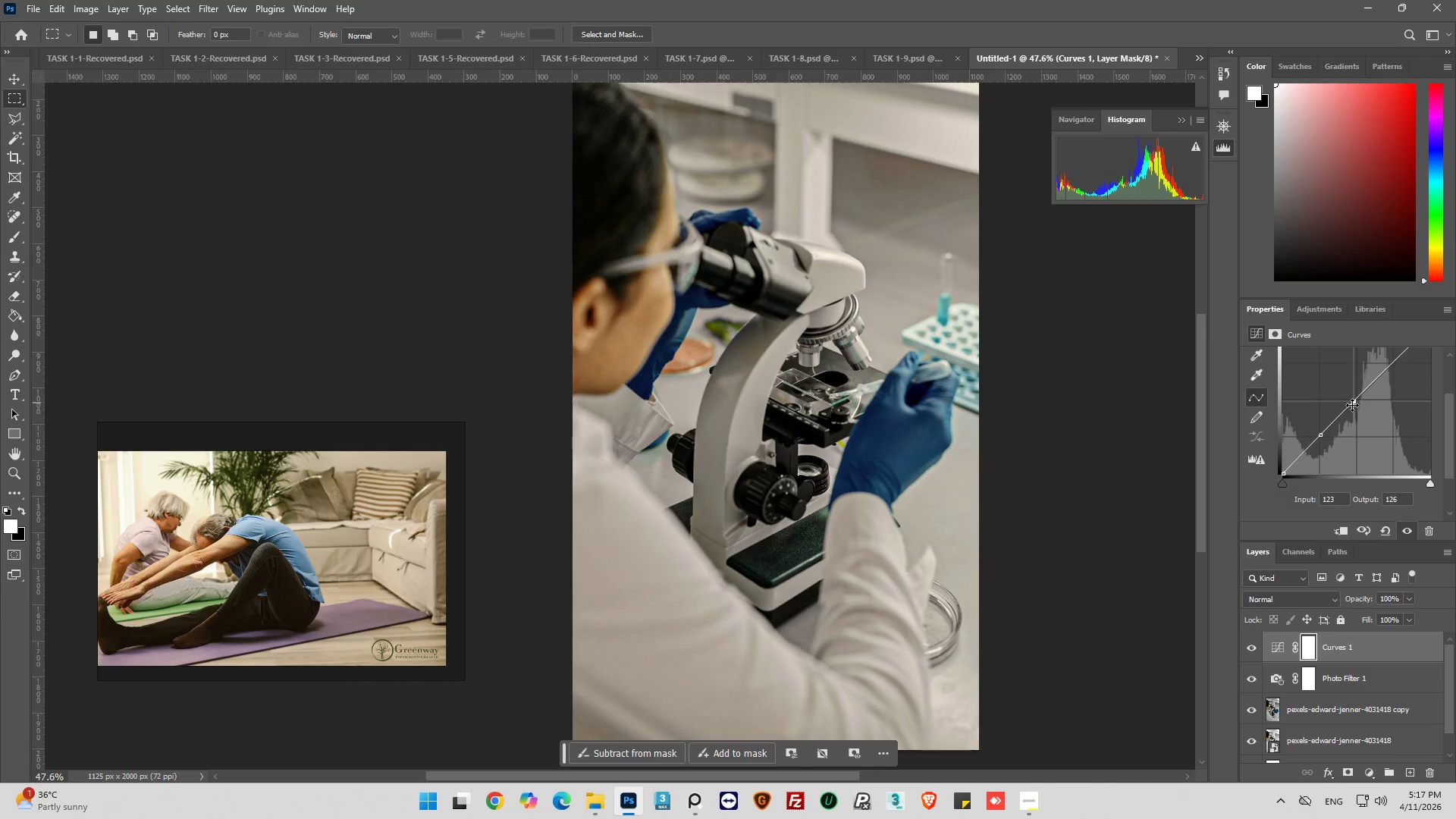 
hold_key(key=AltLeft, duration=0.31)
scroll: coordinate [859, 456], scroll_direction: up, amount: 2.0
 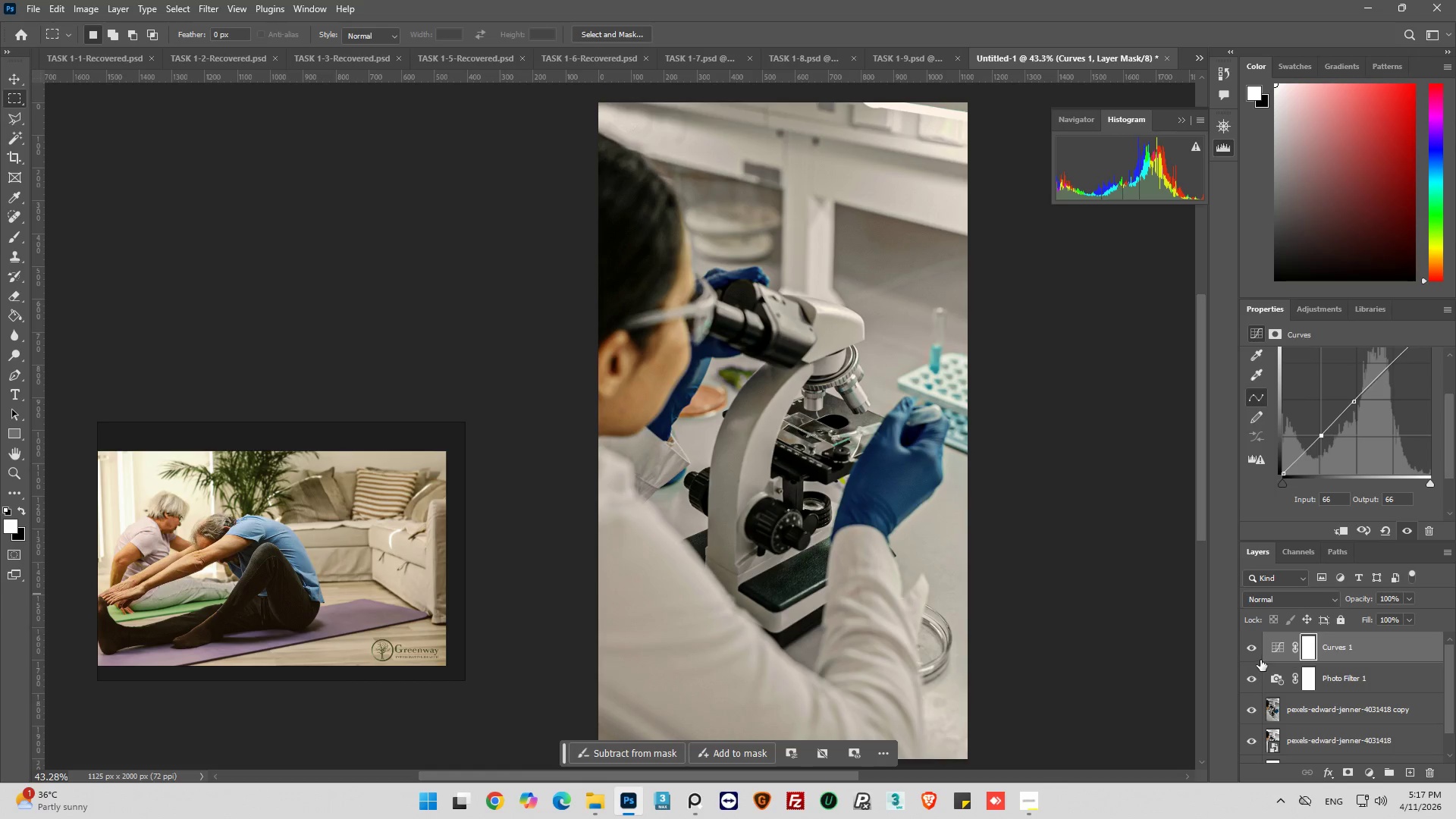 
left_click([1254, 652])
 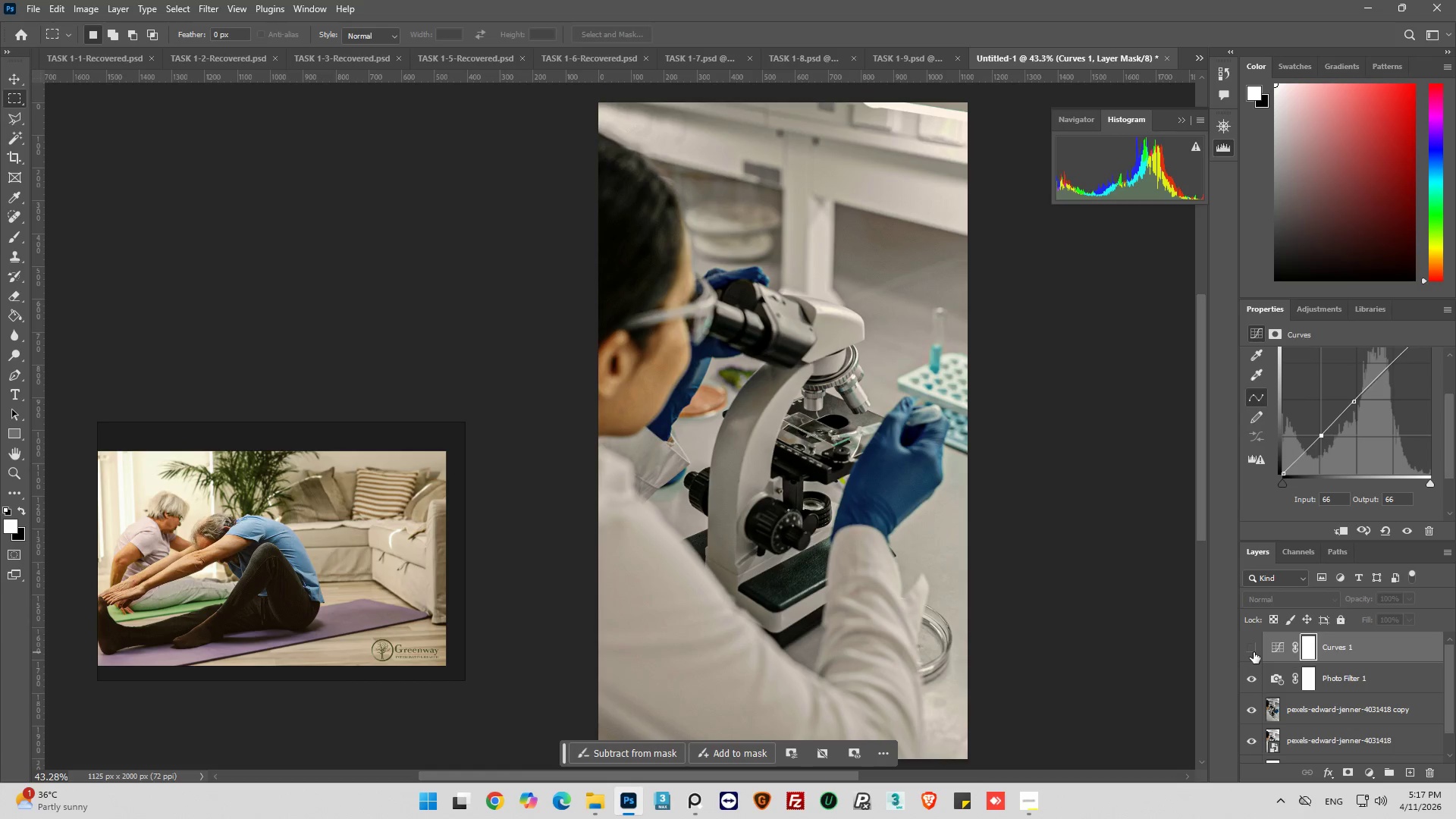 
left_click([1254, 652])
 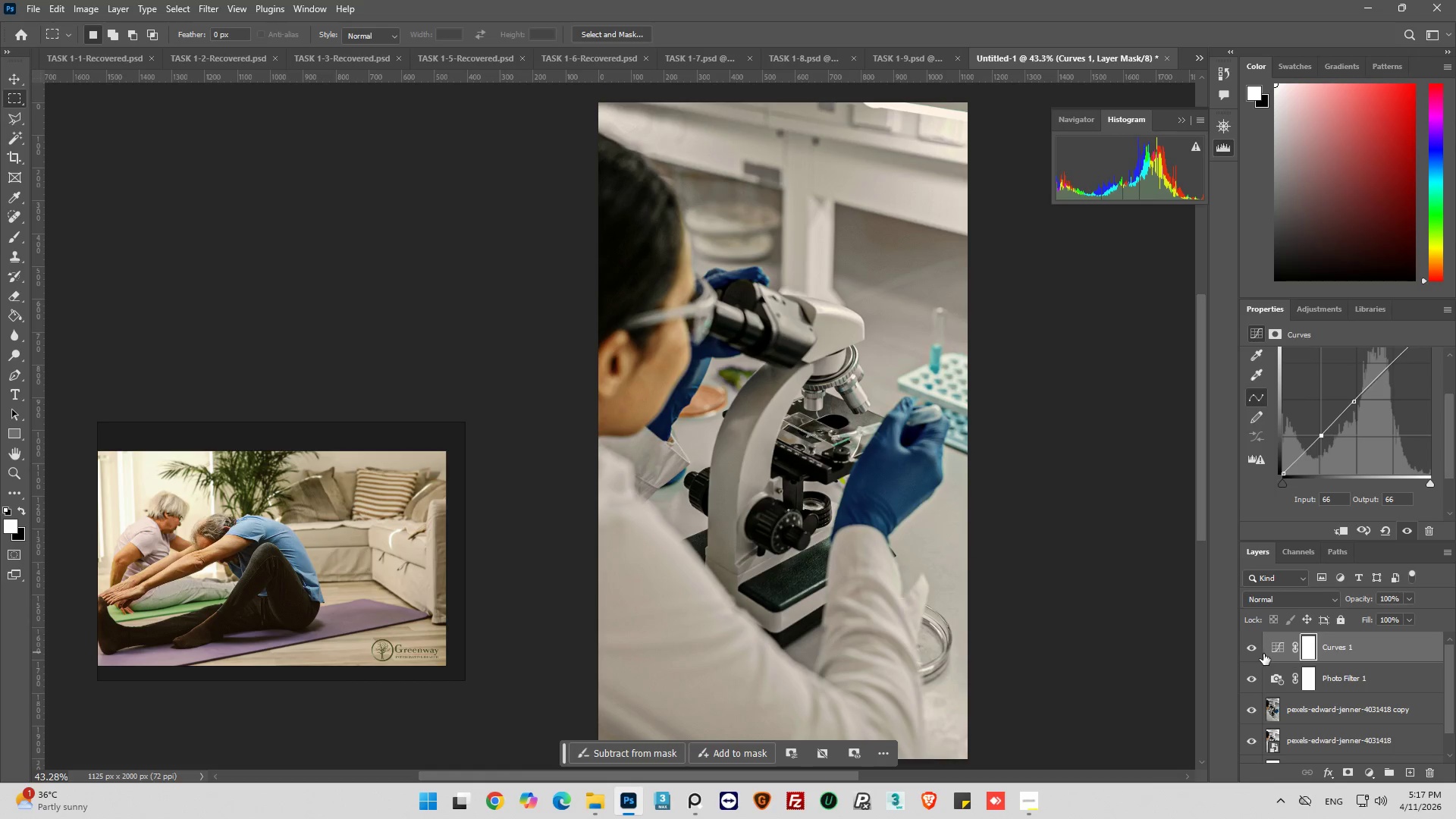 
left_click([1272, 652])
 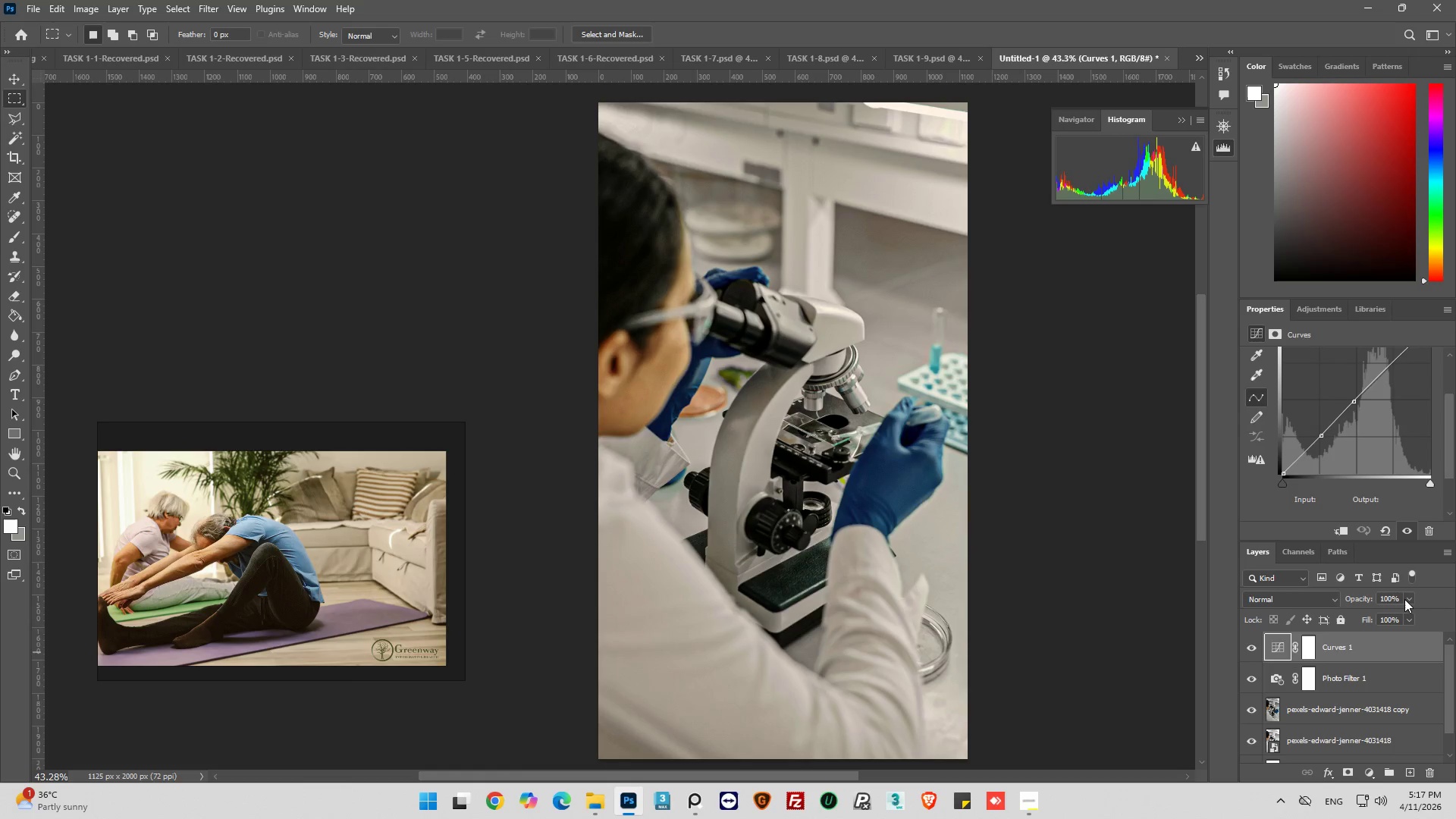 
left_click([1404, 599])
 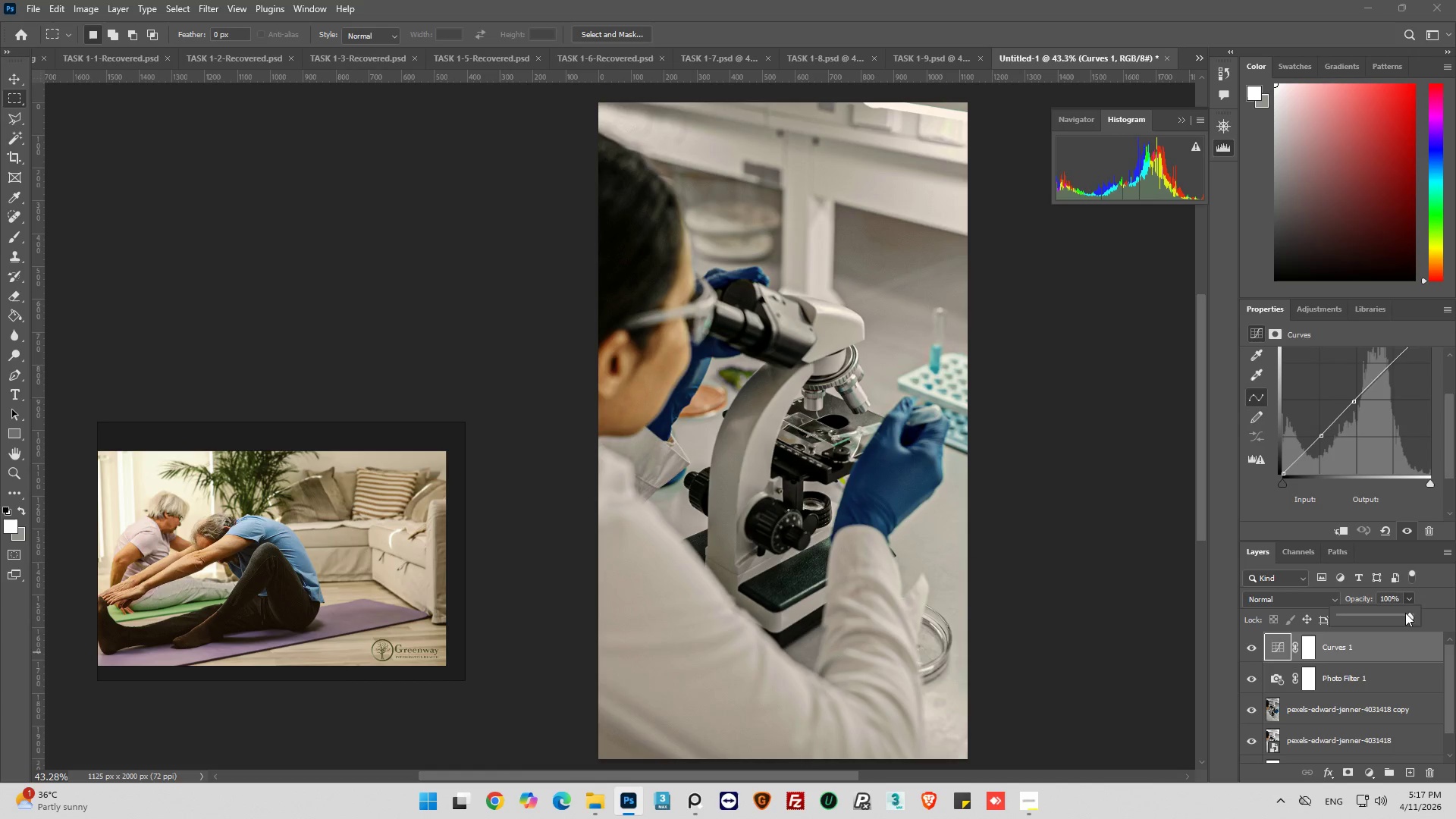 
left_click_drag(start_coordinate=[1405, 613], to_coordinate=[1396, 614])
 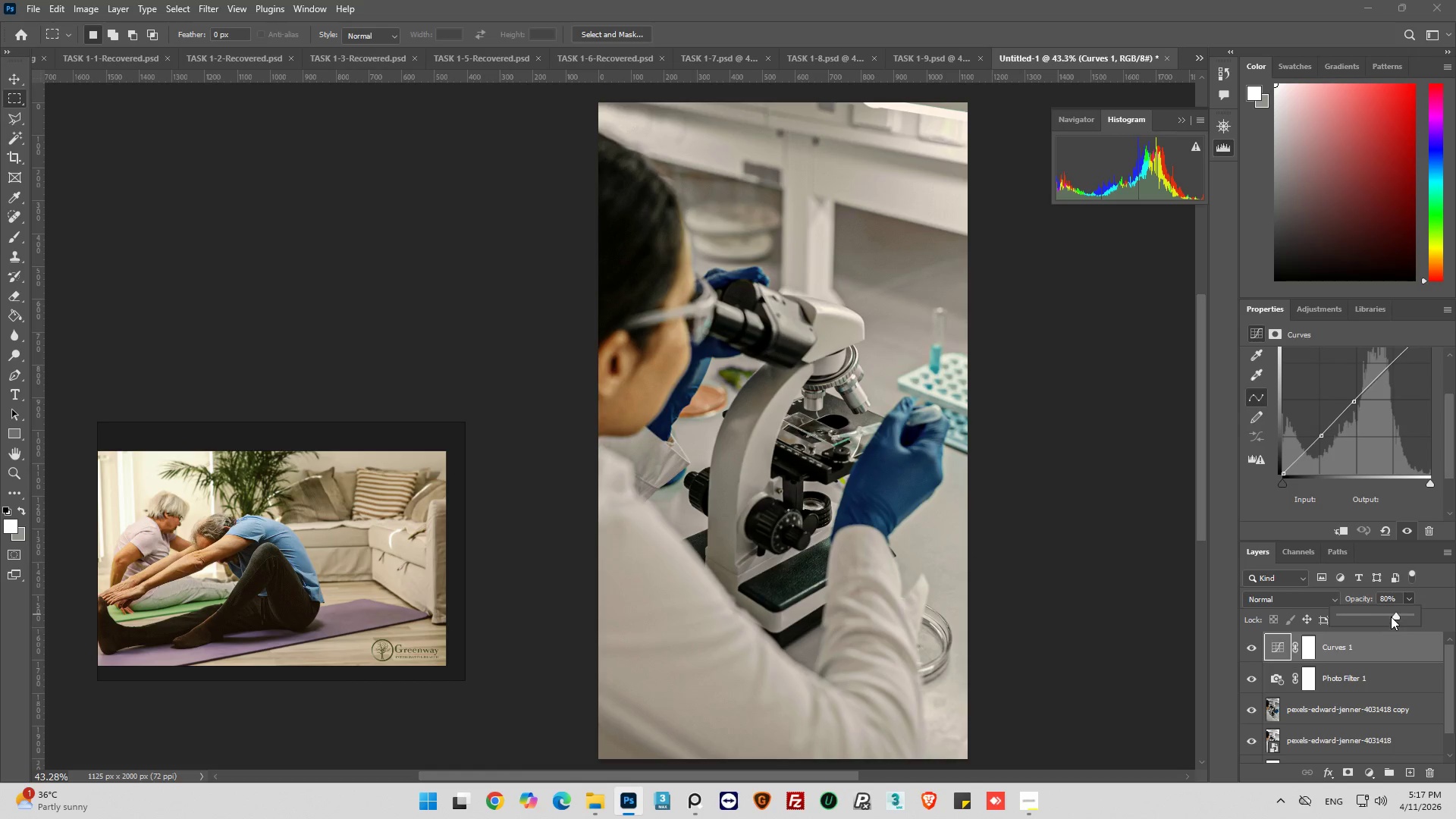 
left_click_drag(start_coordinate=[1392, 614], to_coordinate=[1389, 614])
 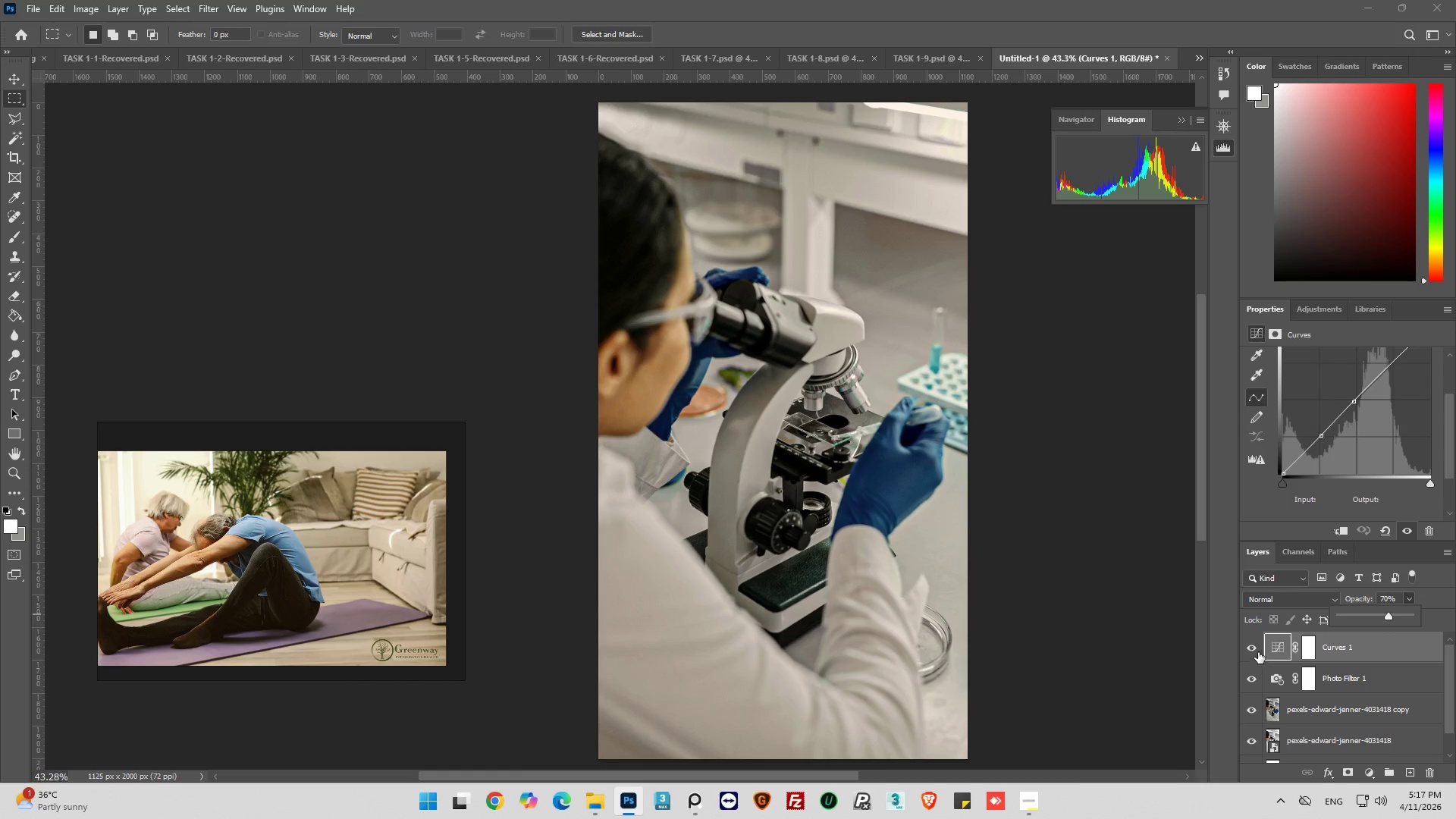 
left_click([1254, 646])
 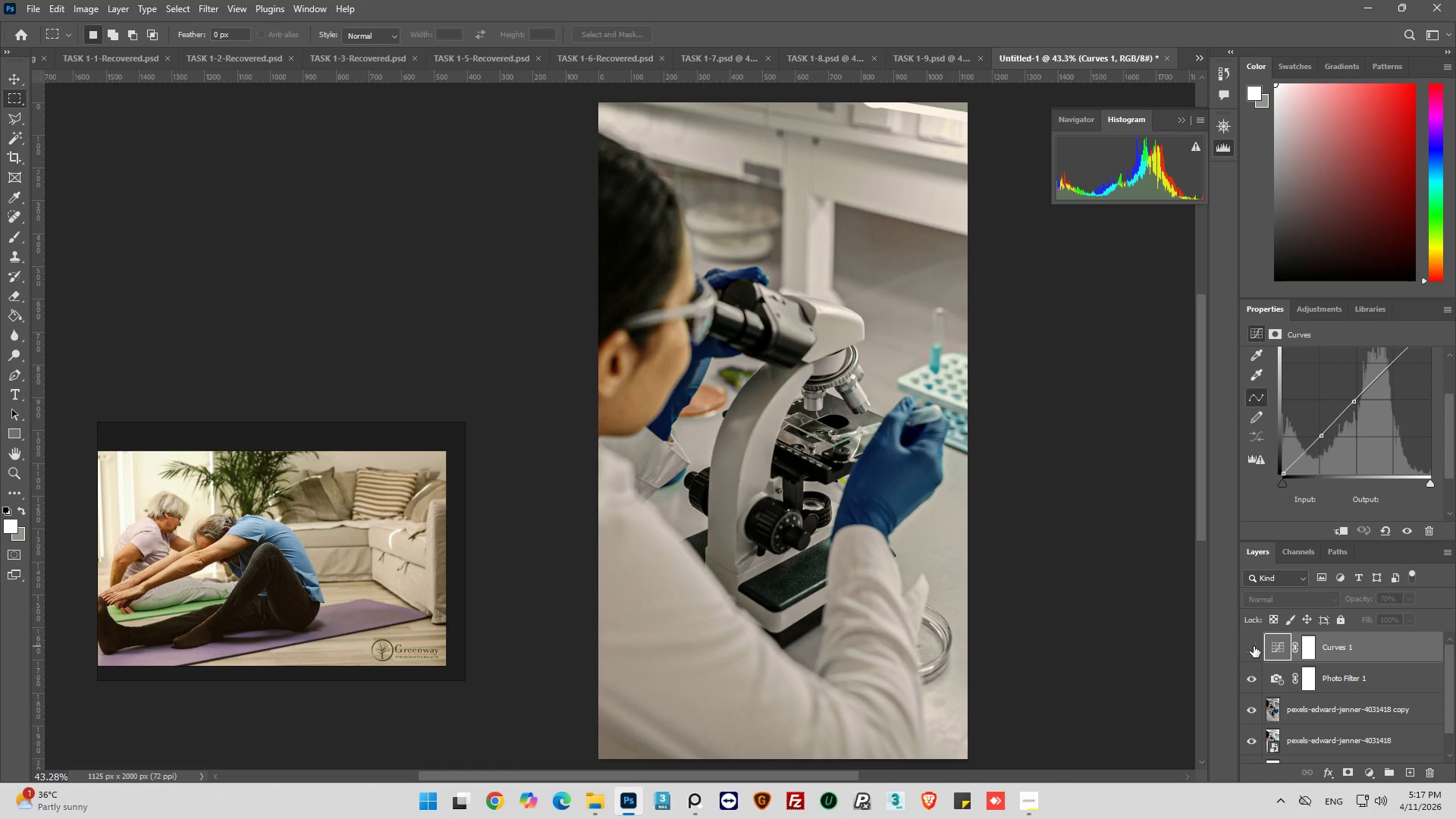 
left_click([1253, 646])
 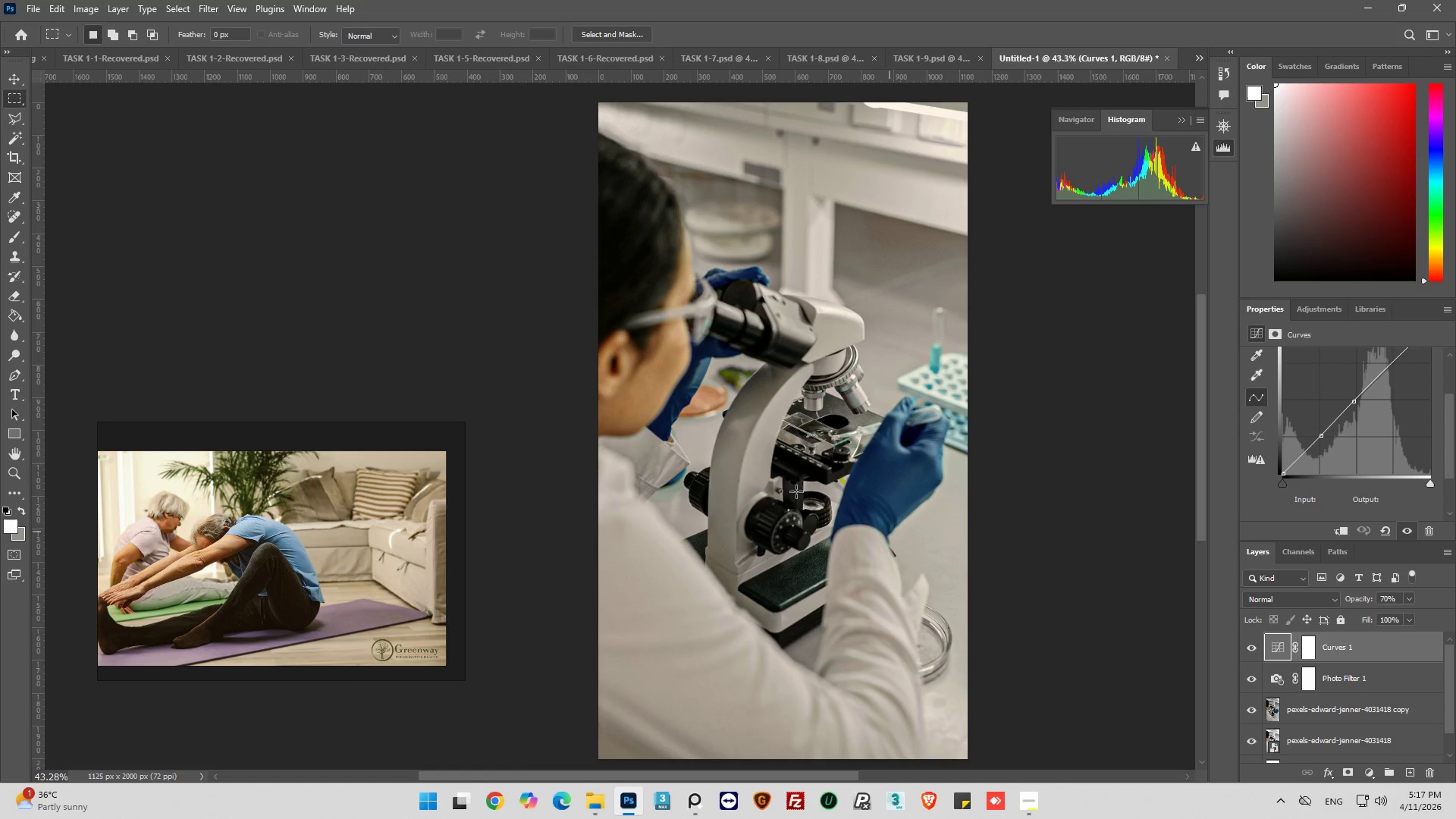 
key(Alt+AltLeft)
 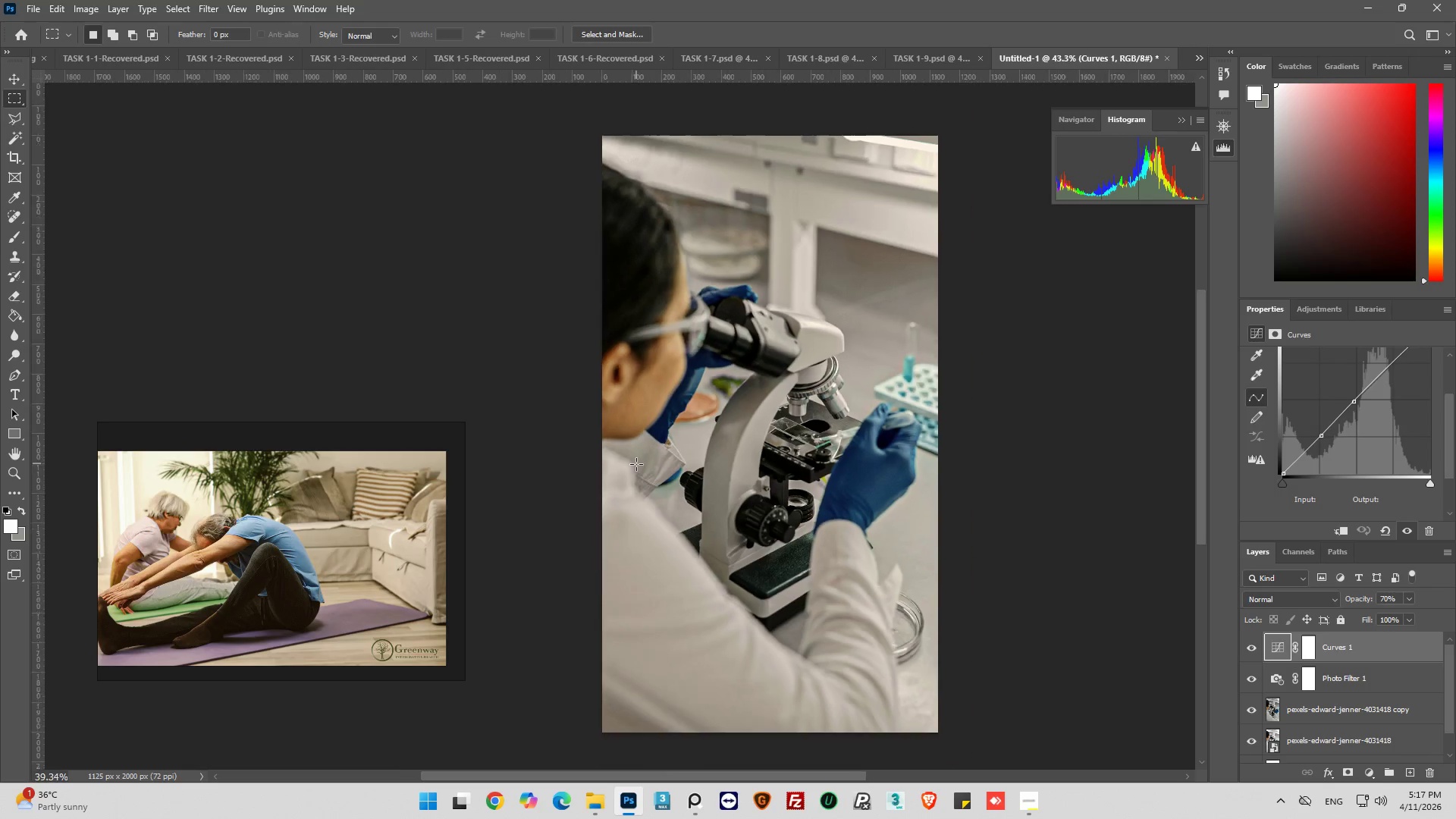 
hold_key(key=AltLeft, duration=0.41)
 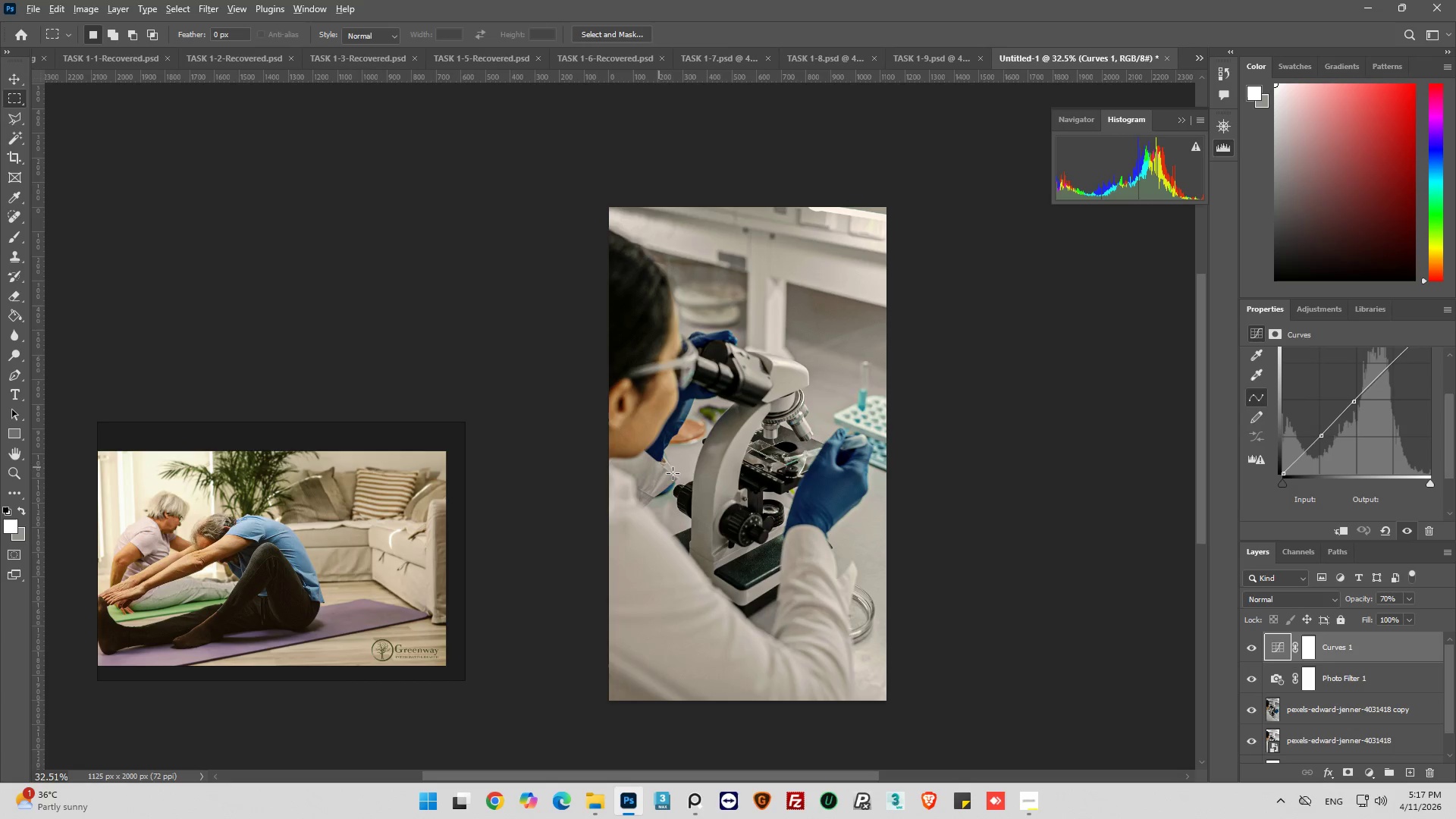 
scroll: coordinate [636, 465], scroll_direction: down, amount: 2.0
 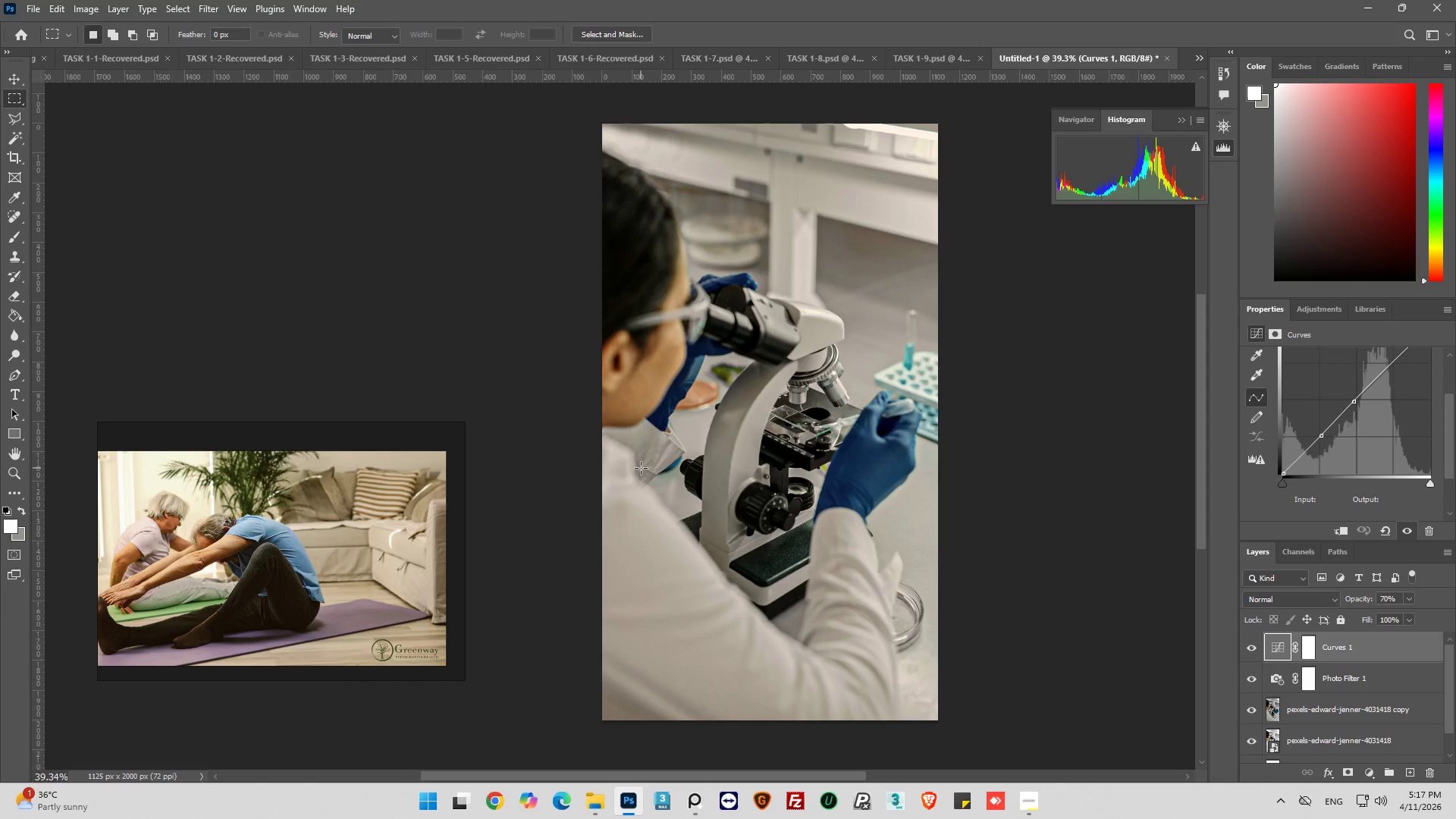 
hold_key(key=AltLeft, duration=0.38)
 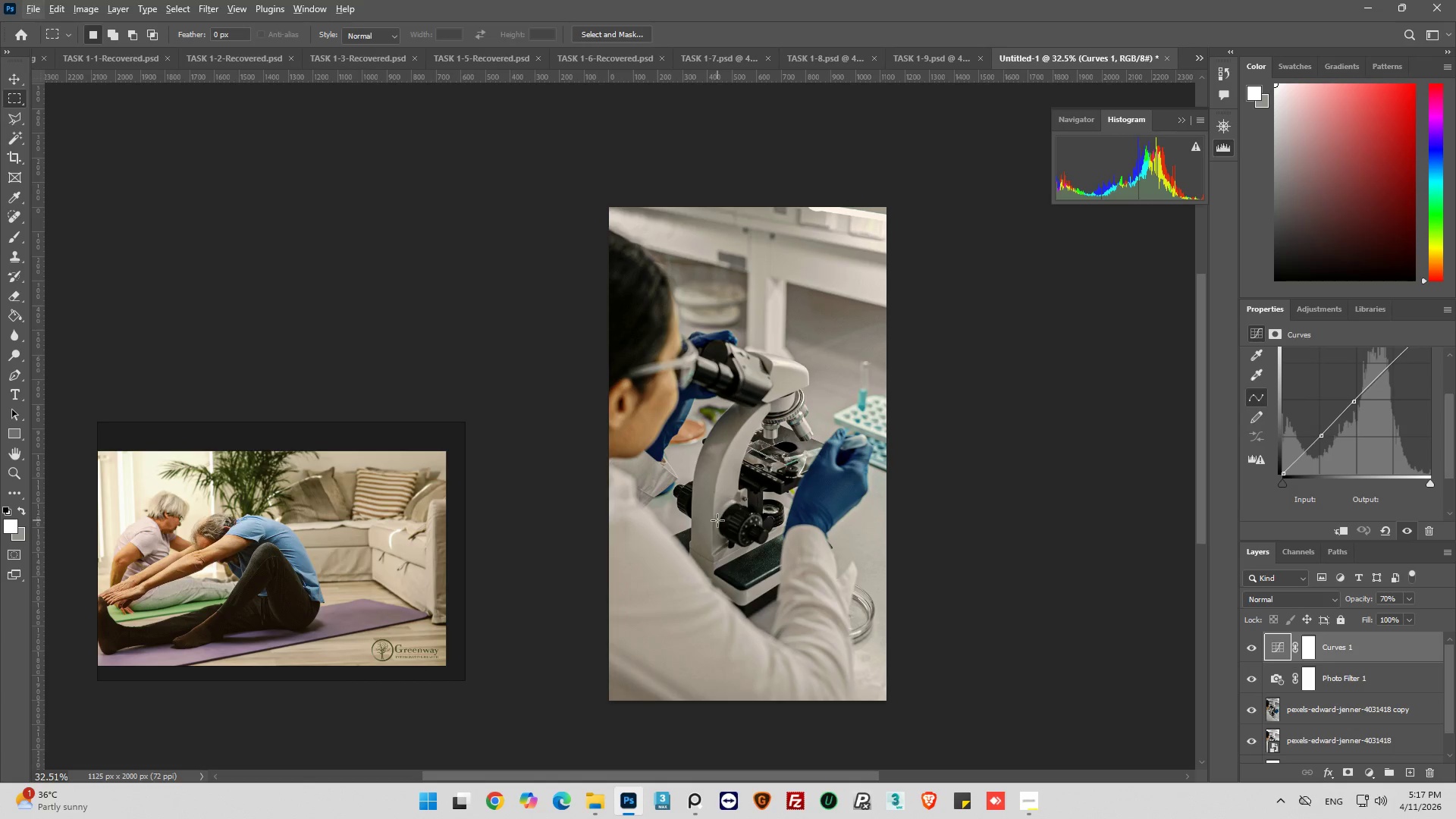 
scroll: coordinate [651, 468], scroll_direction: none, amount: 0.0
 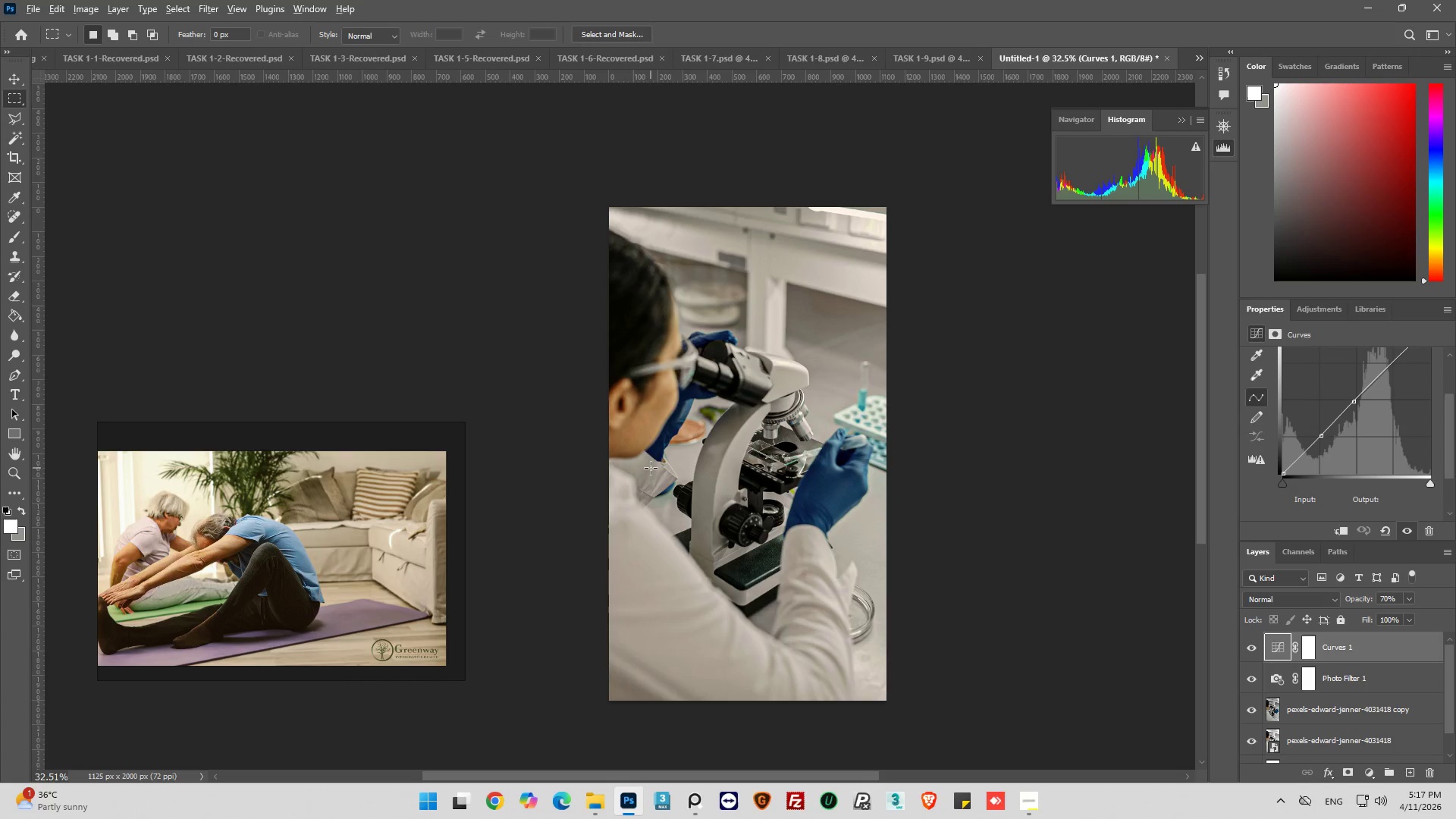 
hold_key(key=AltLeft, duration=0.45)
scroll: coordinate [720, 540], scroll_direction: up, amount: 1.0
 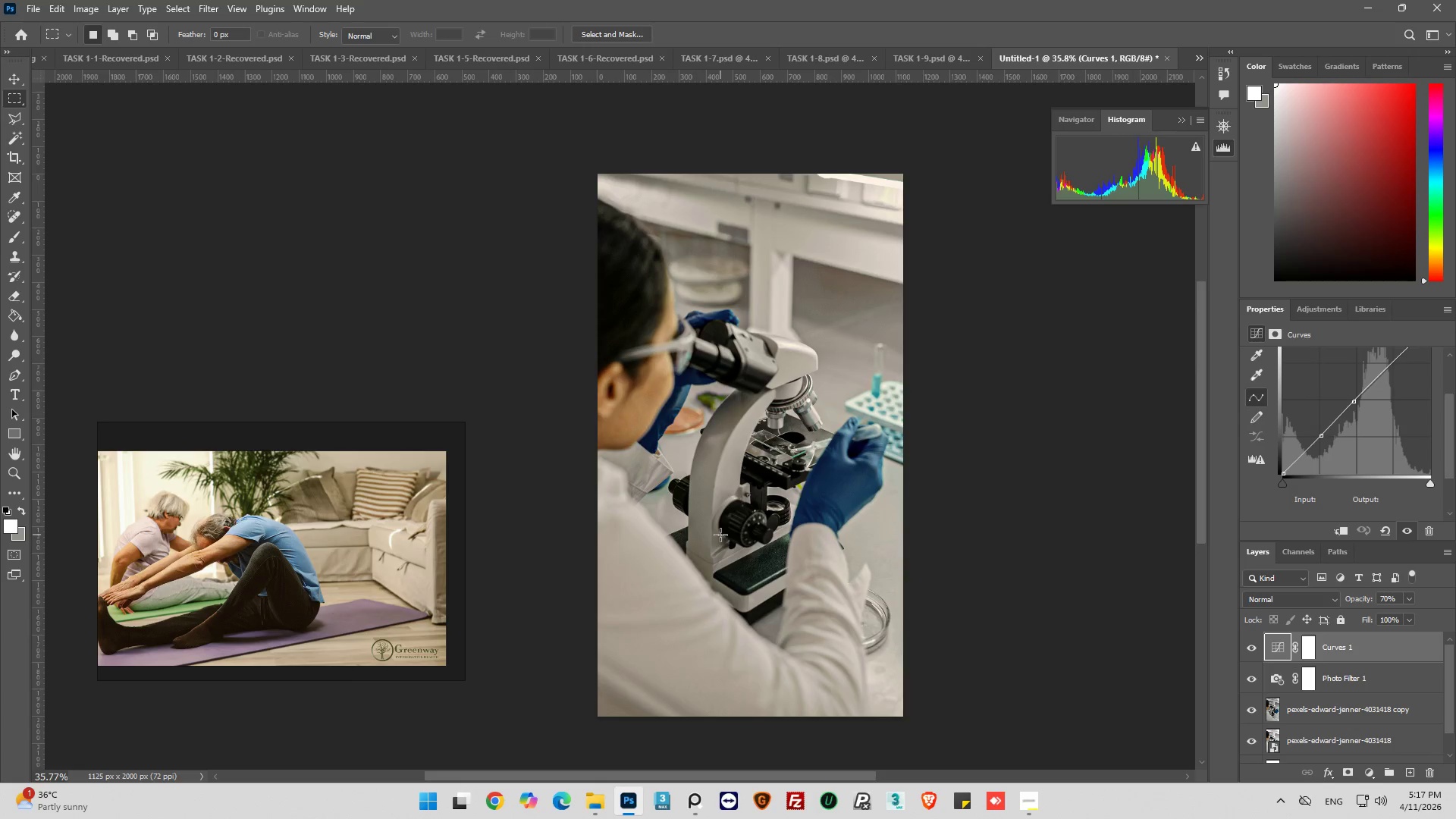 
key(Alt+AltLeft)
 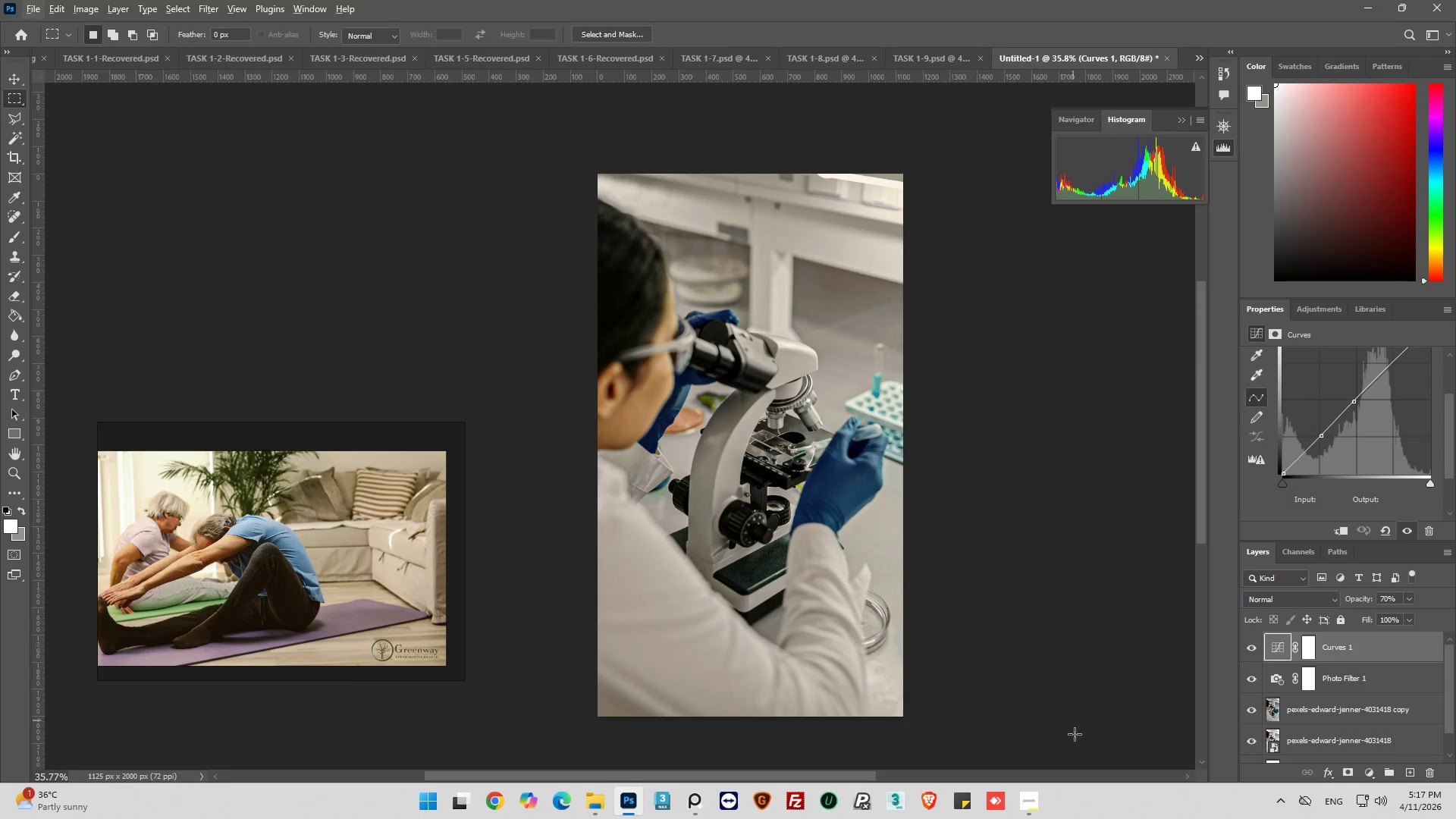 
scroll: coordinate [1344, 719], scroll_direction: up, amount: 1.0
 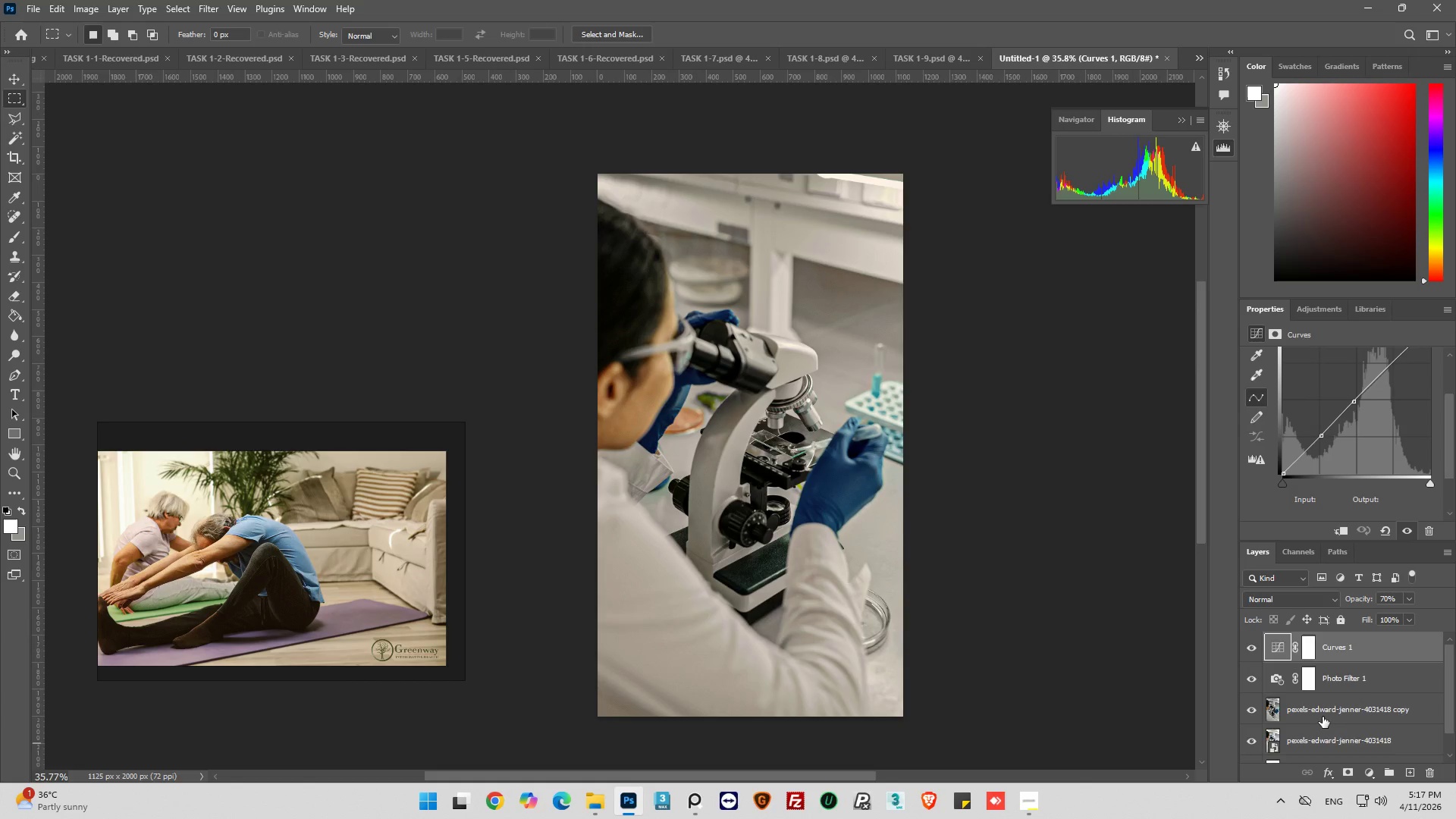 
scroll: coordinate [1323, 717], scroll_direction: down, amount: 5.0
 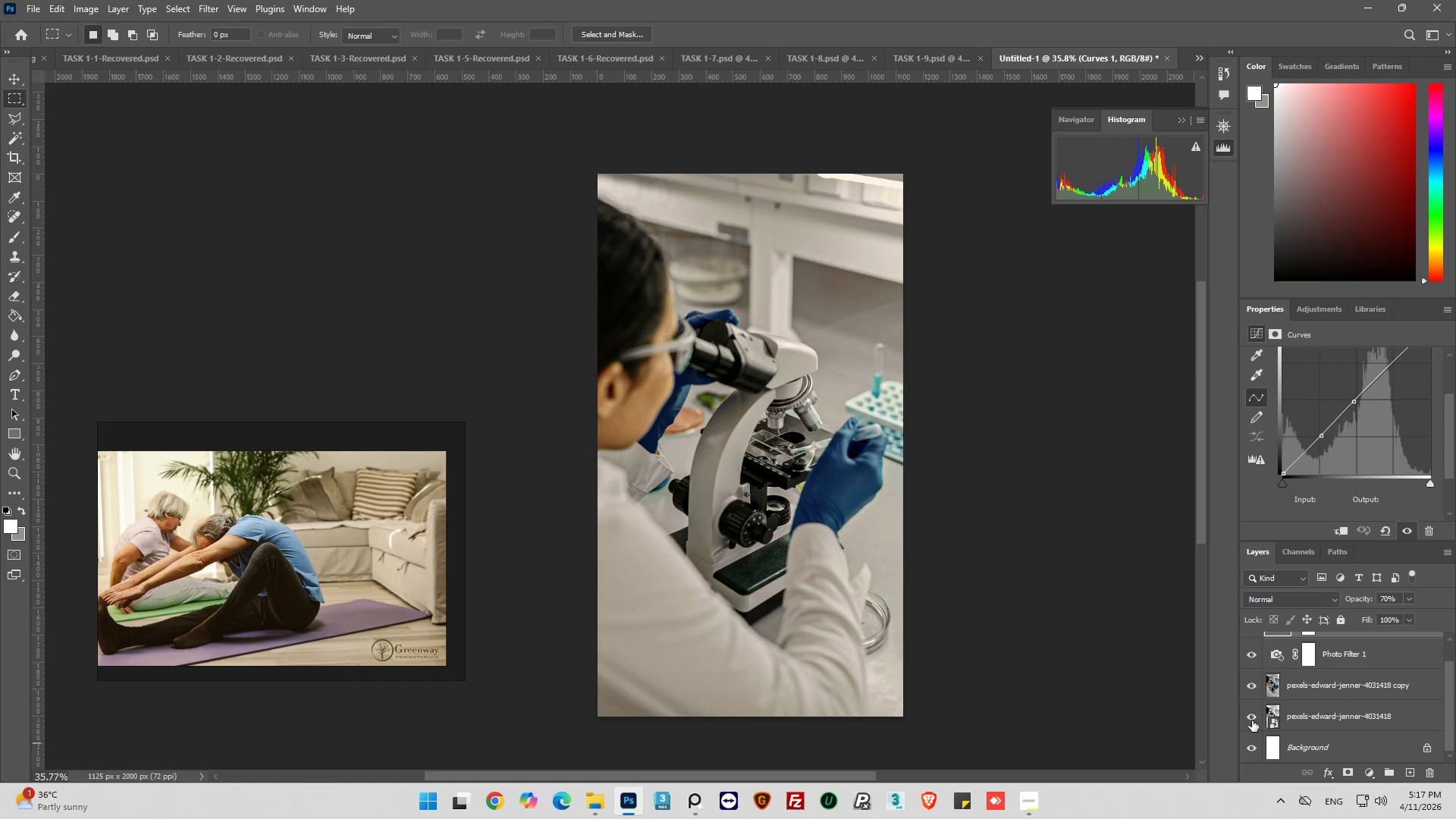 
hold_key(key=AltLeft, duration=1.5)
left_click([1252, 720])
 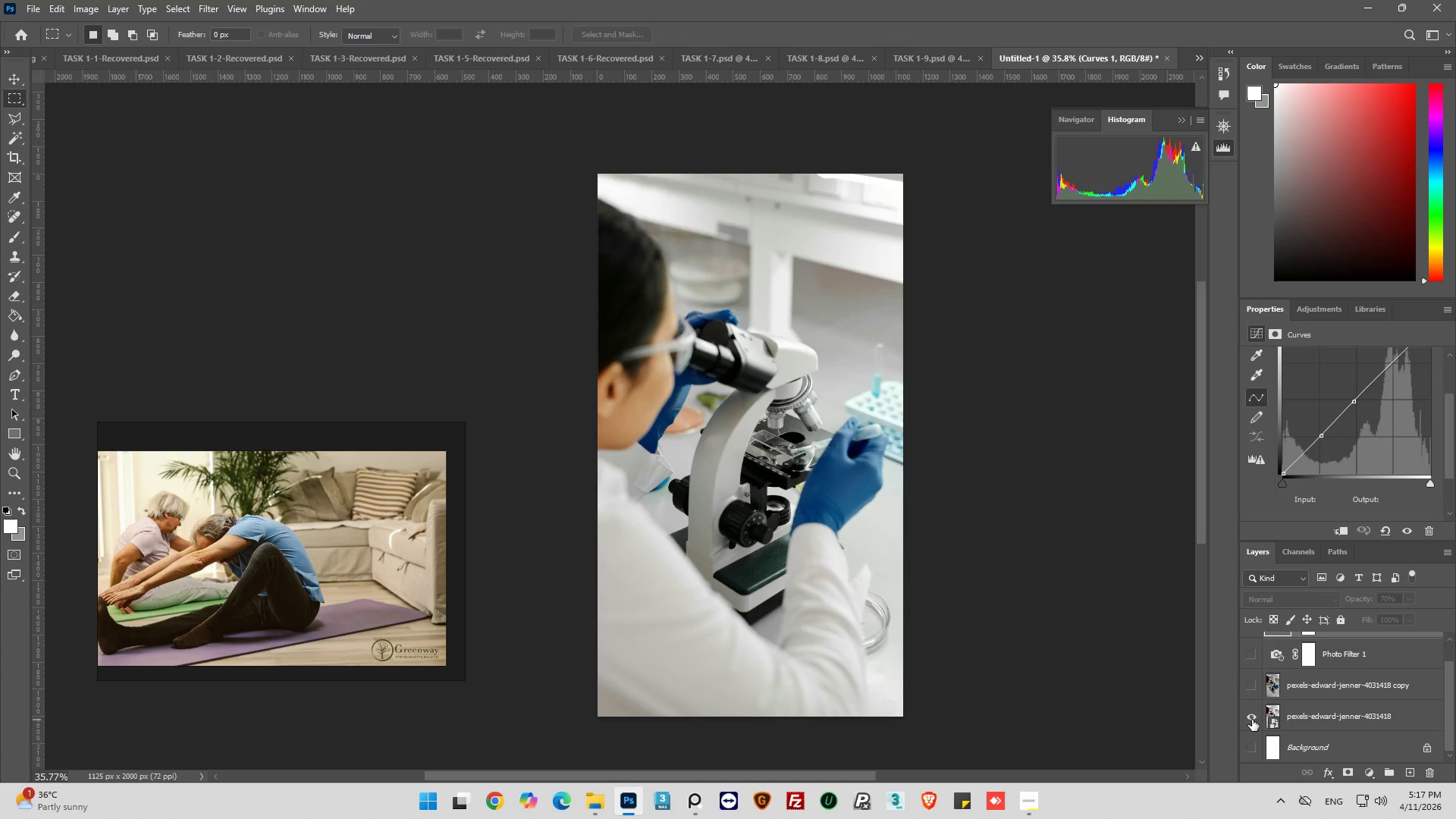 
left_click([1252, 720])
 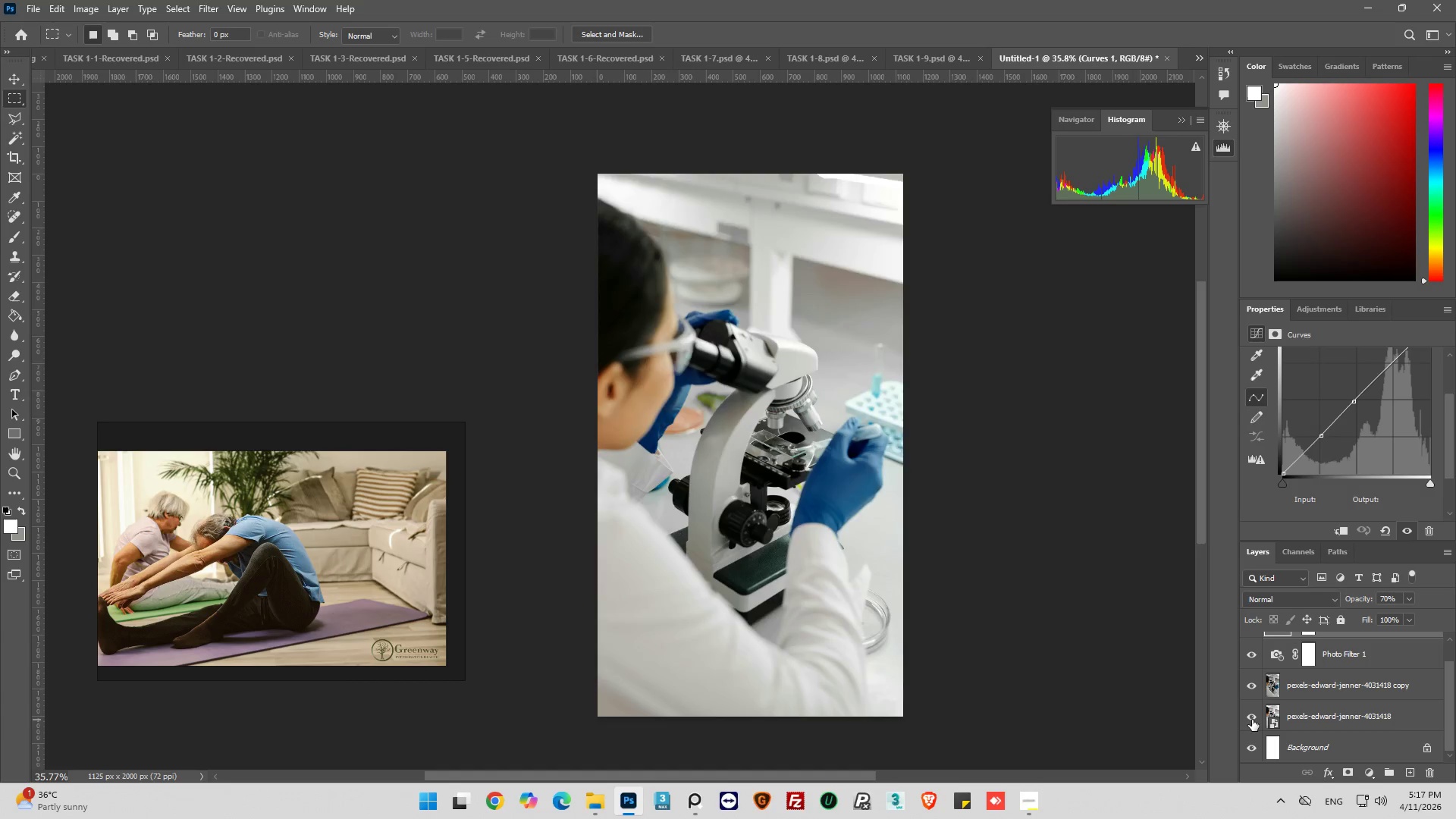 
hold_key(key=AltLeft, duration=1.51)
left_click([1252, 720])
 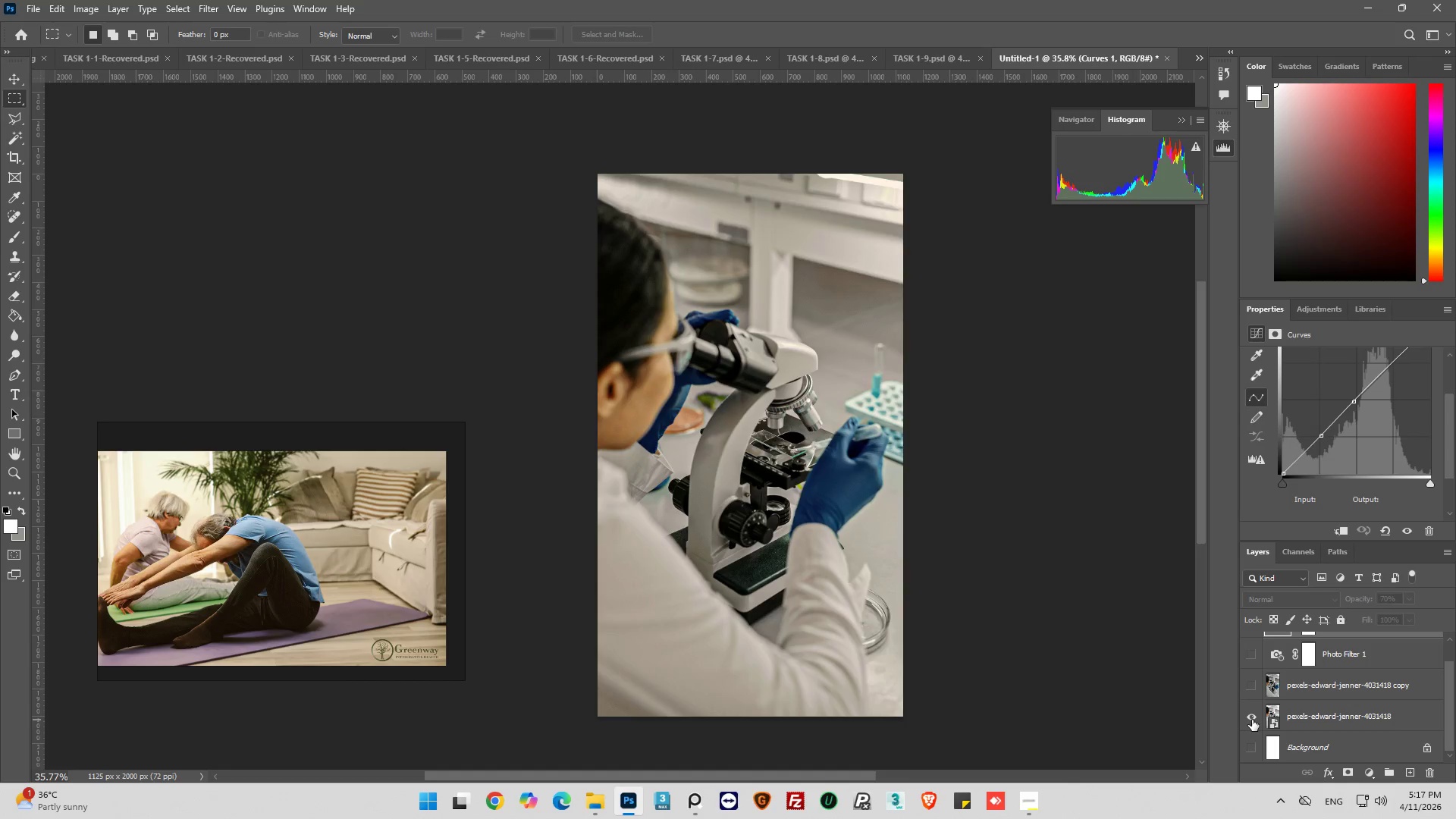 
hold_key(key=AltLeft, duration=1.52)
left_click([1252, 720])
 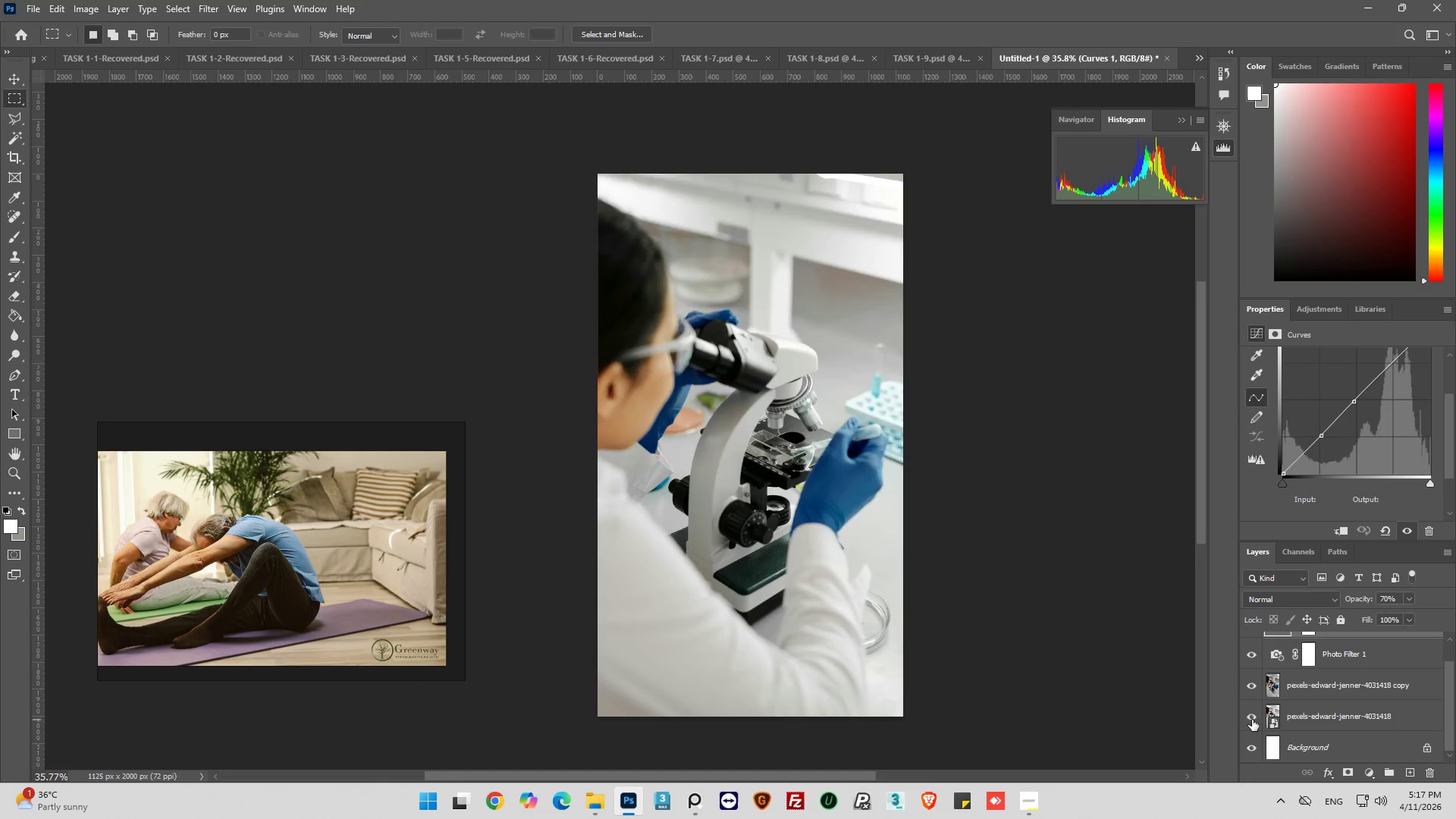 
hold_key(key=AltLeft, duration=1.52)
 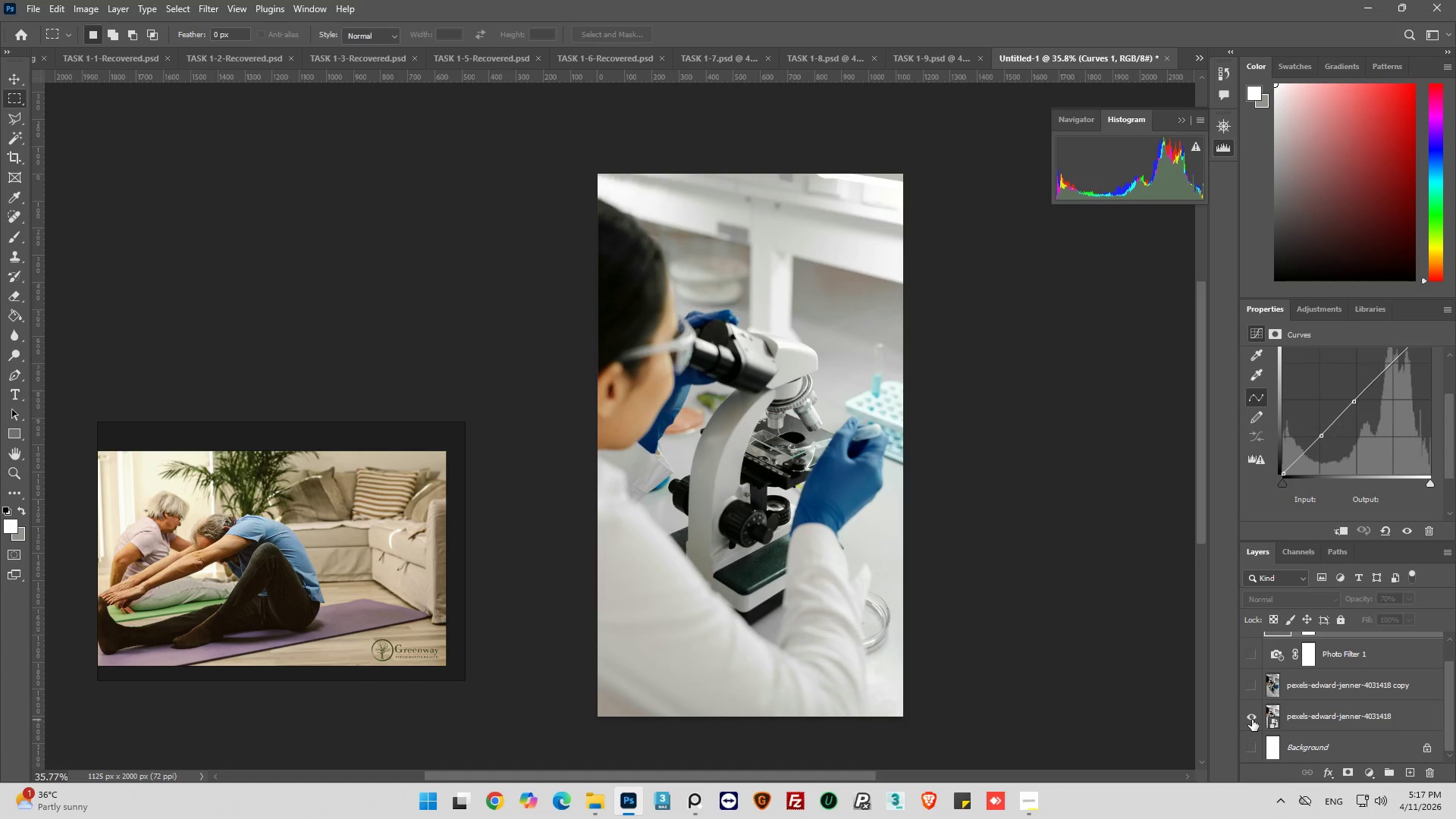 
hold_key(key=AltLeft, duration=1.5)
left_click([1252, 720])
 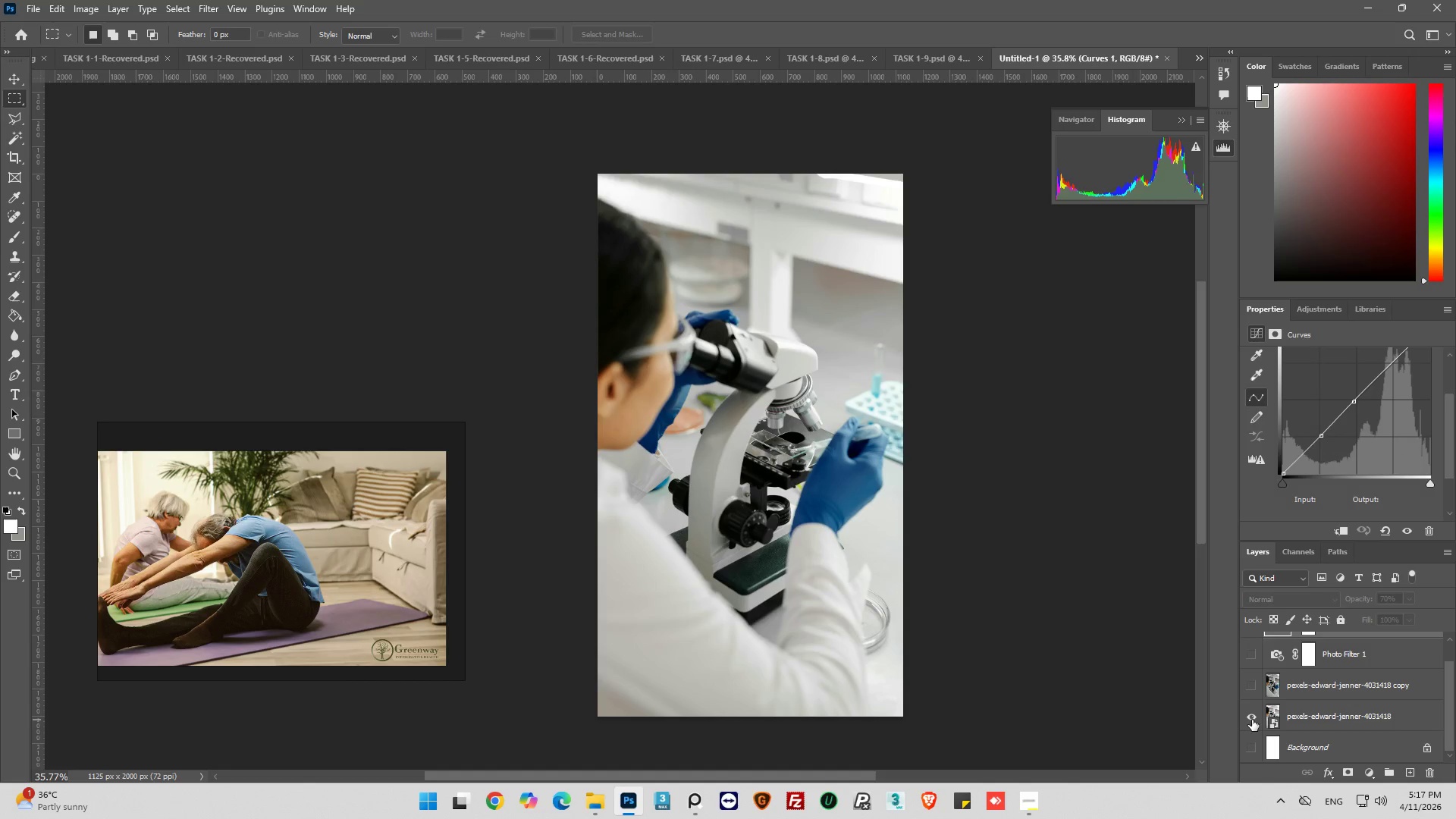 
left_click([1252, 720])
 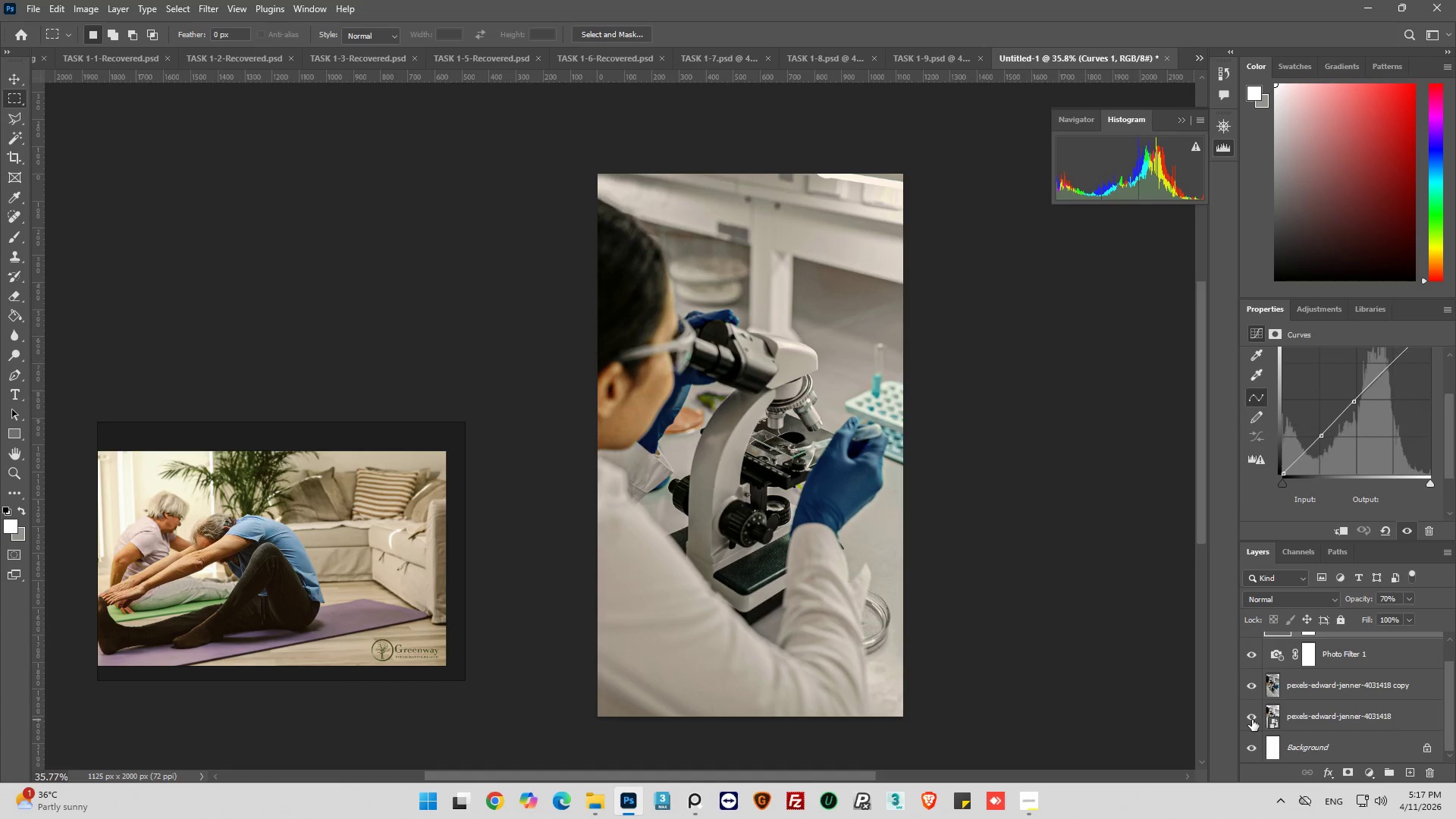 
wait(17.31)
 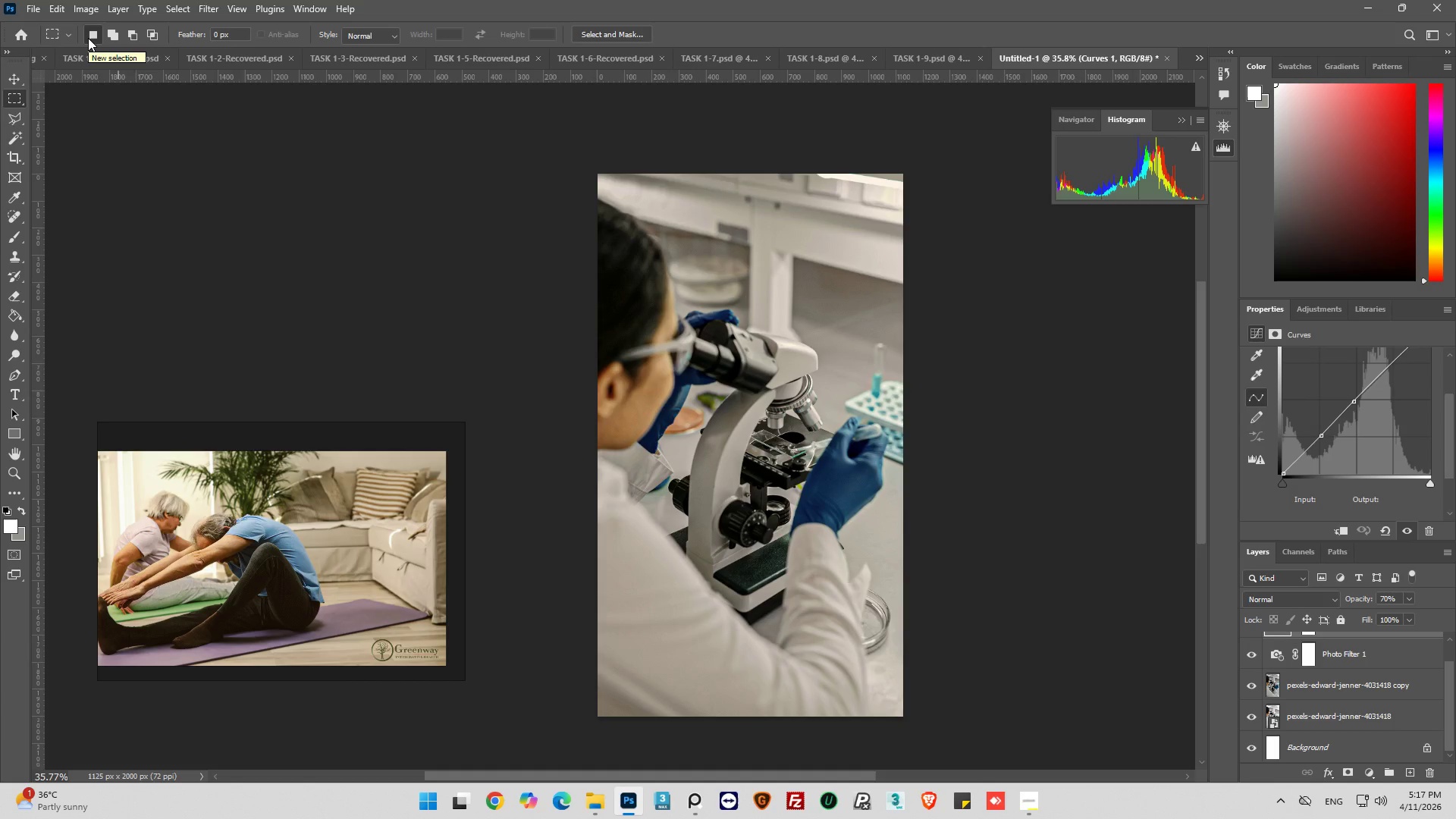 
scroll: coordinate [1276, 656], scroll_direction: up, amount: 5.0
 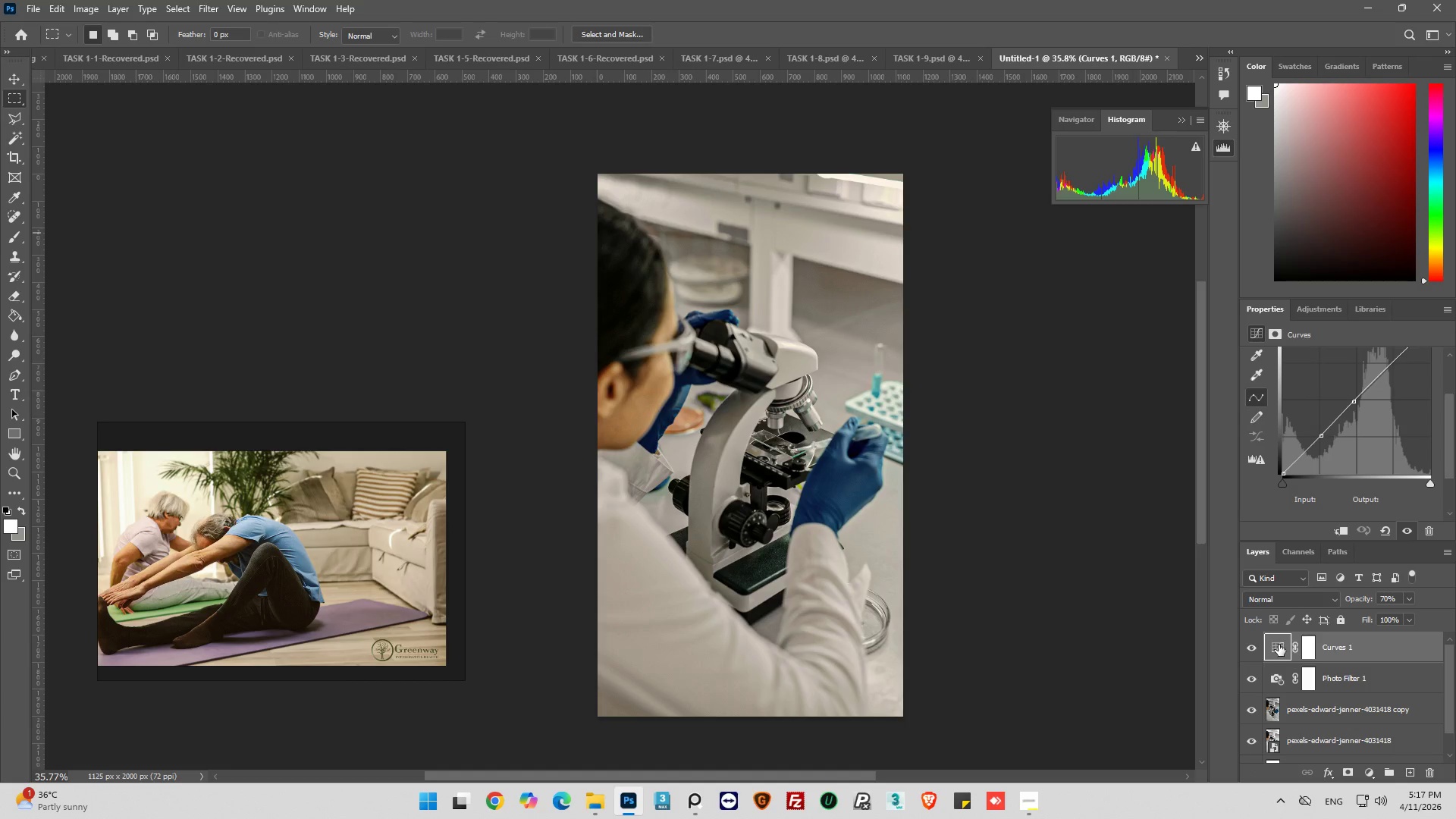 
left_click([1279, 645])
 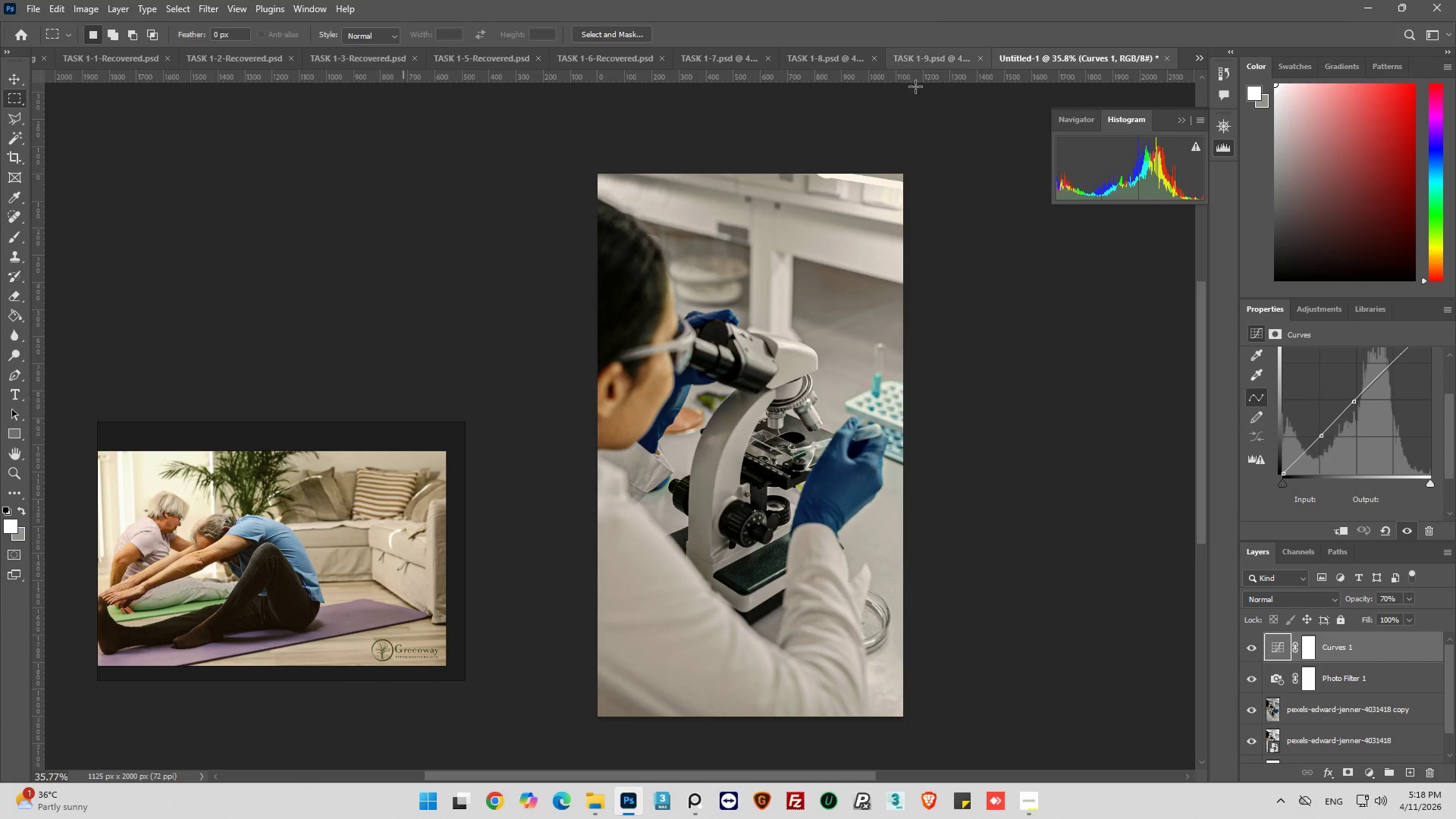 
left_click([927, 59])
 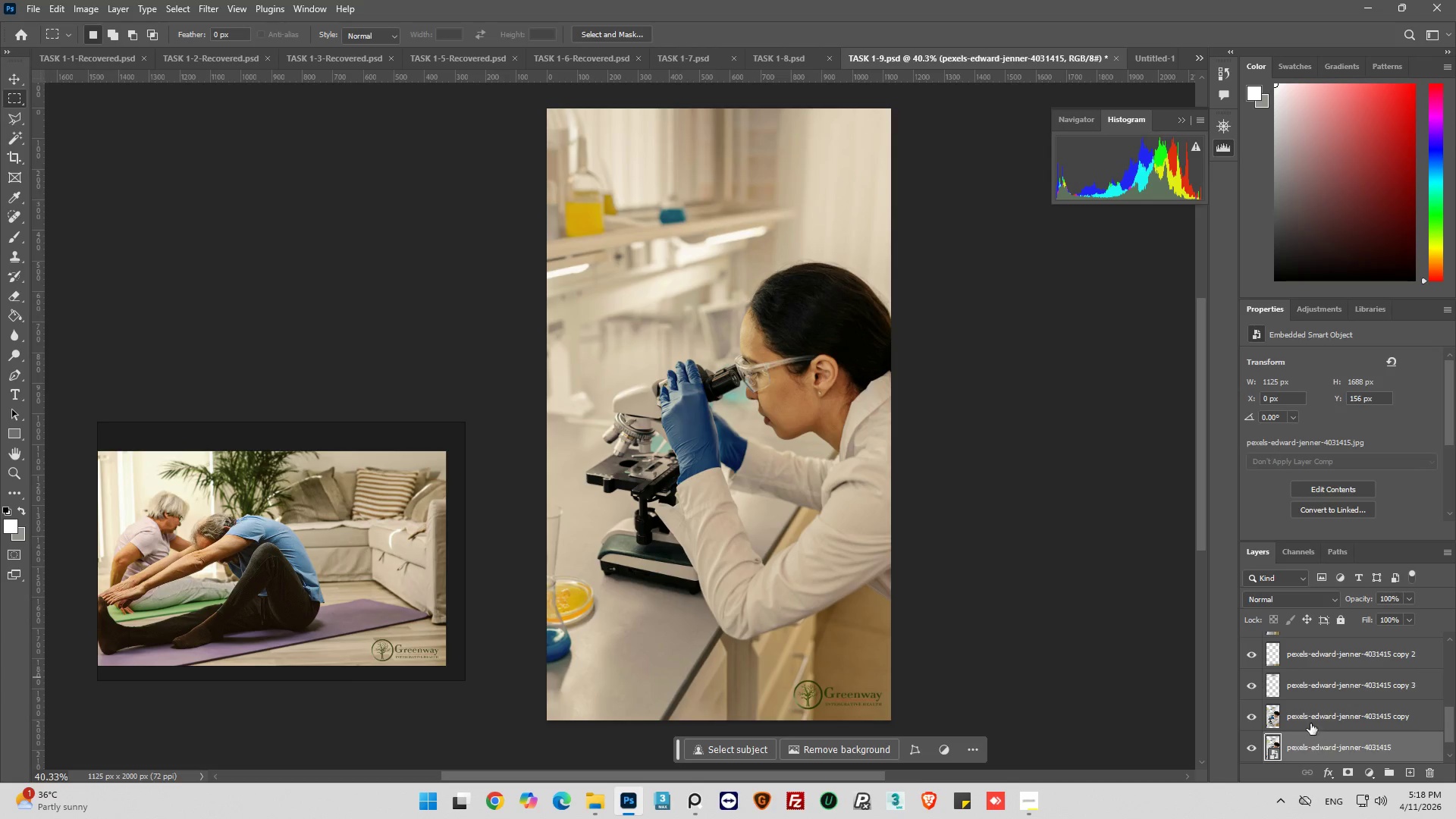 
scroll: coordinate [1282, 704], scroll_direction: up, amount: 18.0
 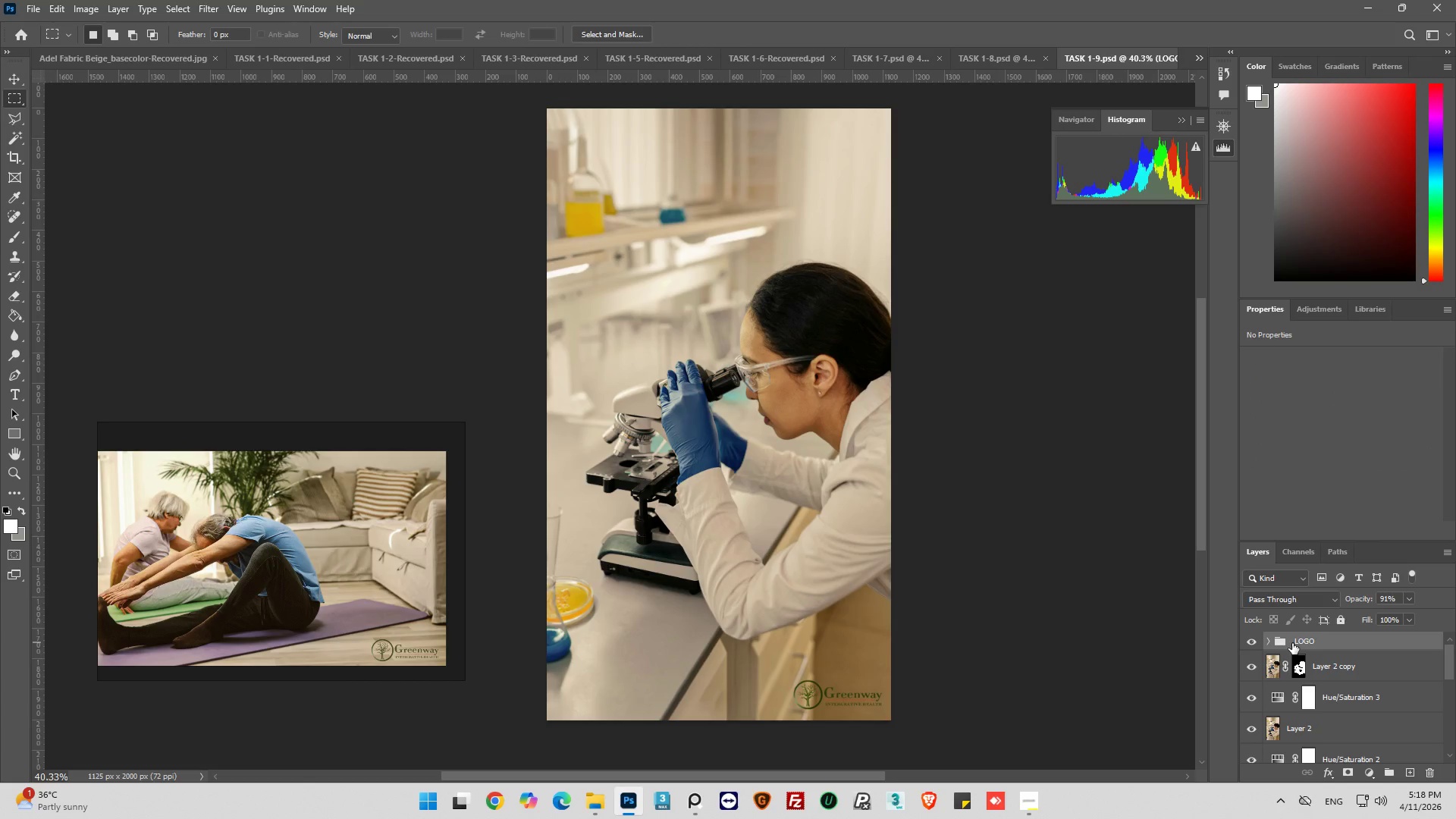 
key(Control+C)
 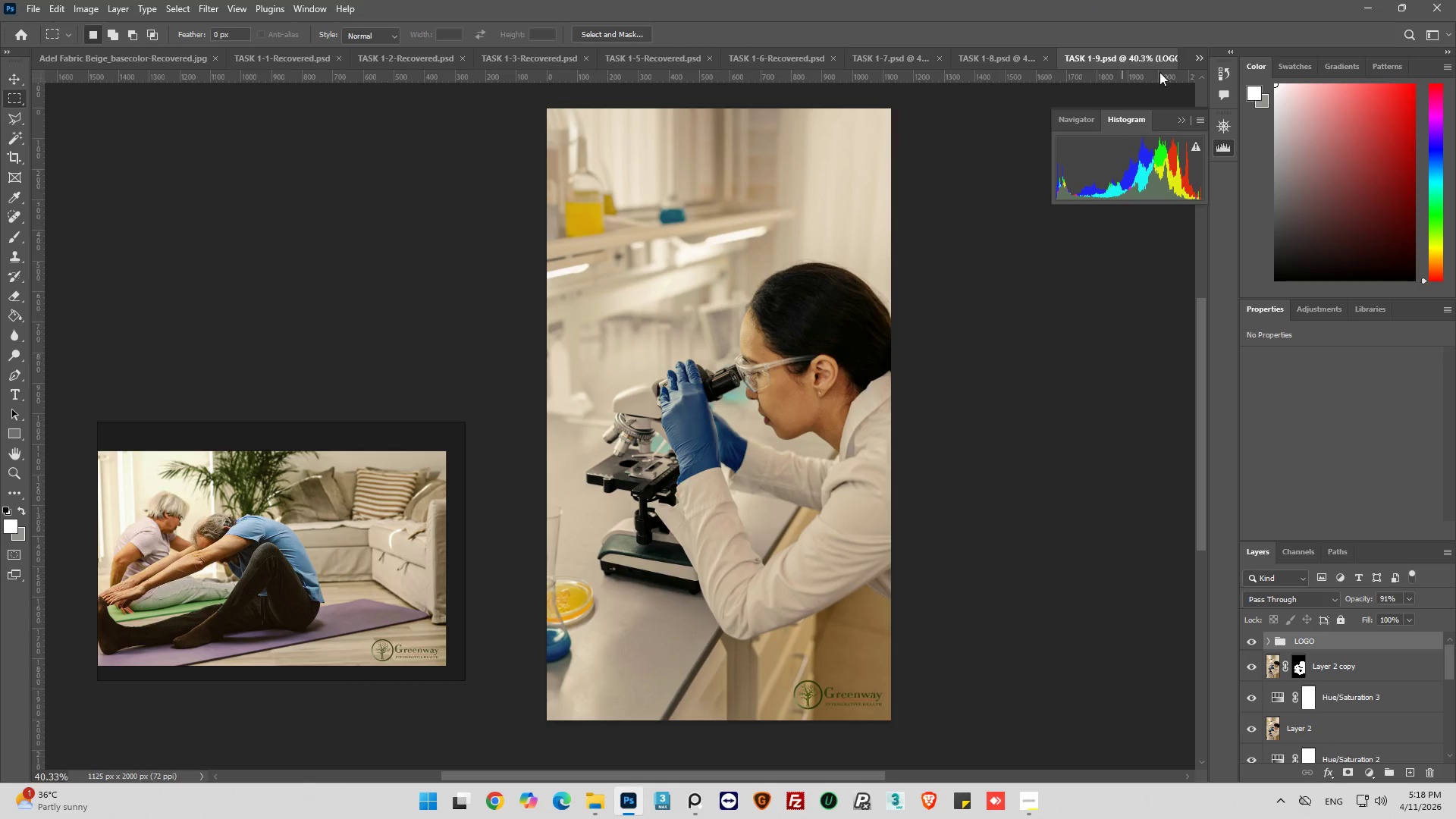 
wait(5.86)
 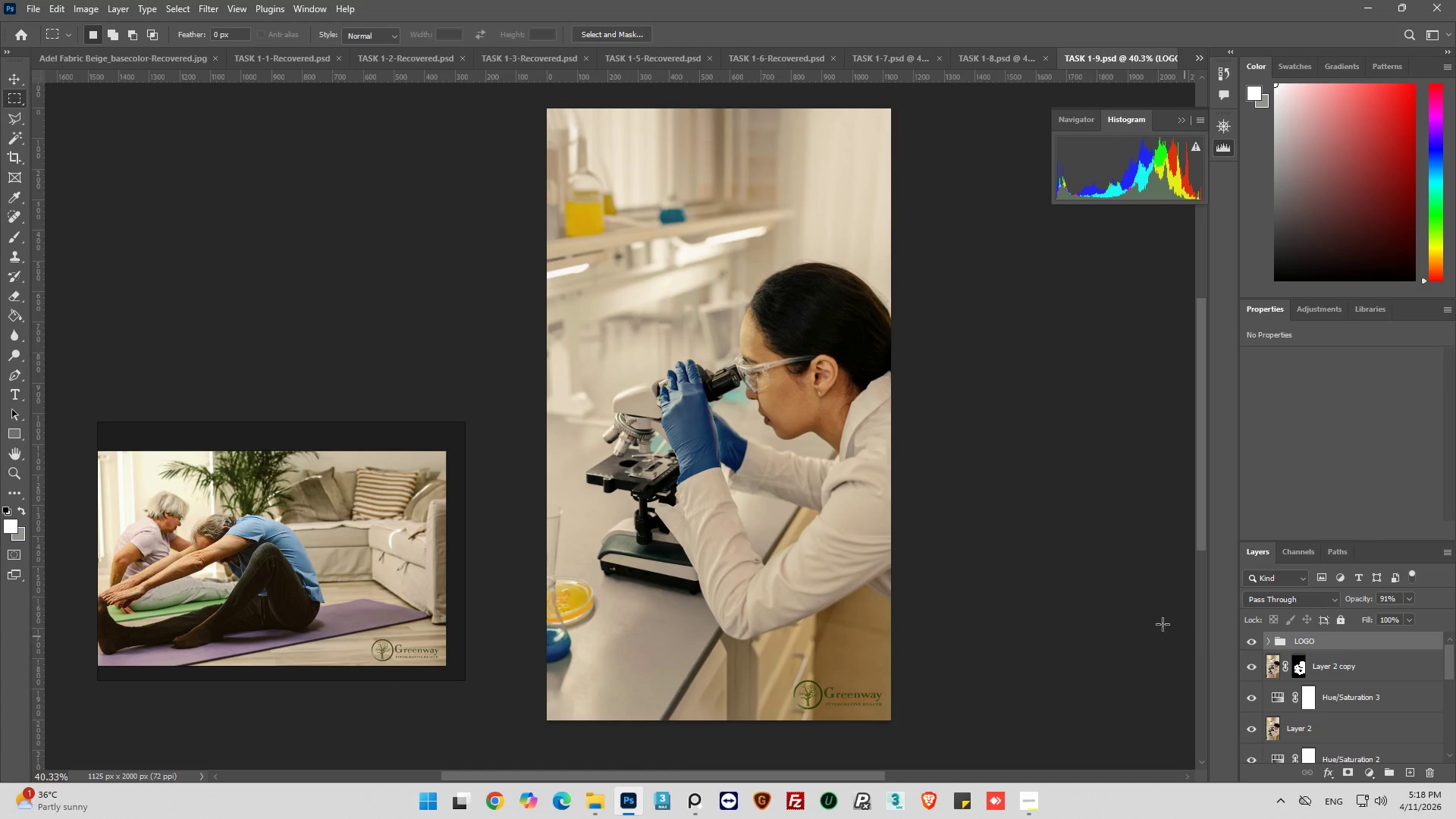 
left_click([1202, 57])
 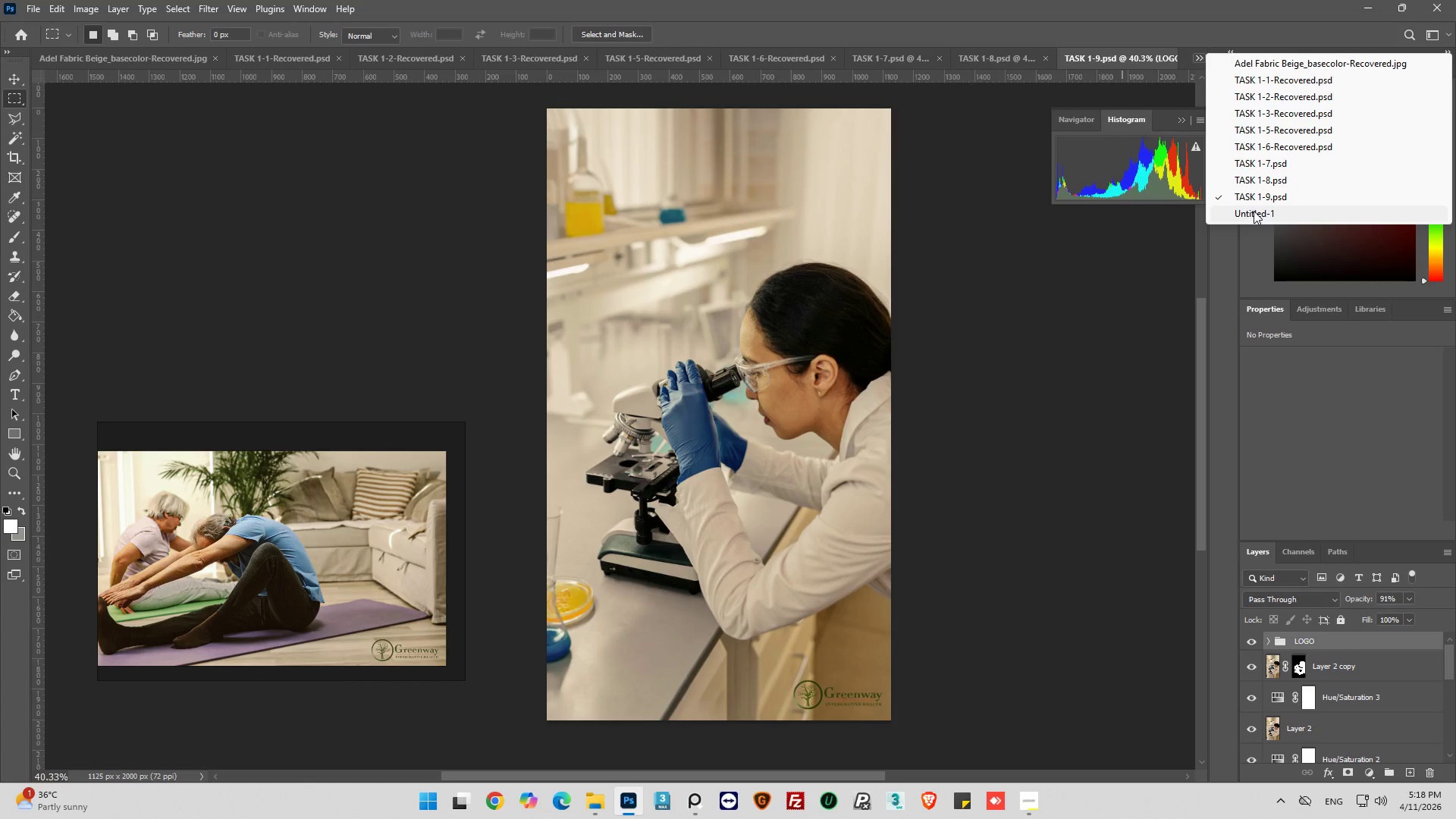 
left_click([1254, 211])
 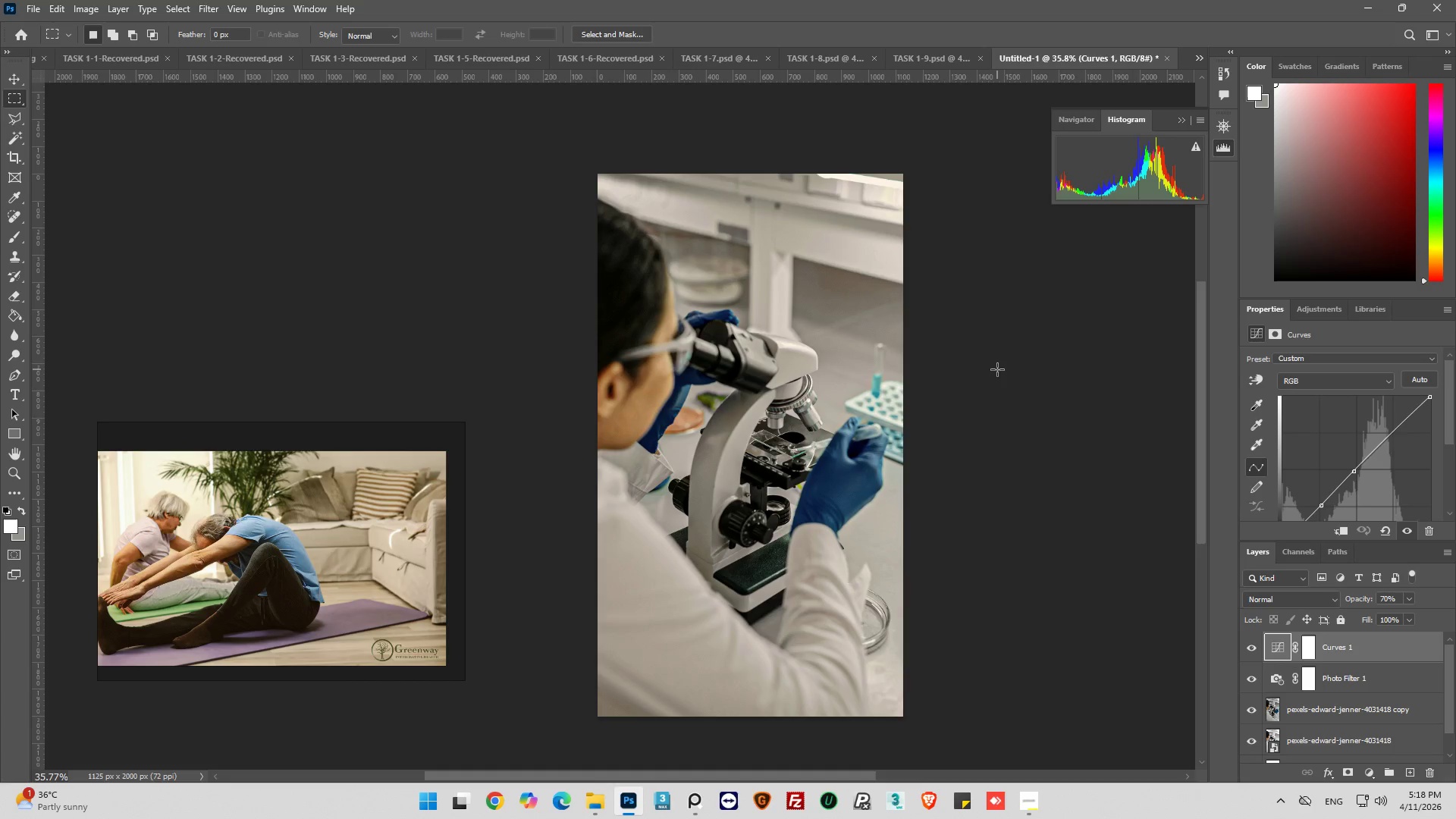 
key(Control+S)
 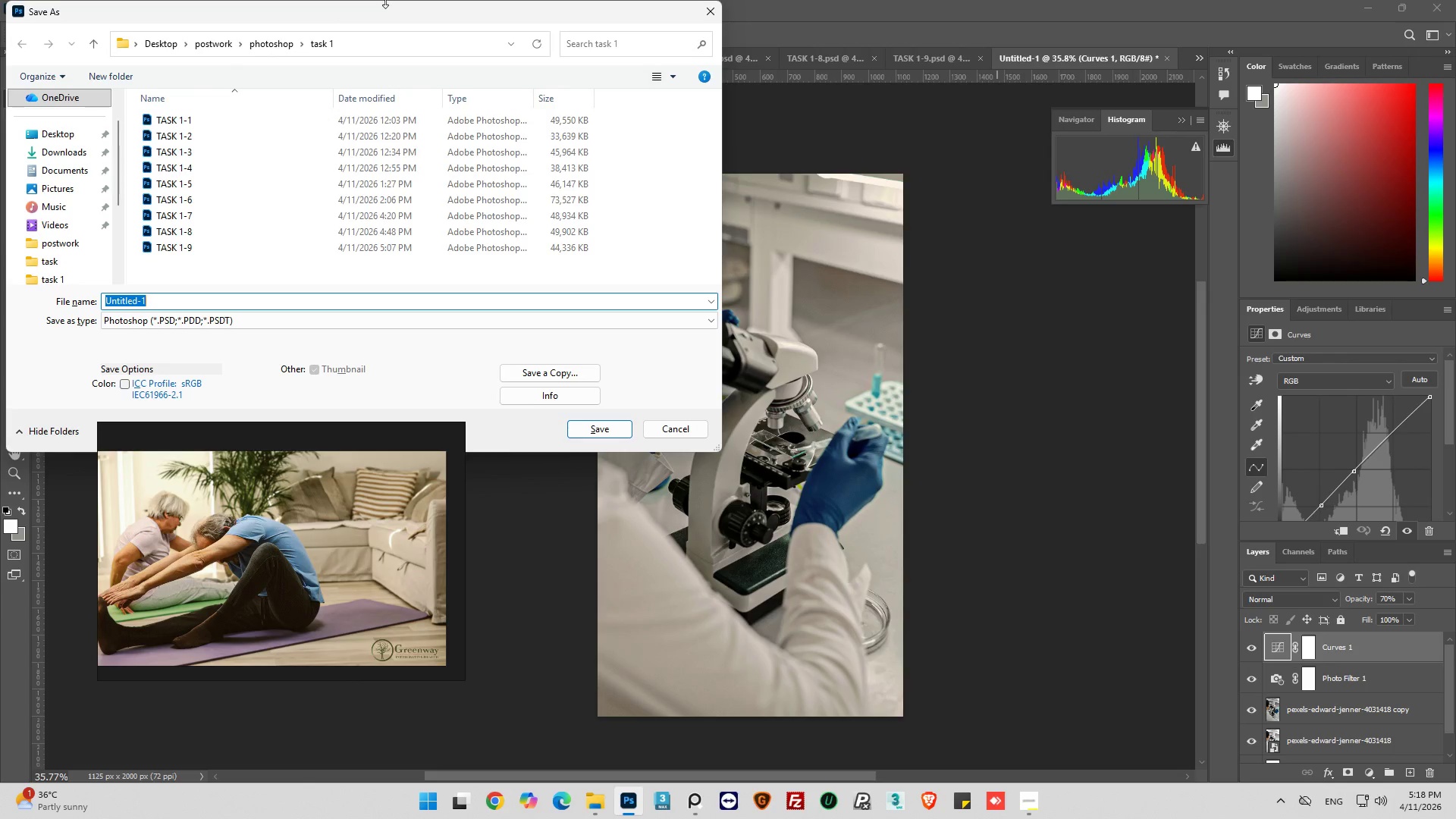 
left_click([281, 243])
 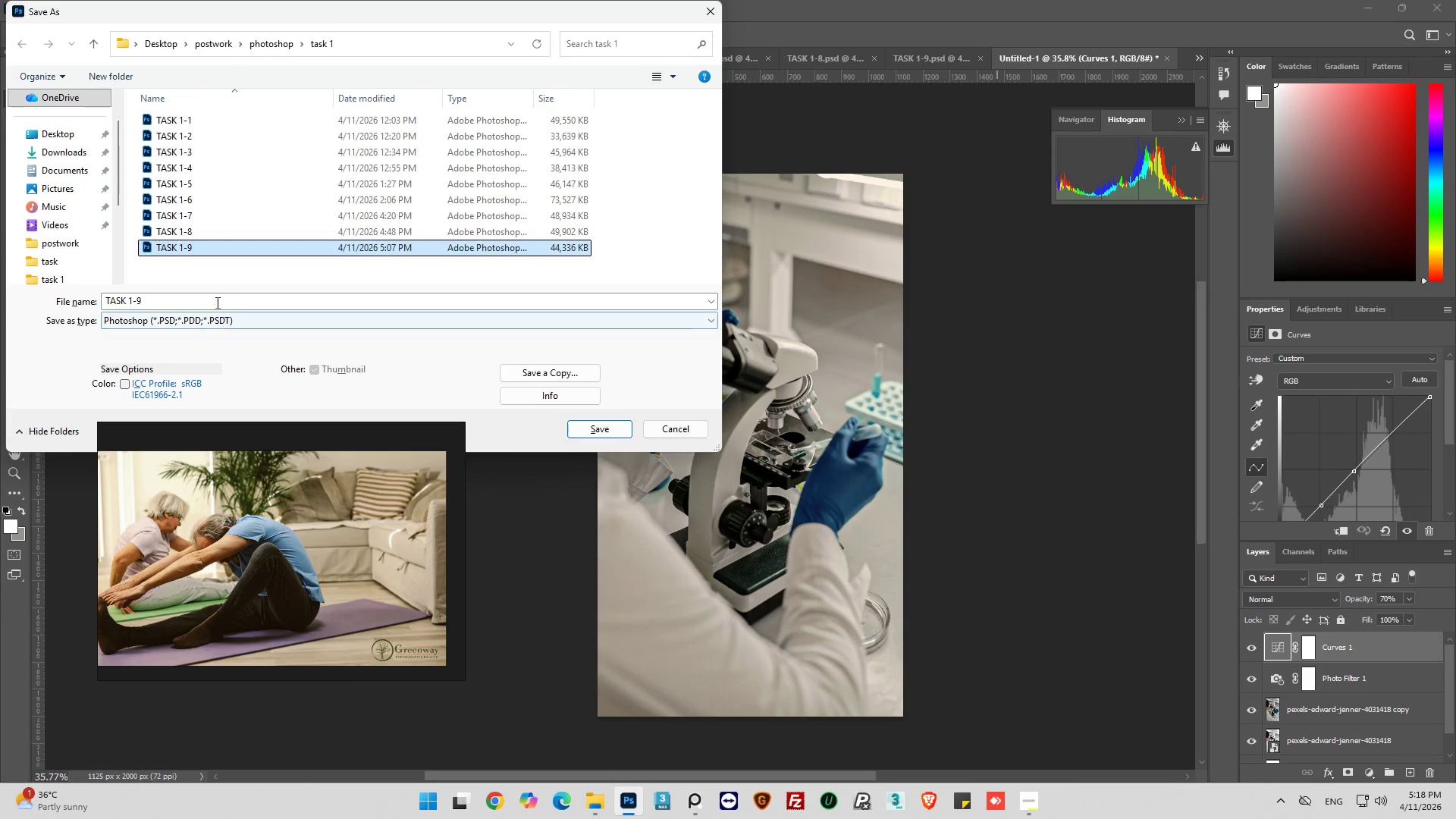 
double_click([217, 303])
 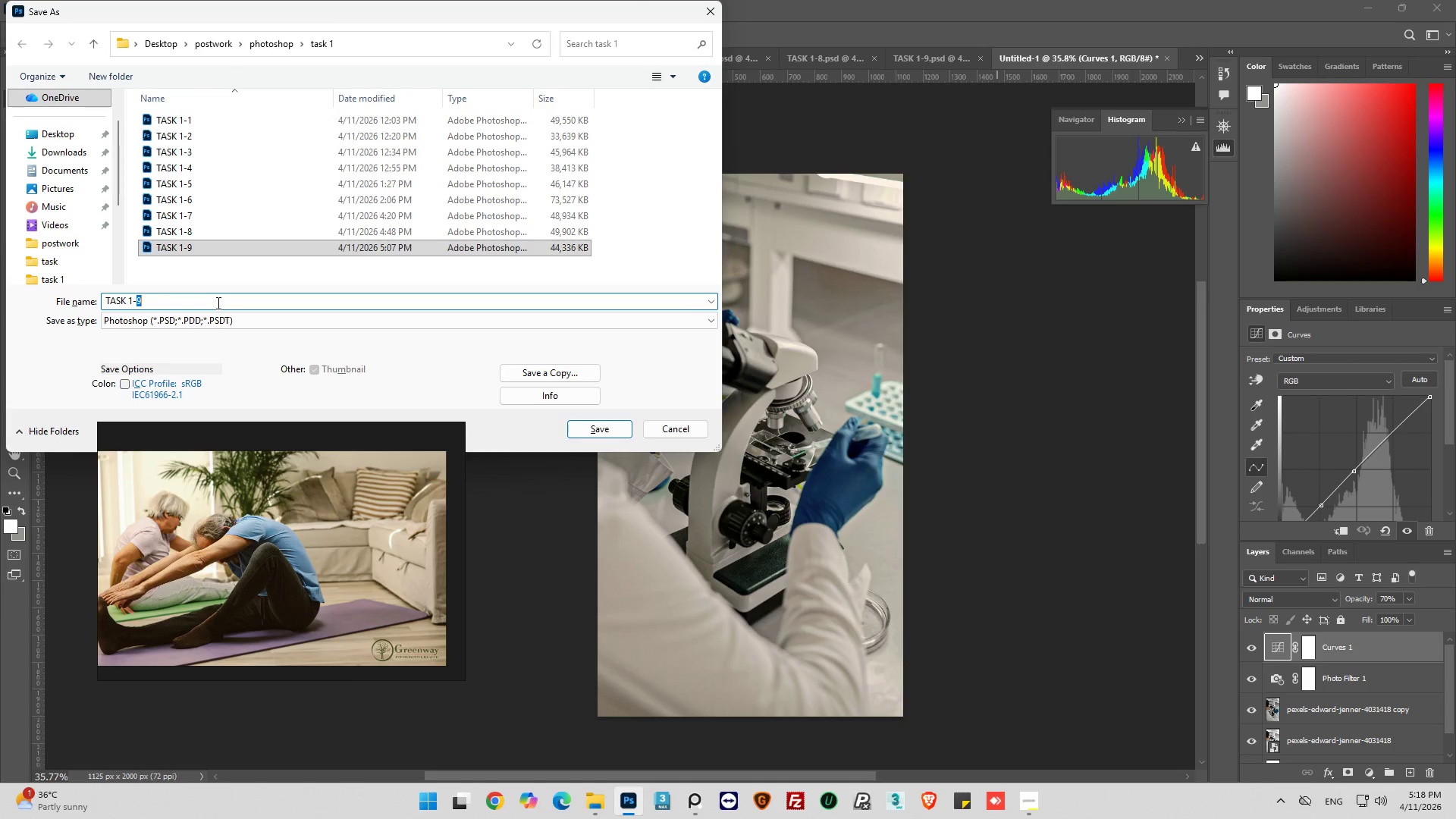 
type(10)
 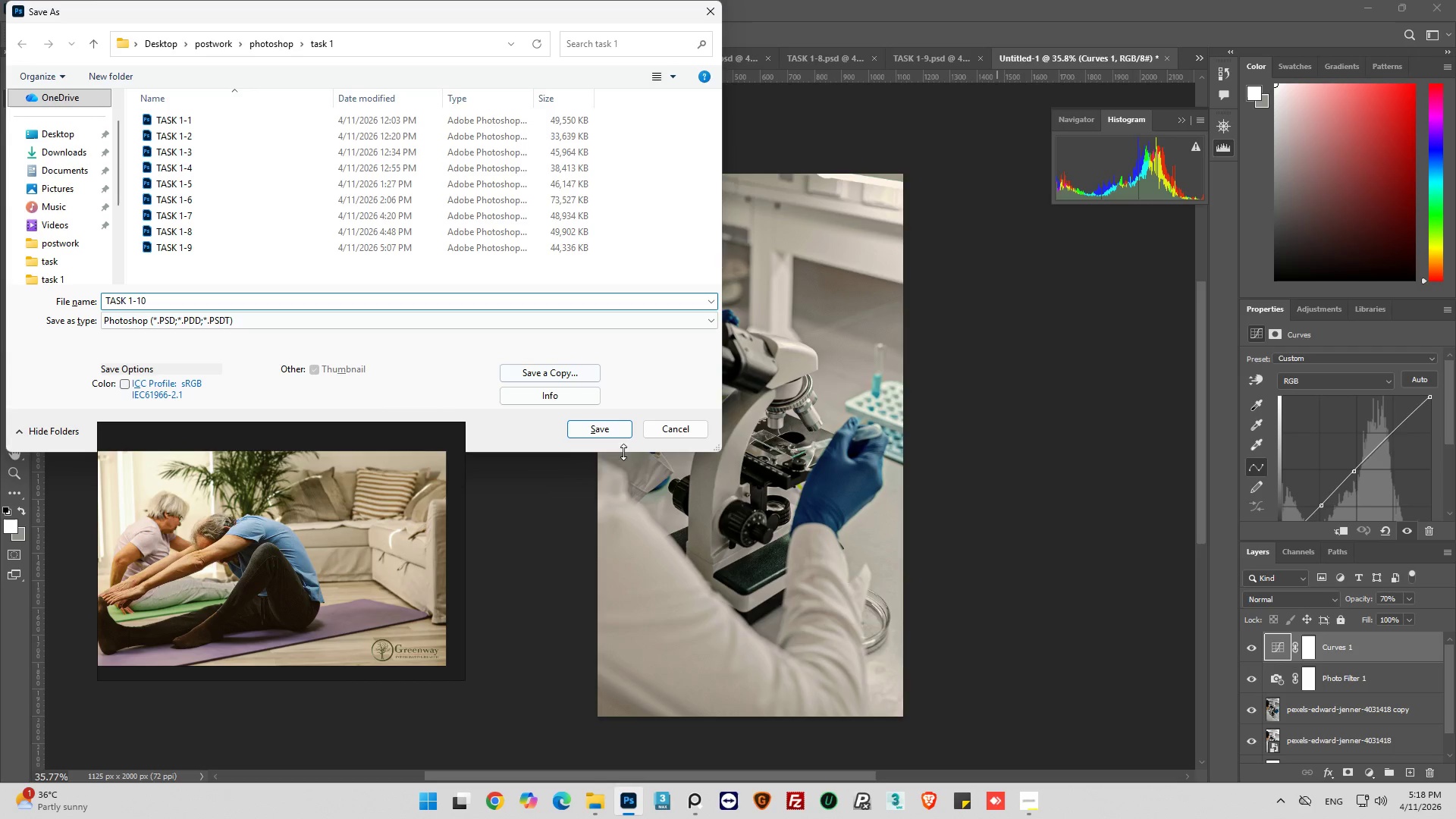 
left_click([610, 435])
 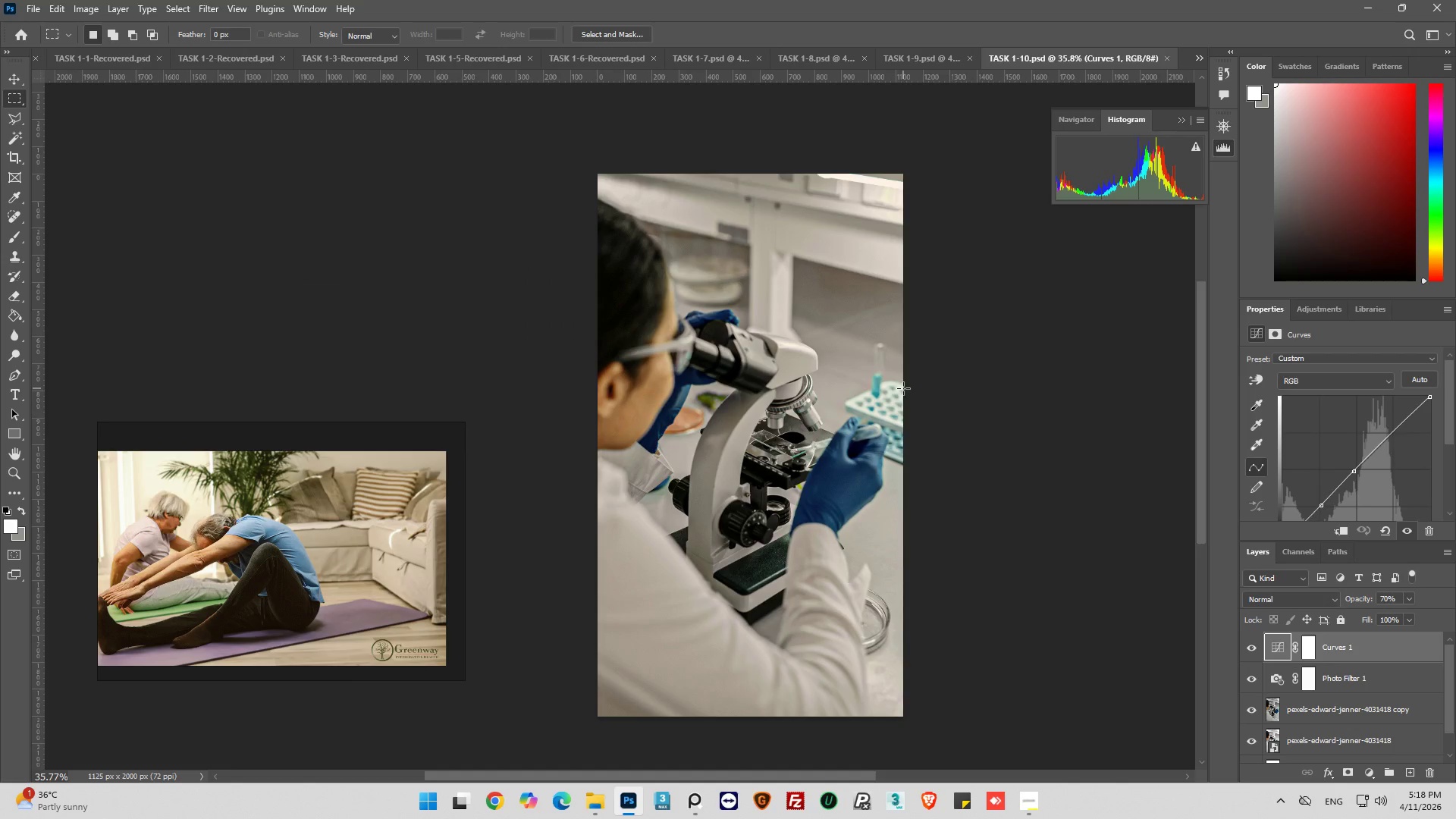 
wait(6.27)
 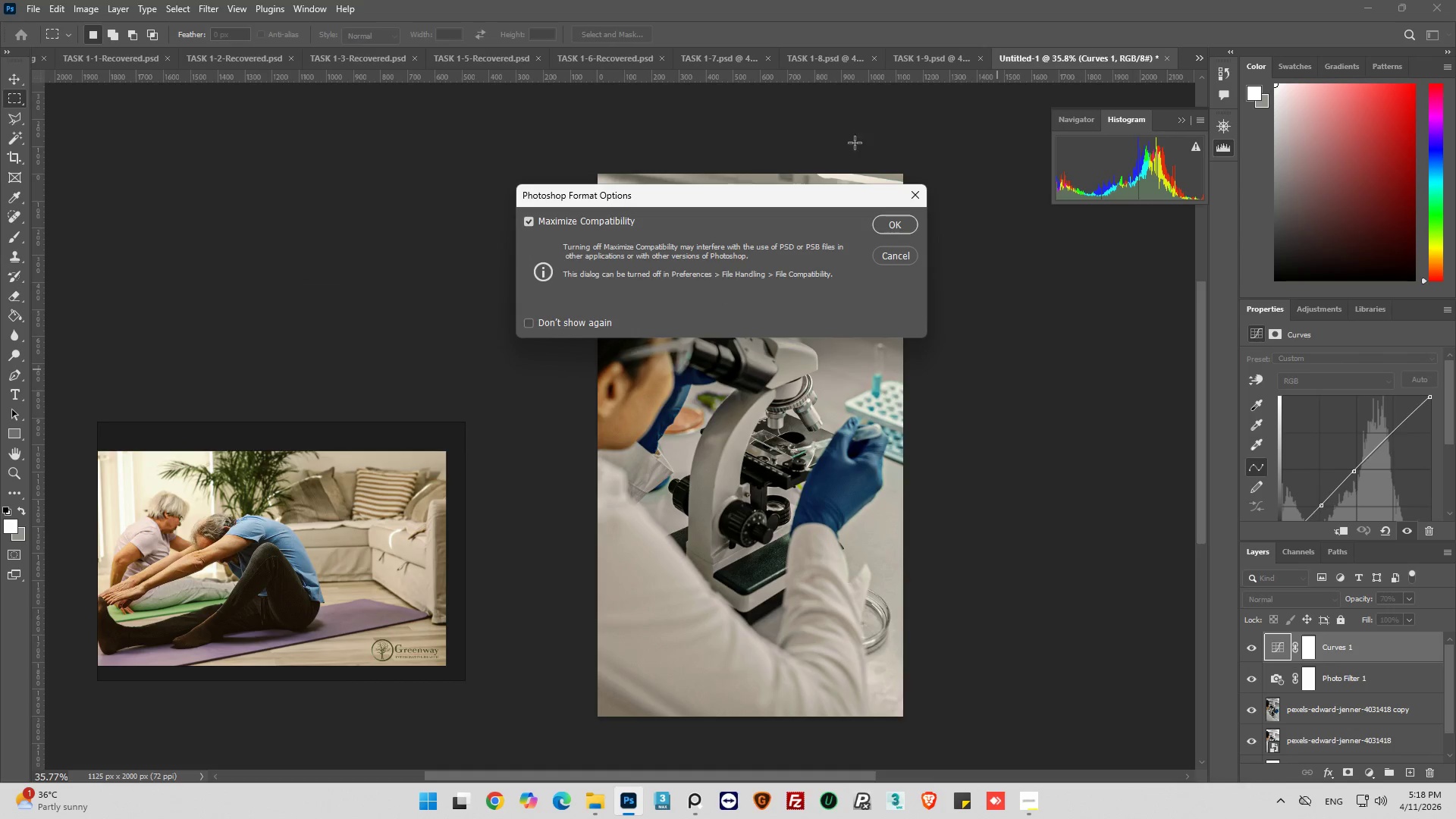 
left_click([1271, 678])
 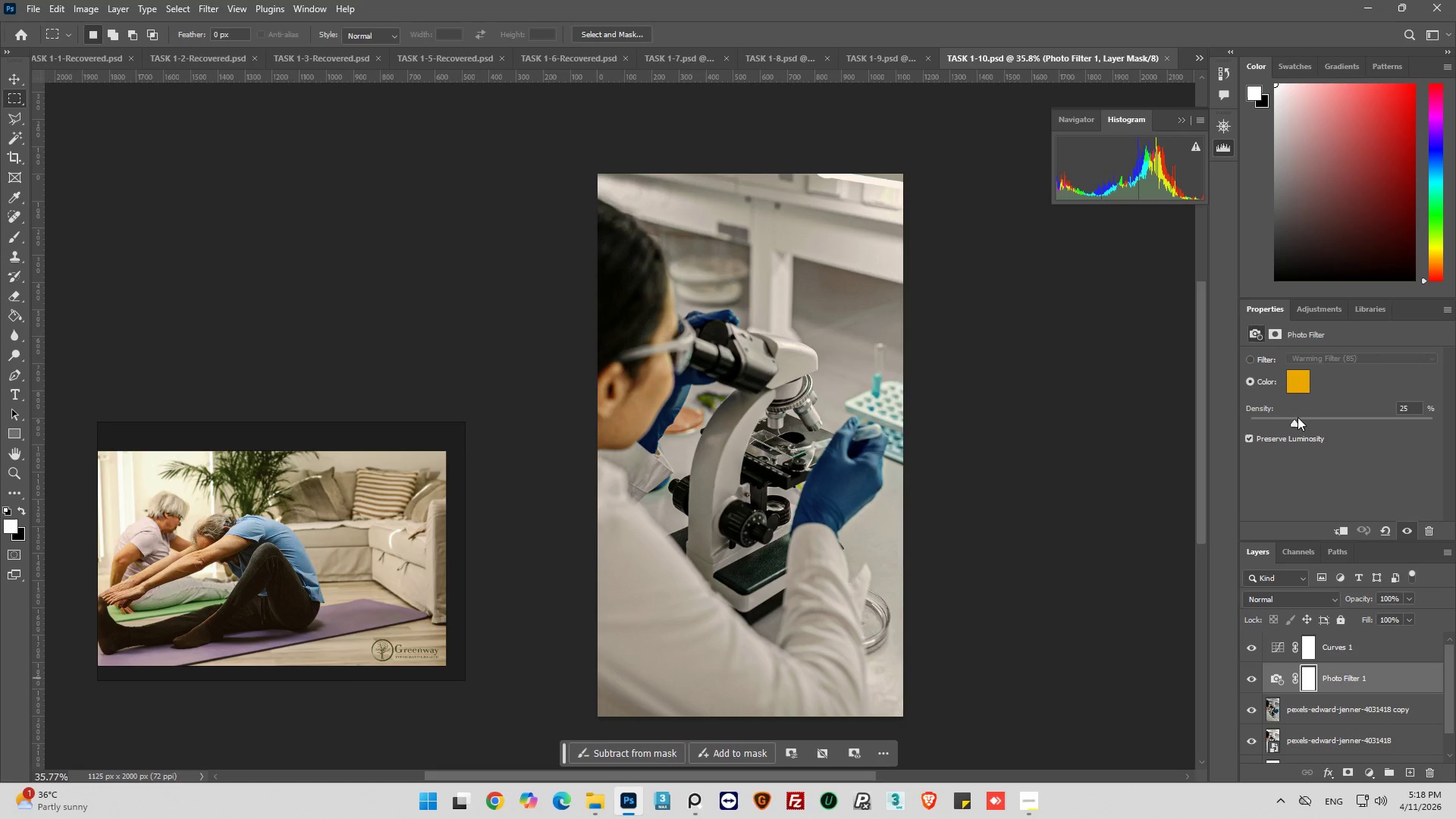 
left_click_drag(start_coordinate=[1295, 421], to_coordinate=[1307, 427])
 